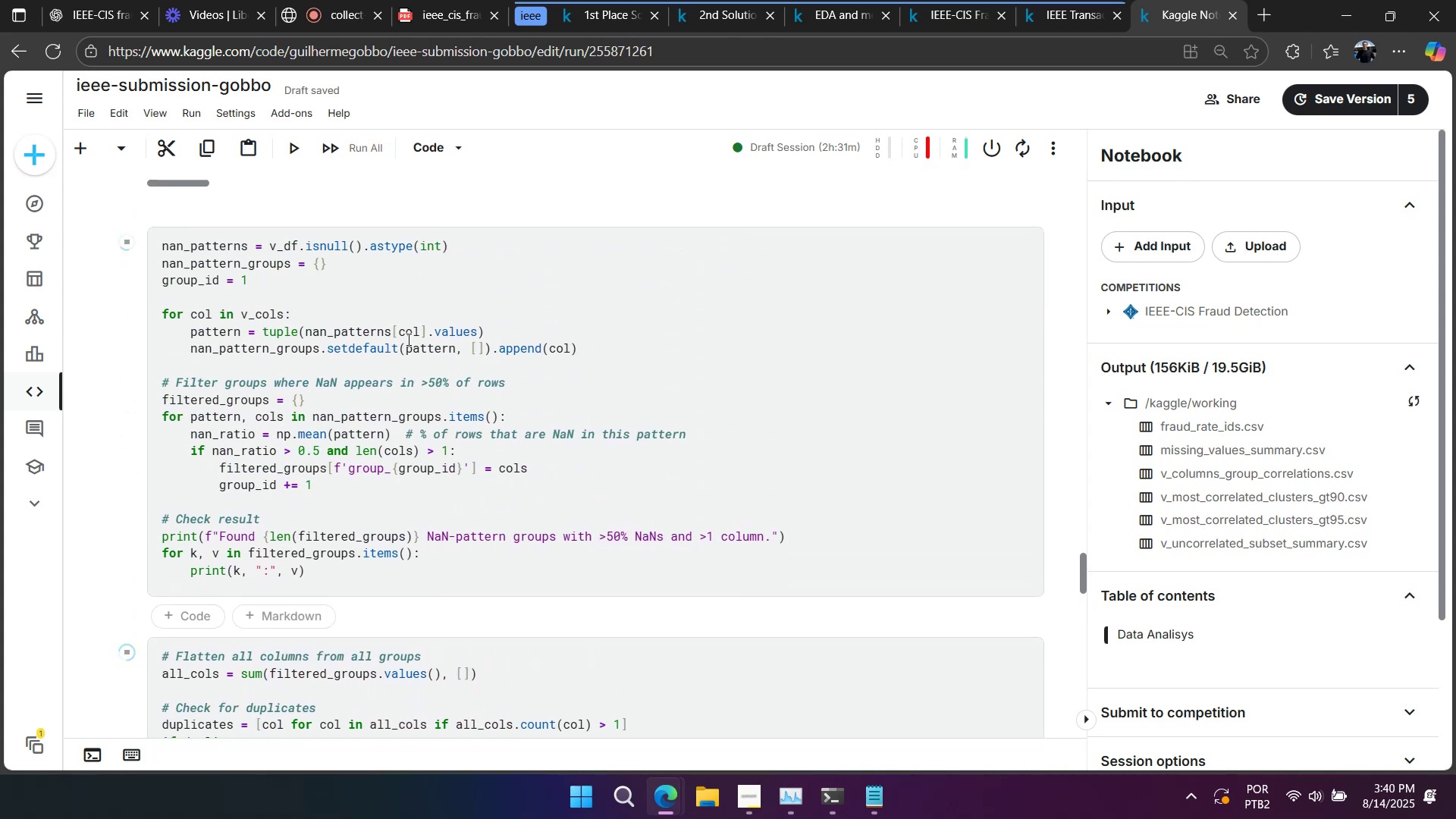 
scroll: coordinate [405, 343], scroll_direction: down, amount: 14.0
 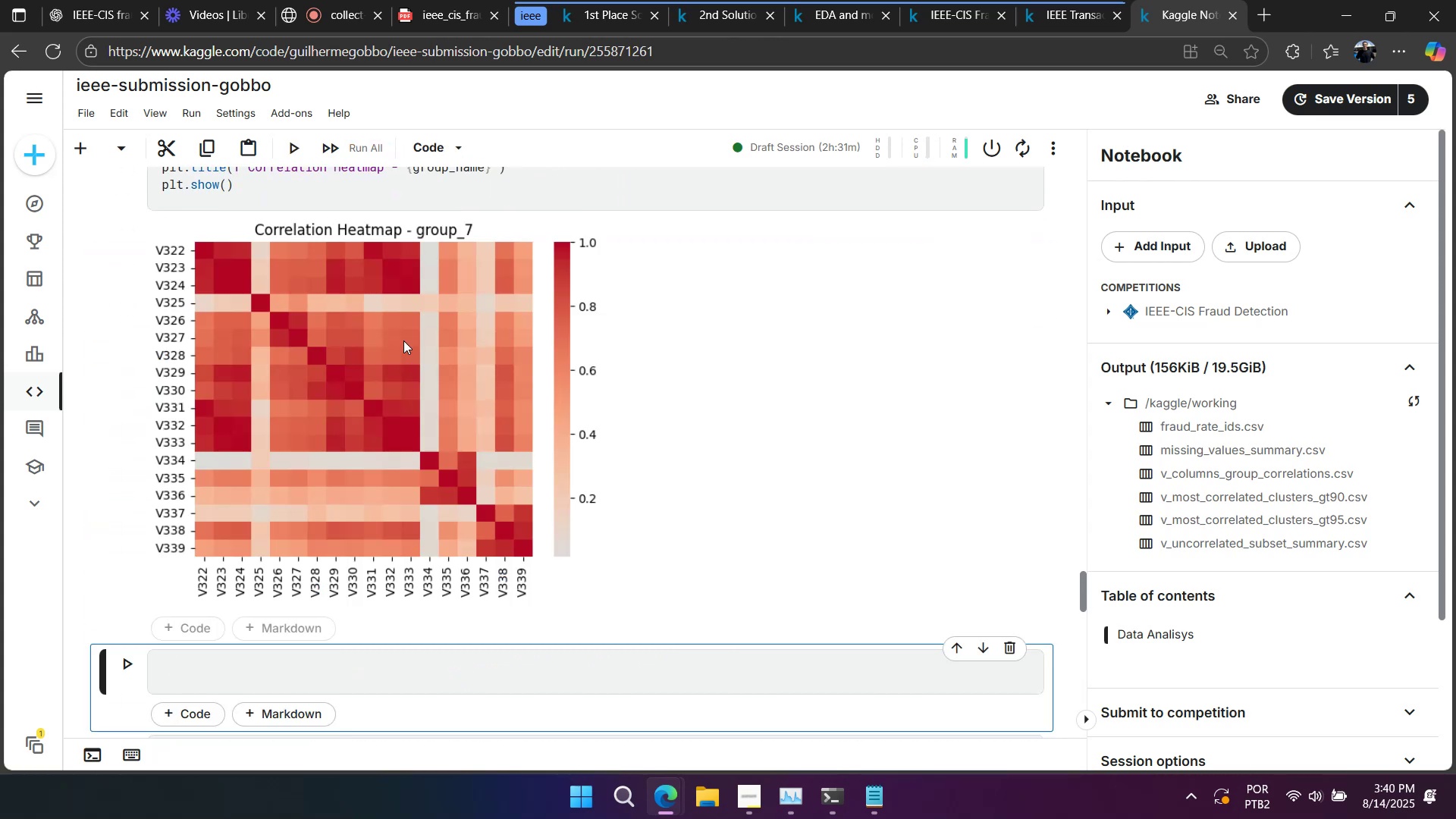 
wait(7.41)
 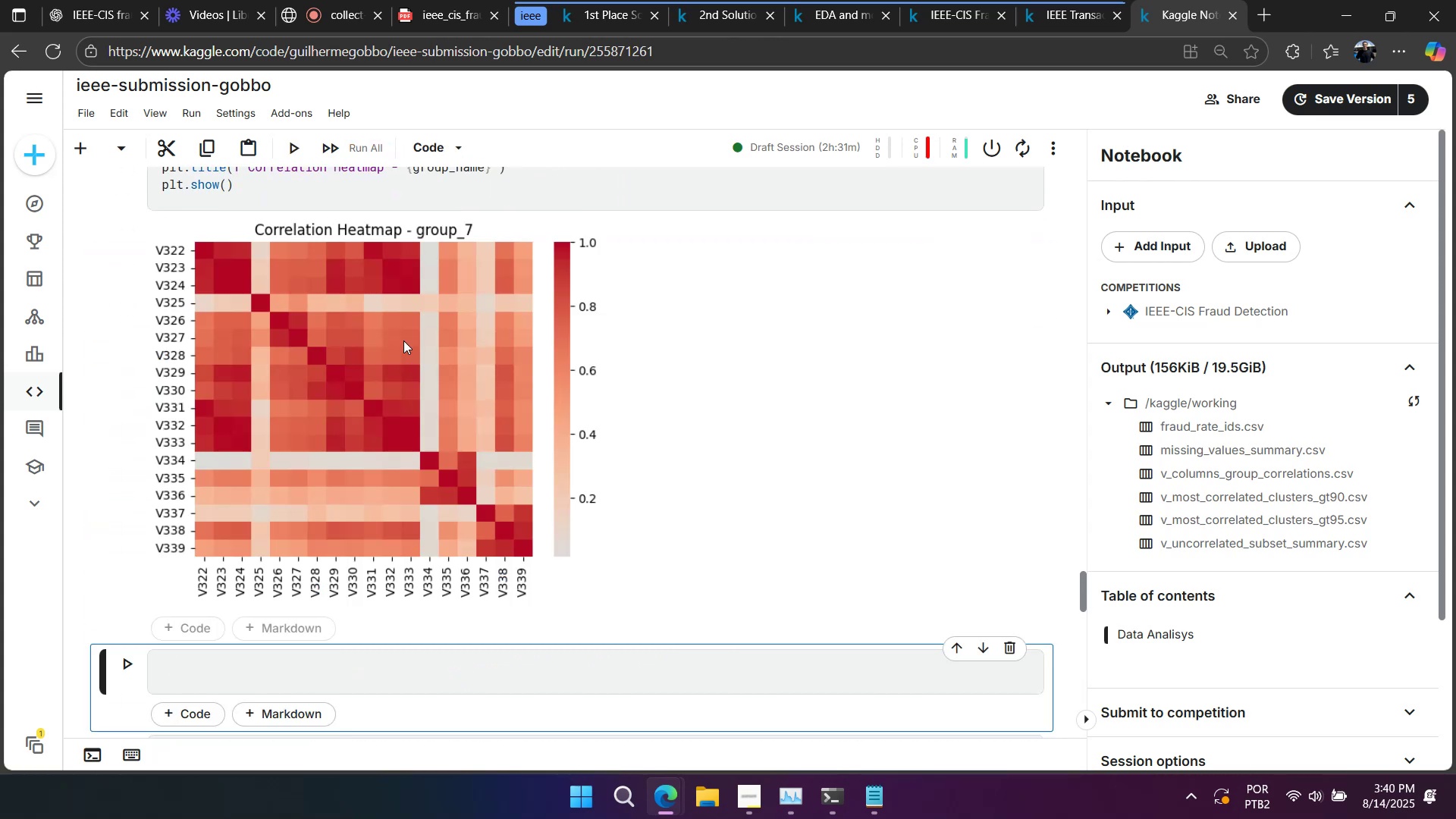 
scroll: coordinate [408, 340], scroll_direction: up, amount: 15.0
 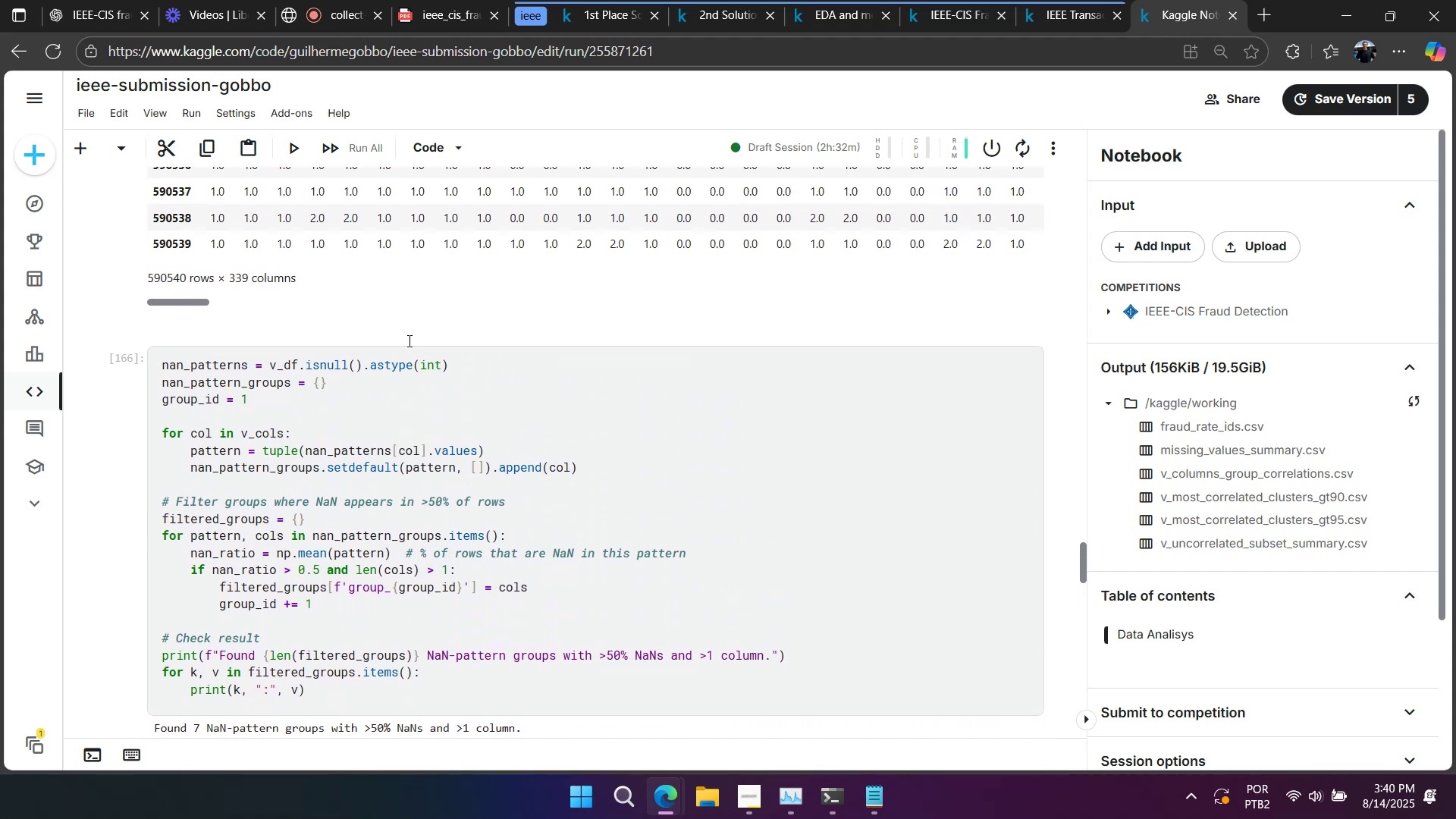 
scroll: coordinate [433, 343], scroll_direction: down, amount: 14.0
 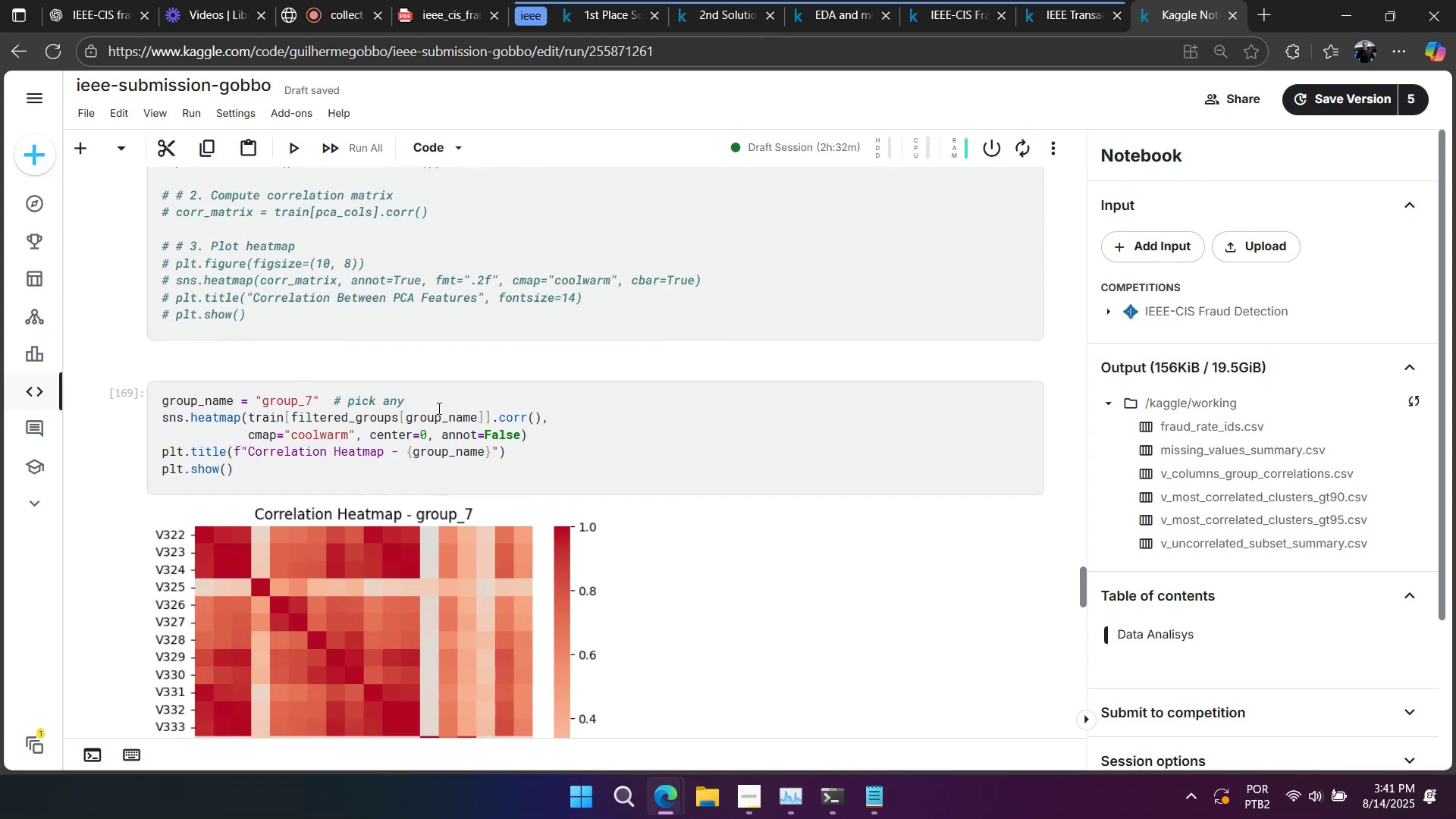 
left_click([438, 410])
 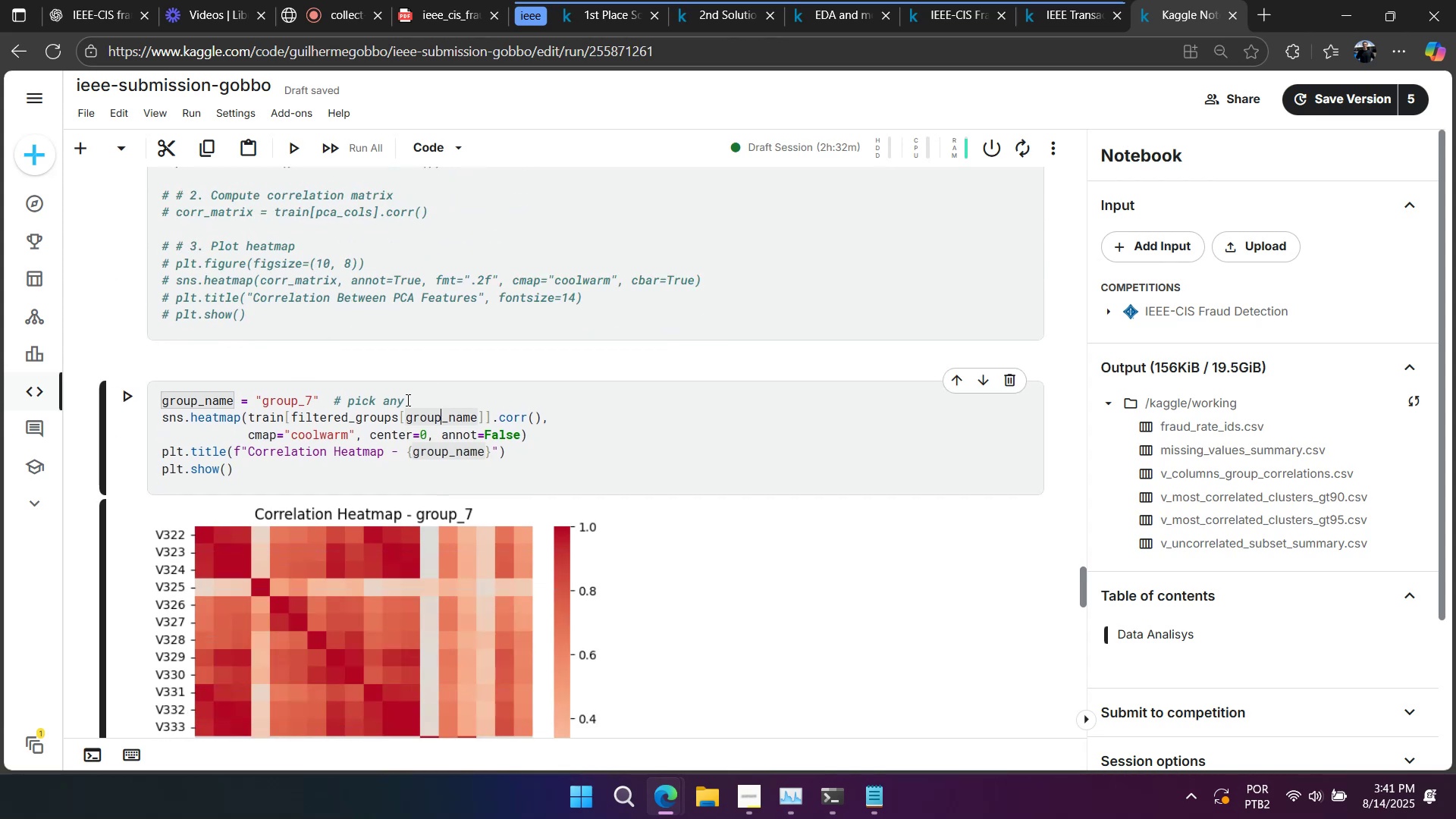 
scroll: coordinate [422, 425], scroll_direction: down, amount: 7.0
 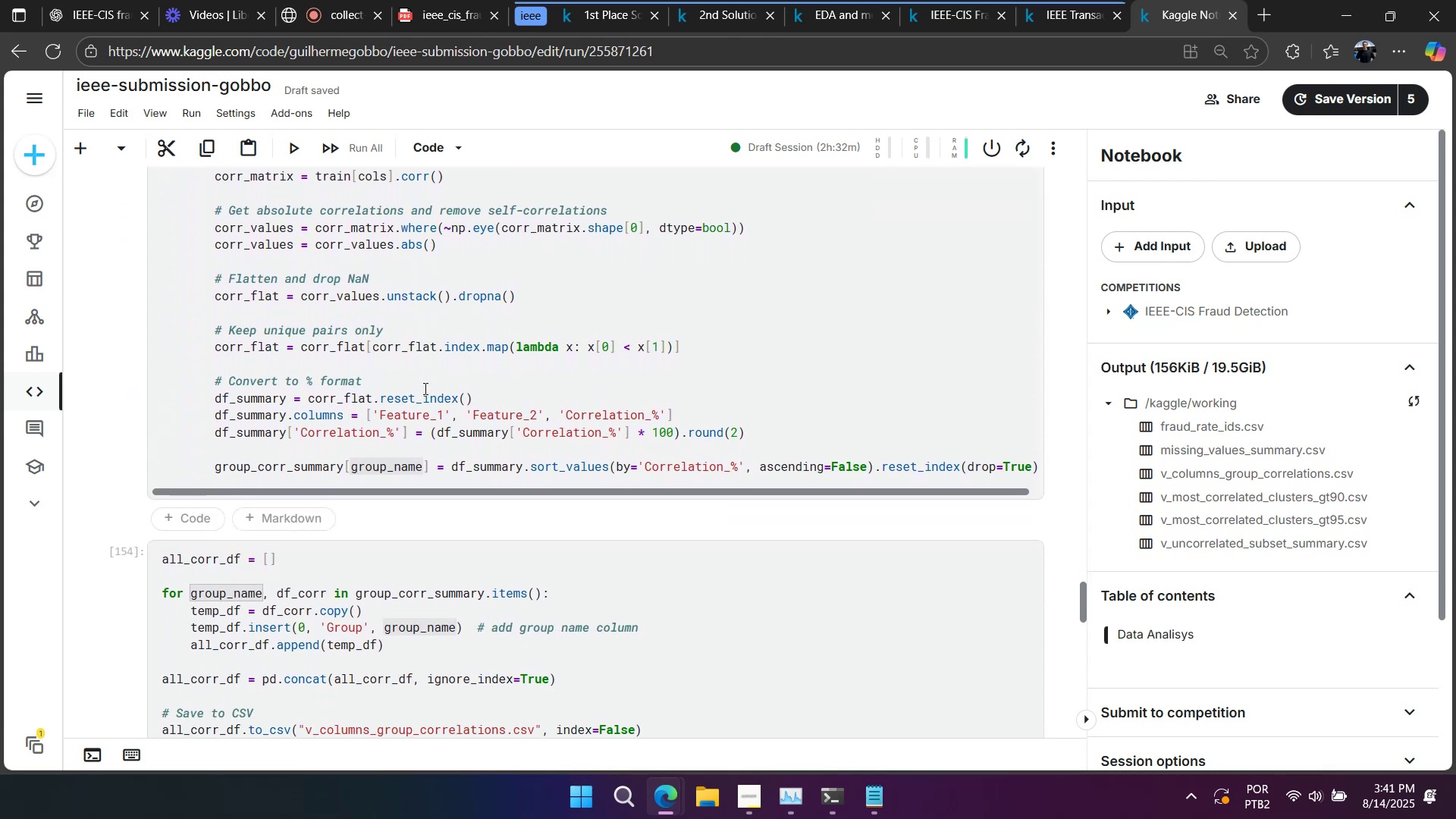 
left_click([424, 388])
 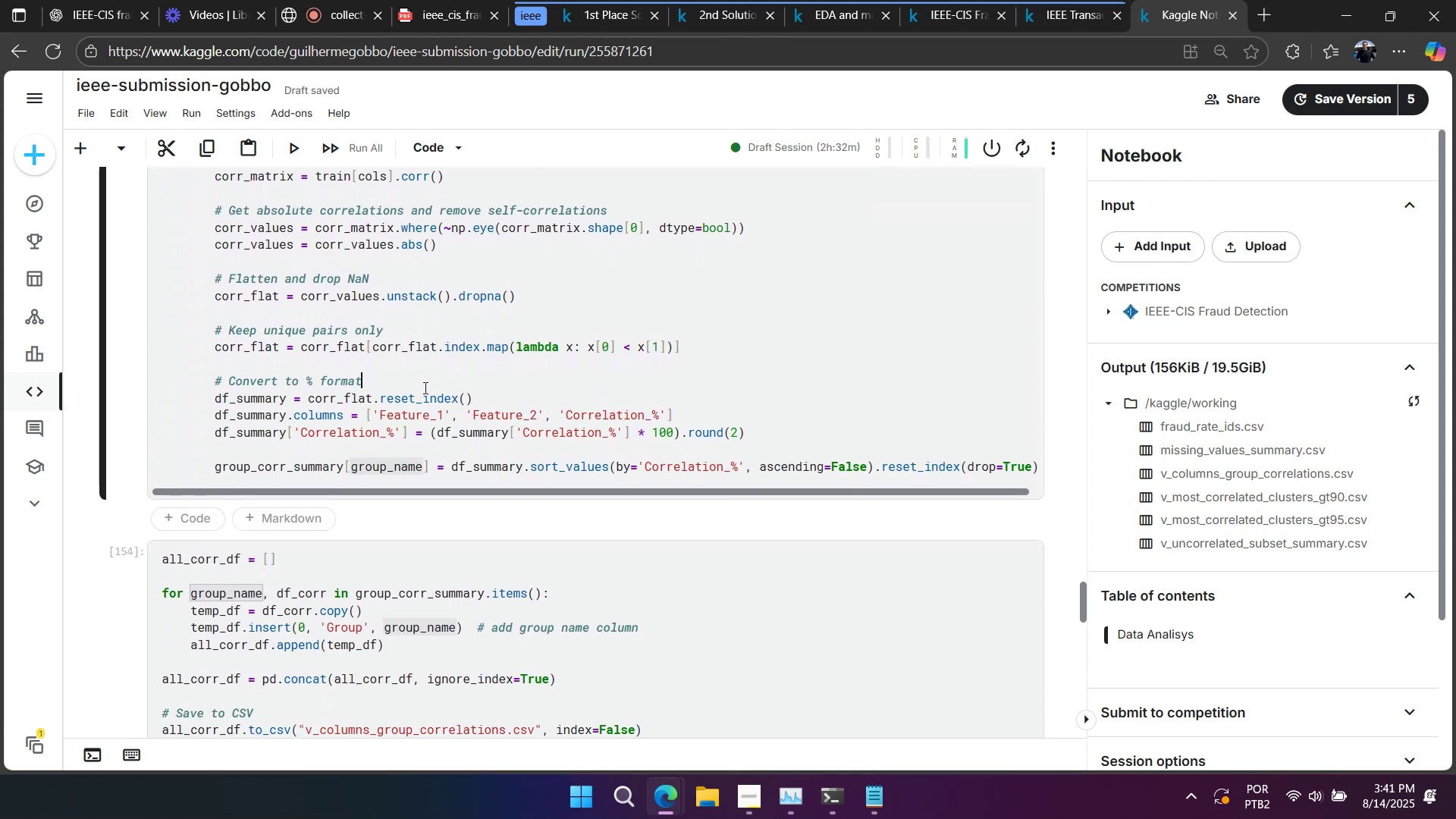 
key(Shift+Enter)
 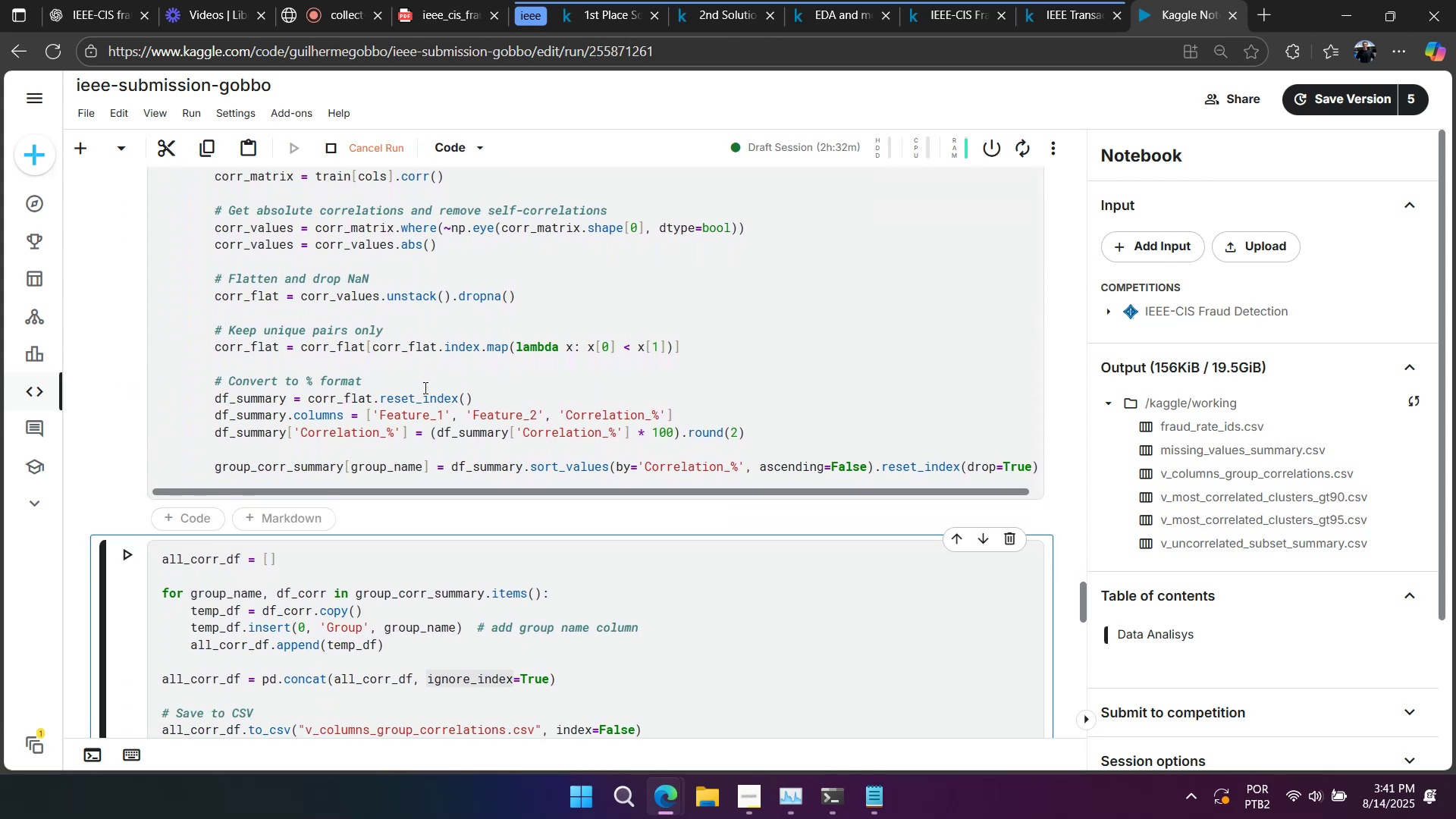 
key(Shift+Enter)
 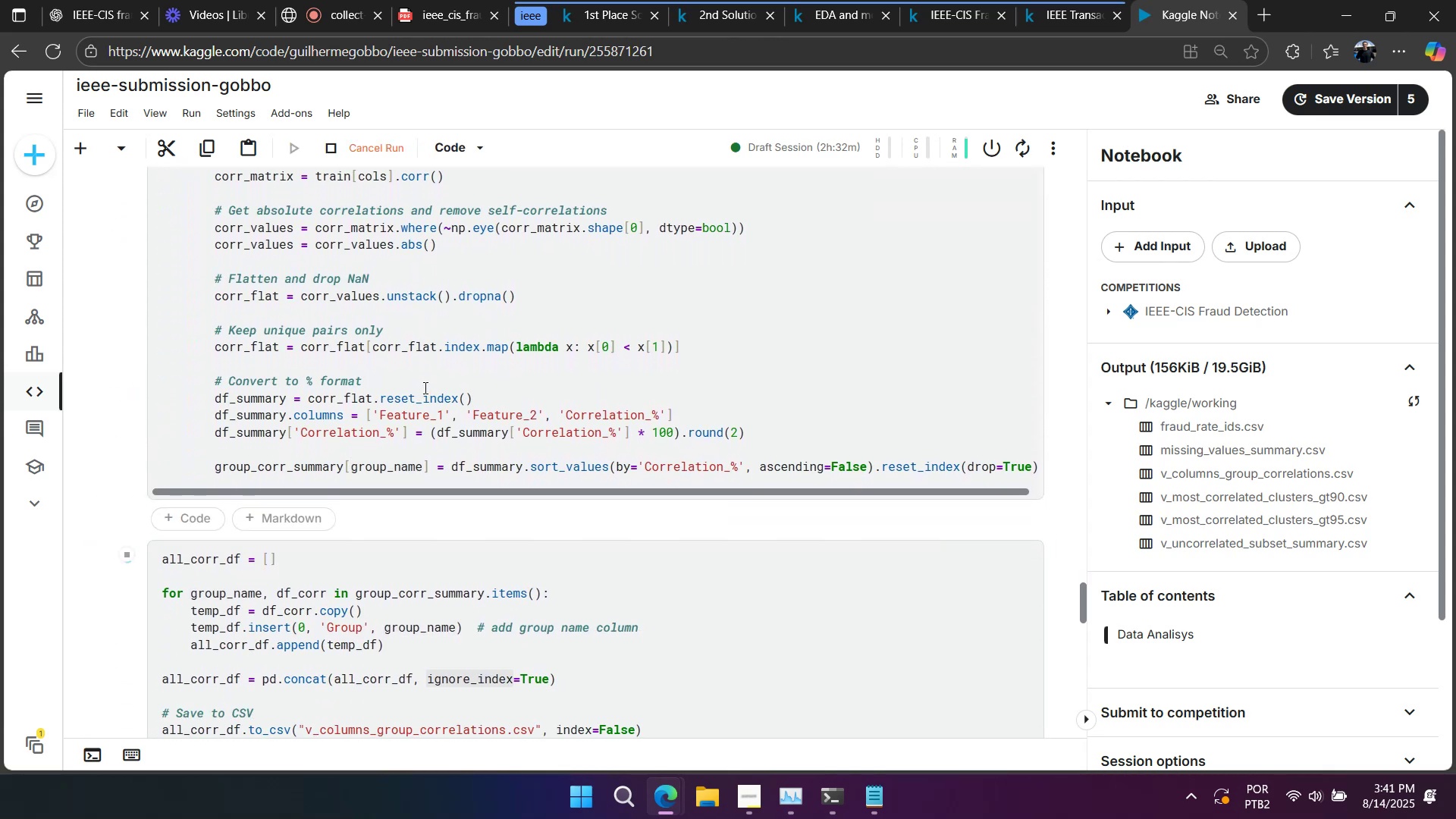 
scroll: coordinate [424, 397], scroll_direction: down, amount: 7.0
 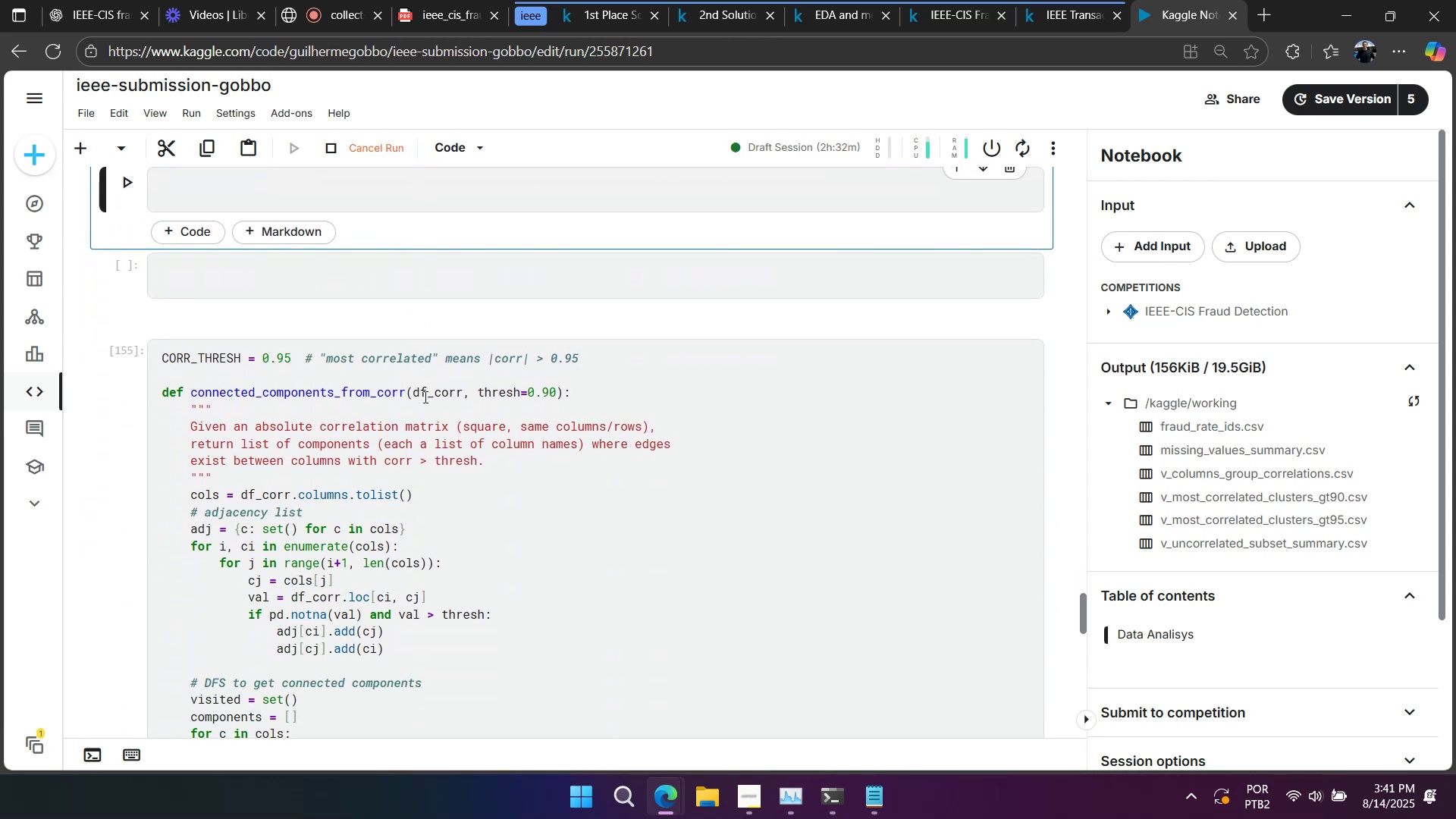 
key(Shift+Enter)
 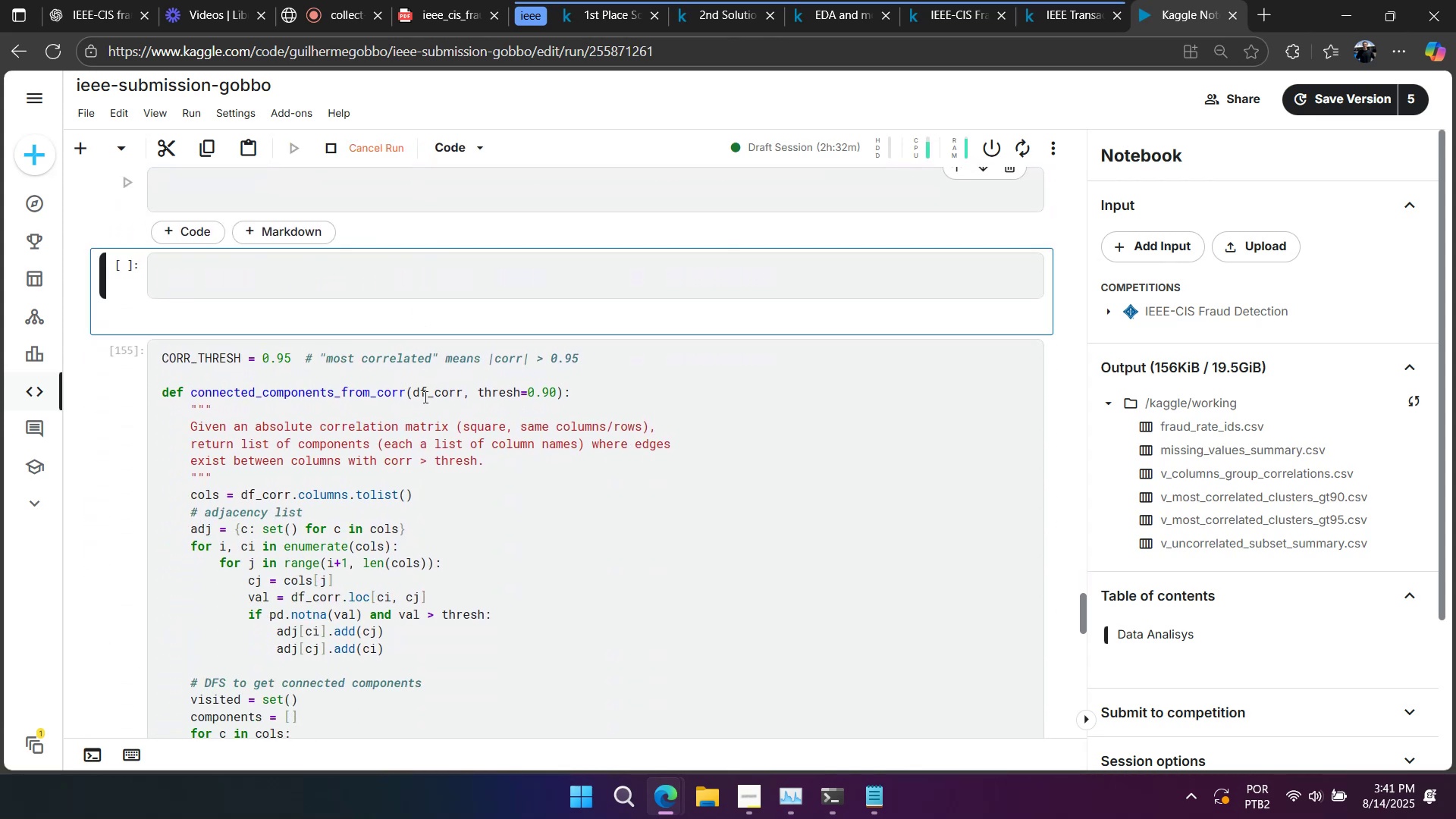 
key(Shift+Enter)
 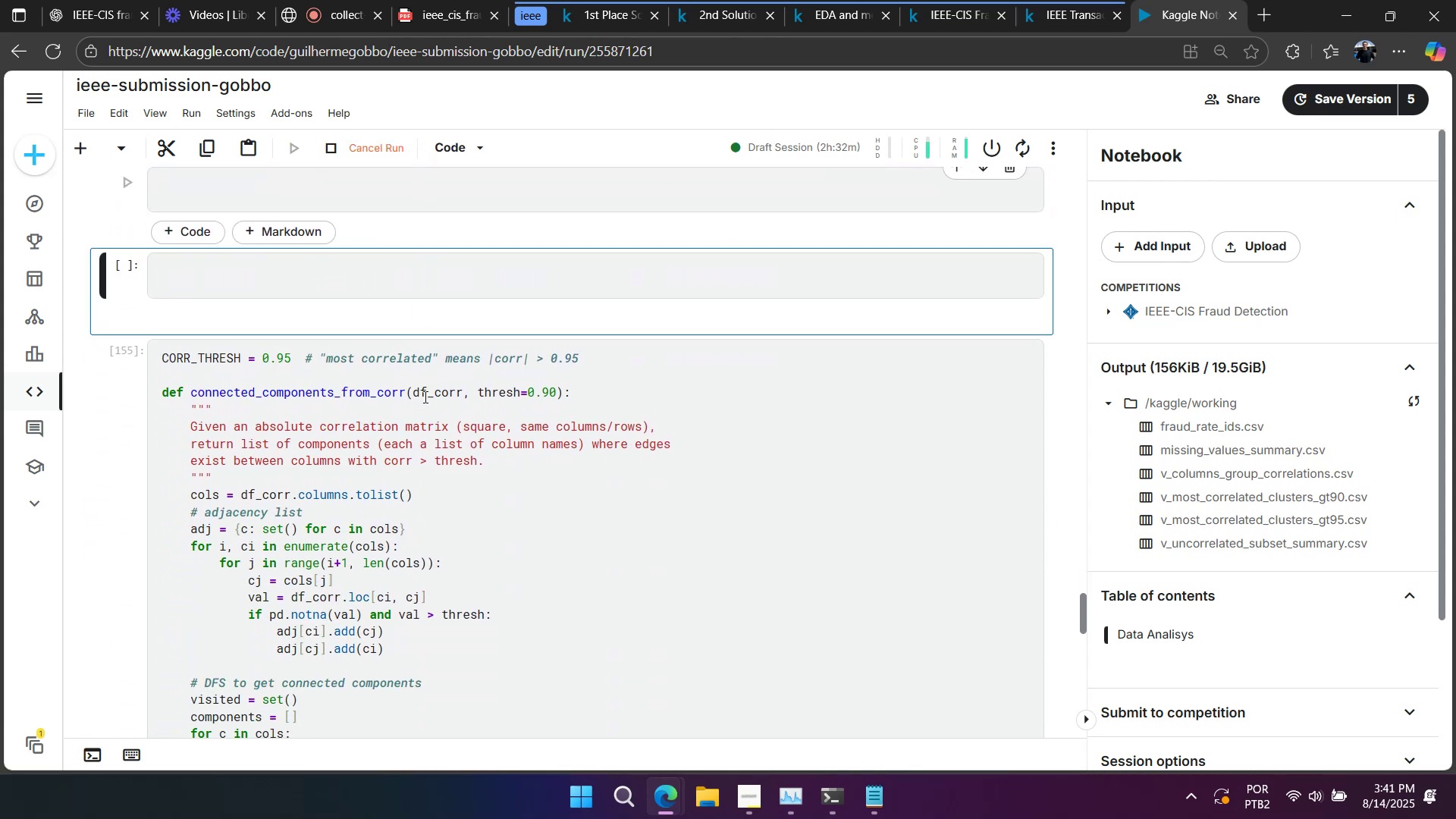 
key(Shift+Enter)
 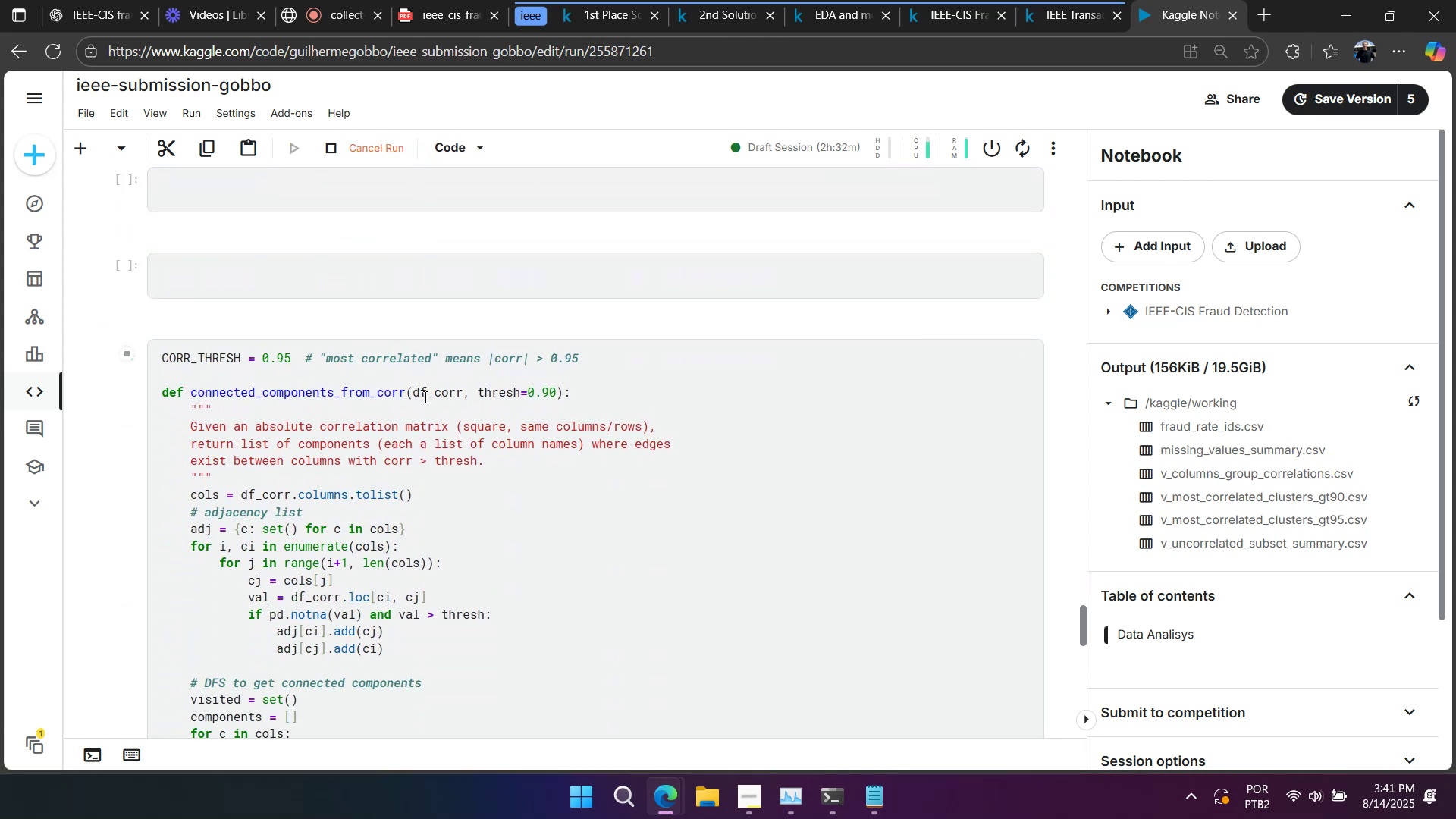 
scroll: coordinate [417, 405], scroll_direction: down, amount: 16.0
 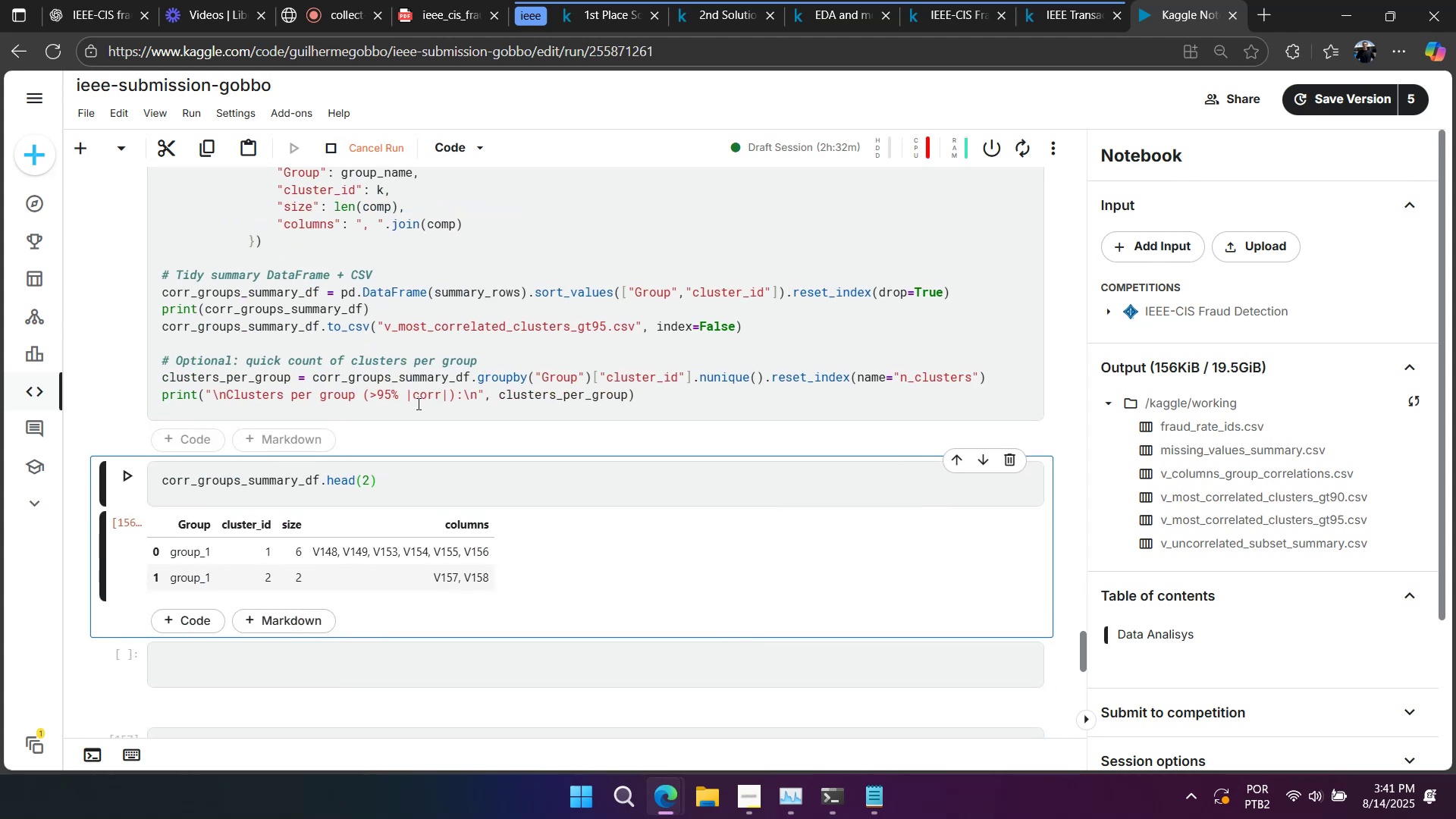 
key(Shift+Enter)
 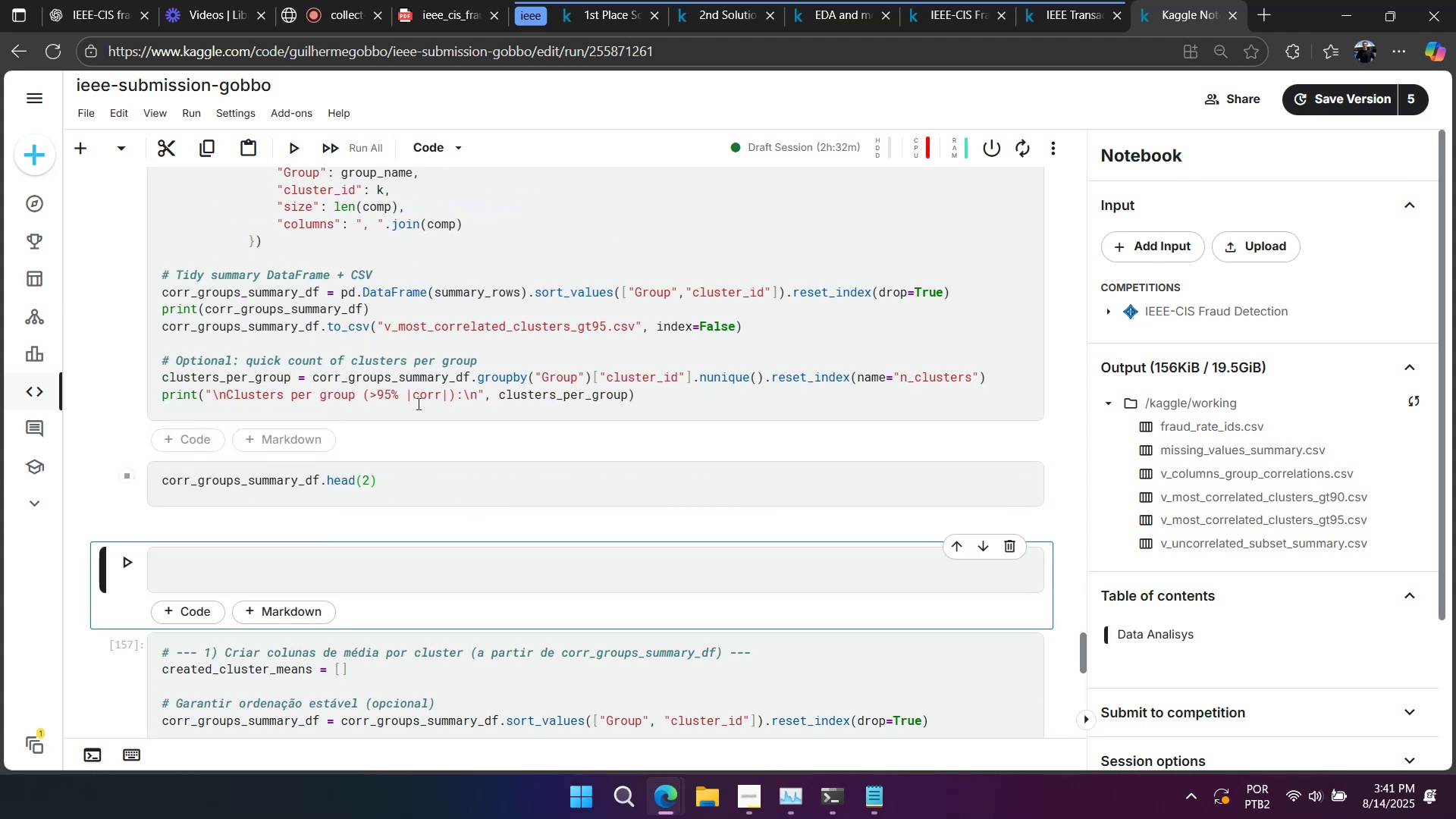 
scroll: coordinate [410, 409], scroll_direction: down, amount: 4.0
 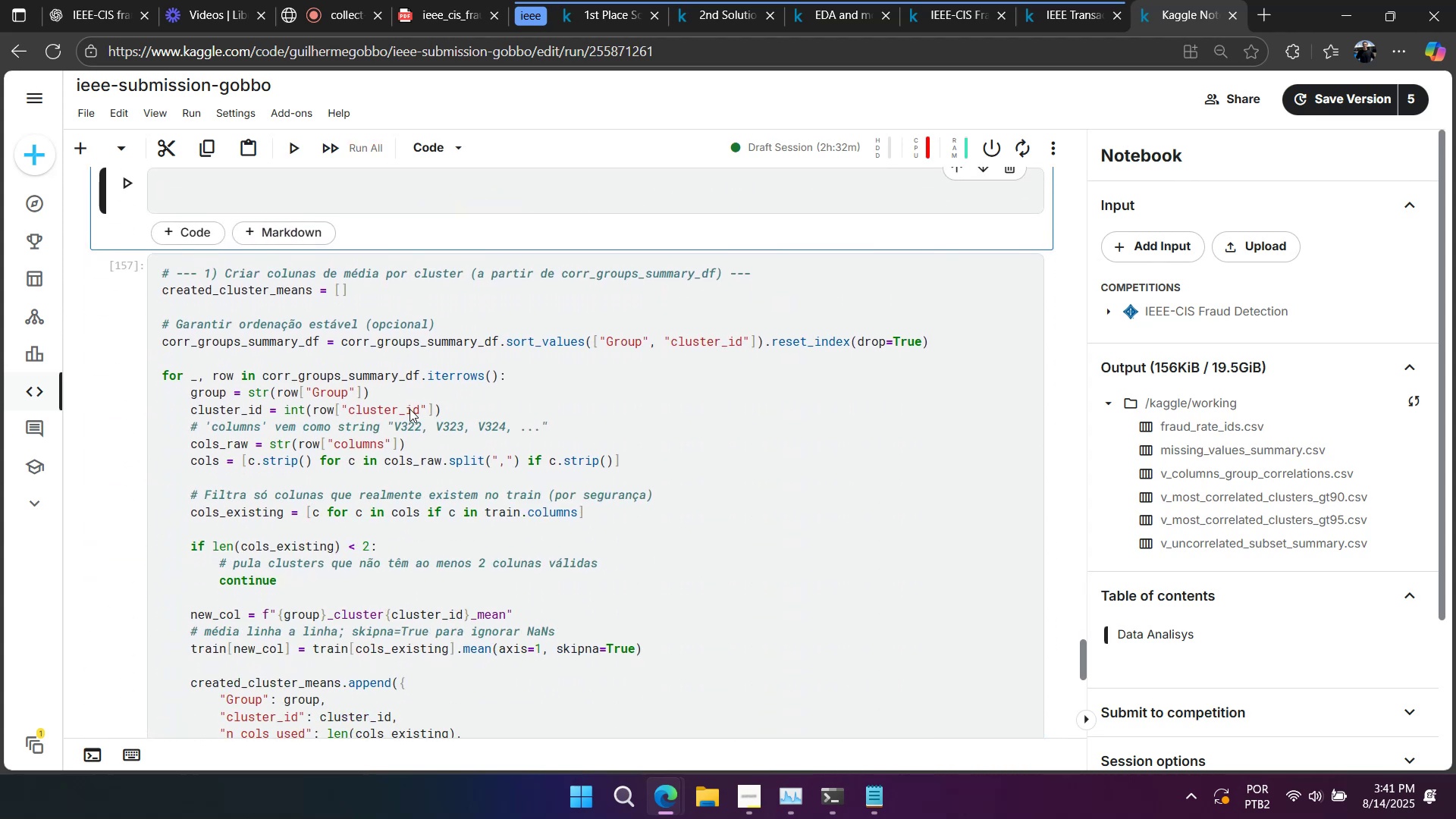 
key(Shift+Enter)
 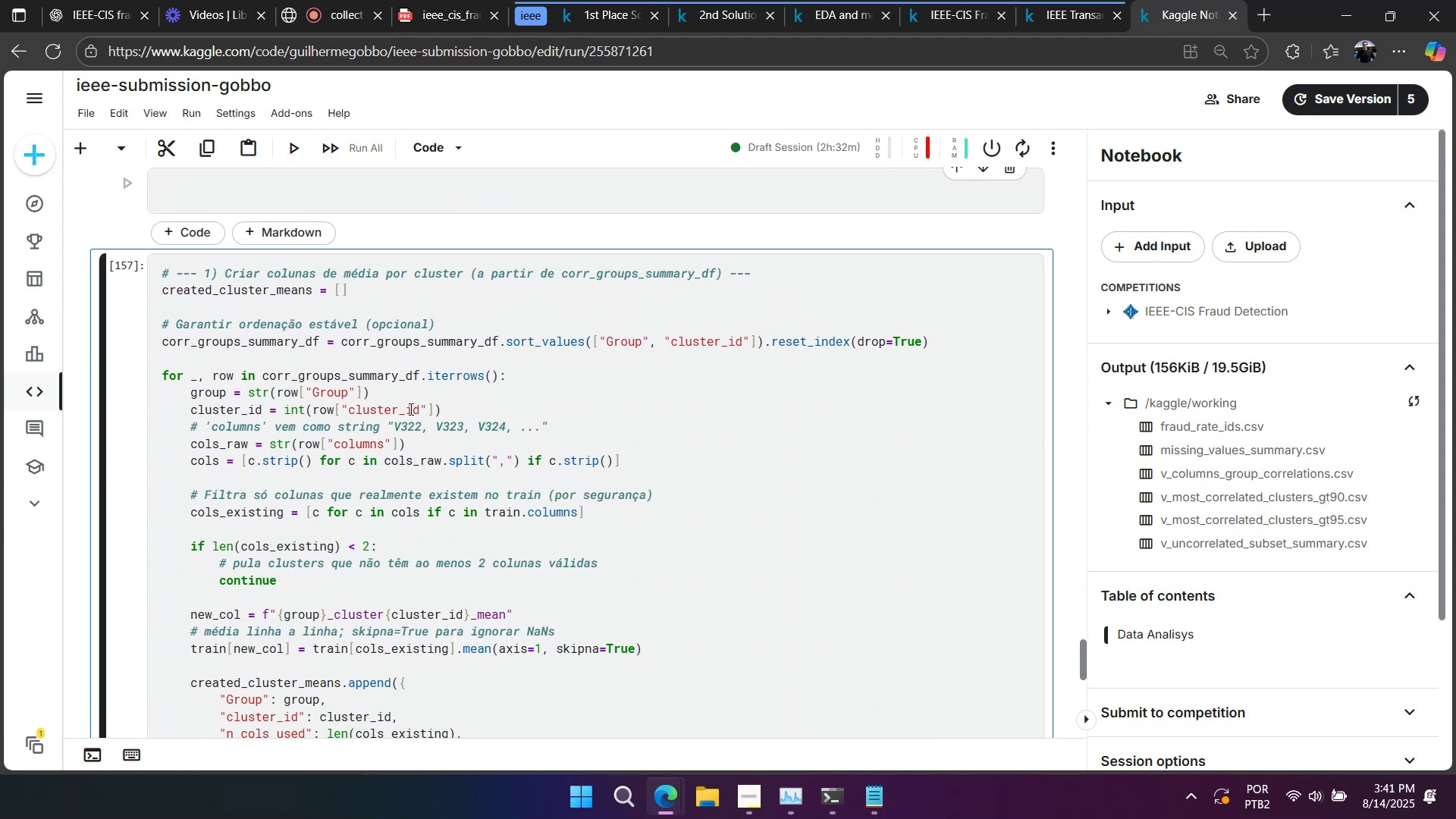 
key(Shift+Enter)
 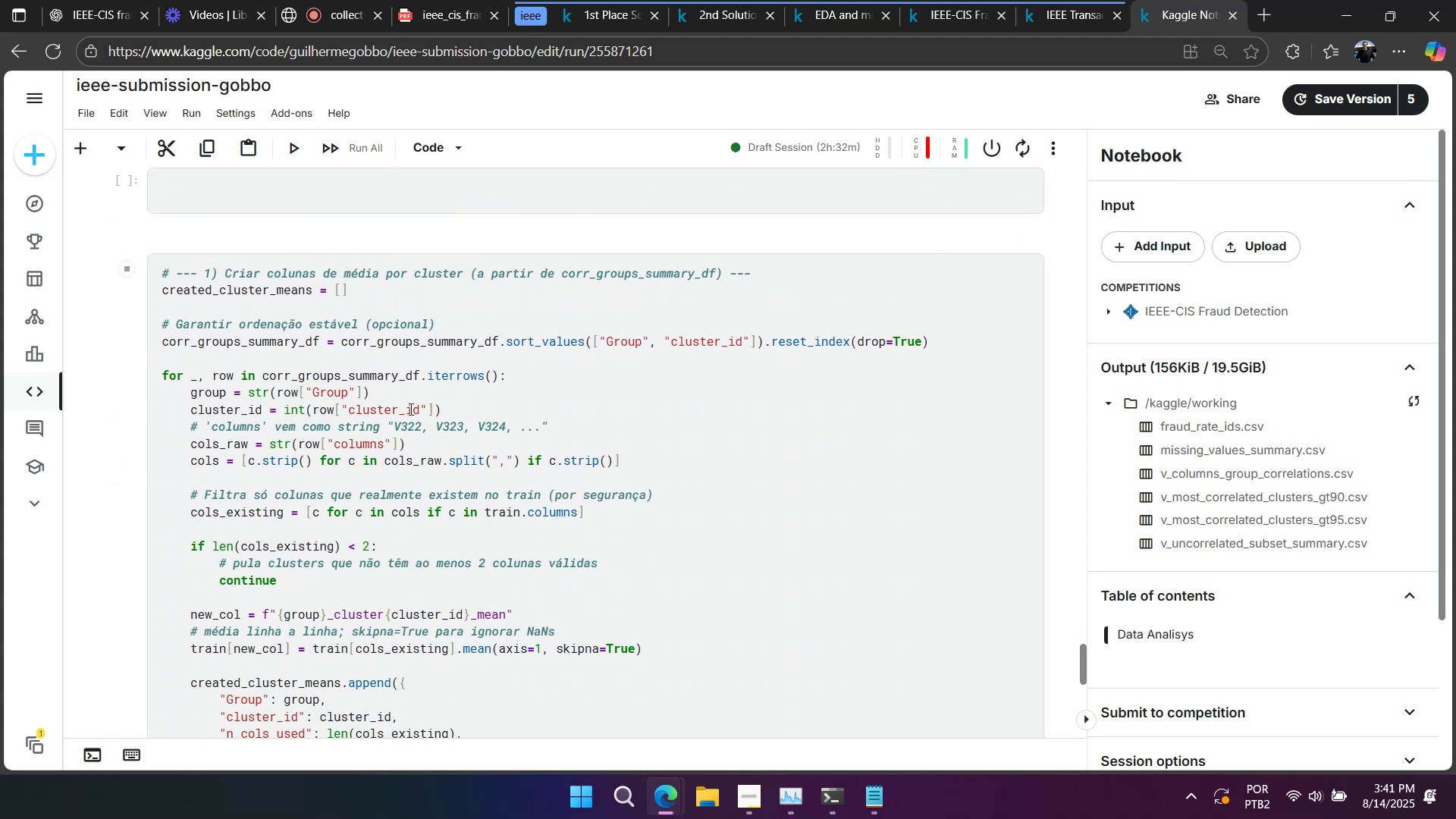 
scroll: coordinate [410, 409], scroll_direction: down, amount: 5.0
 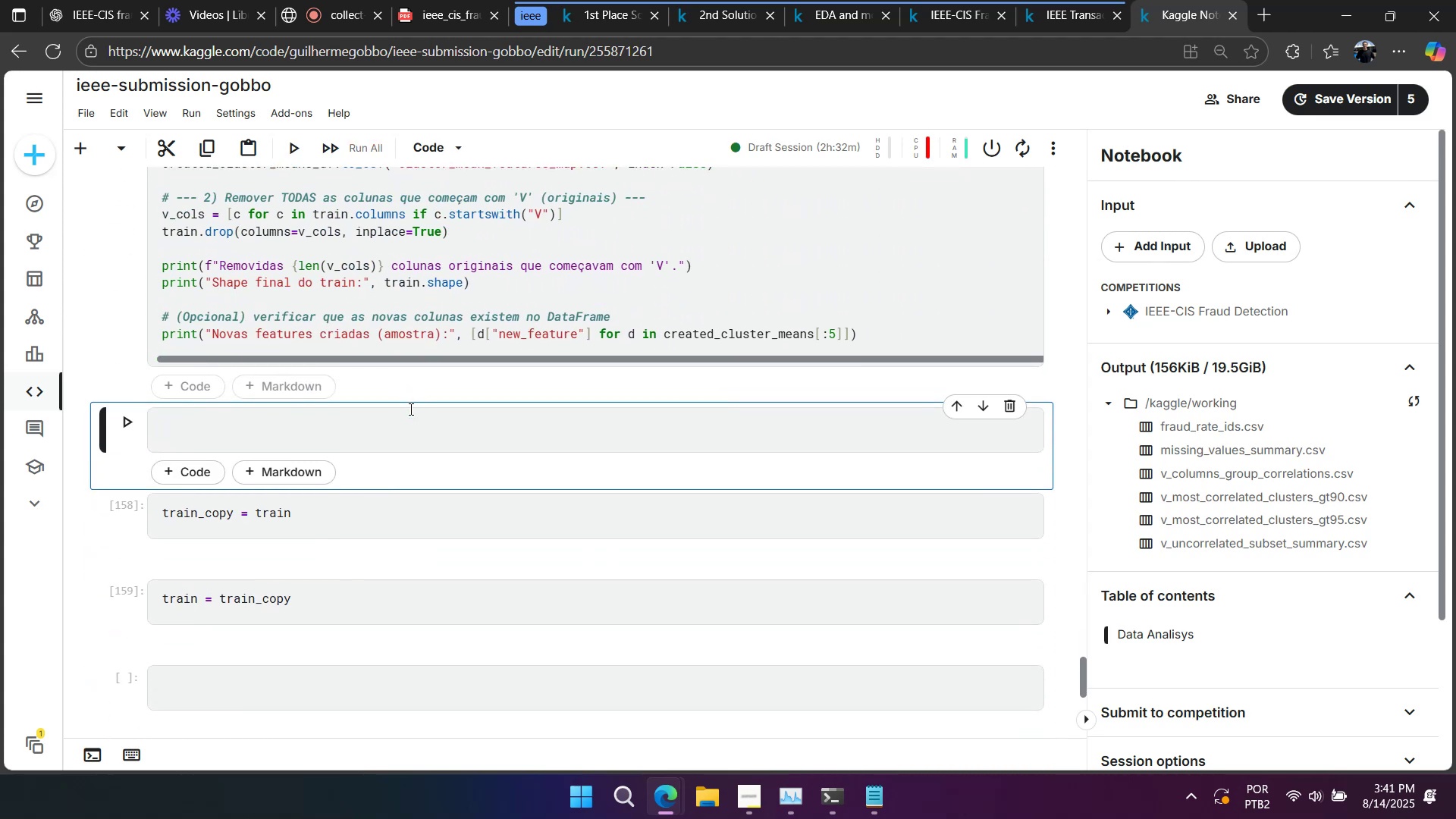 
key(Shift+Enter)
 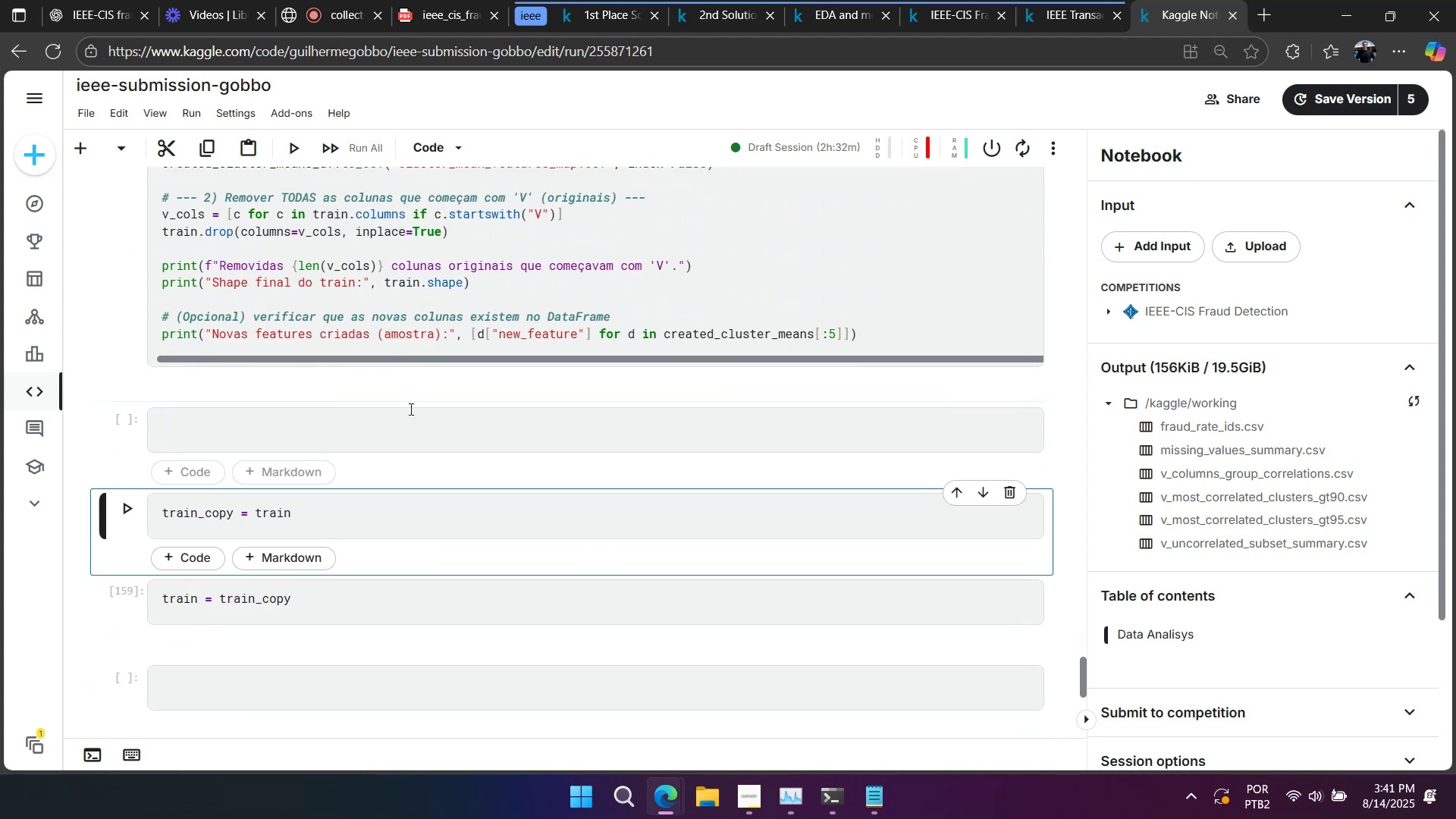 
type(aa)
 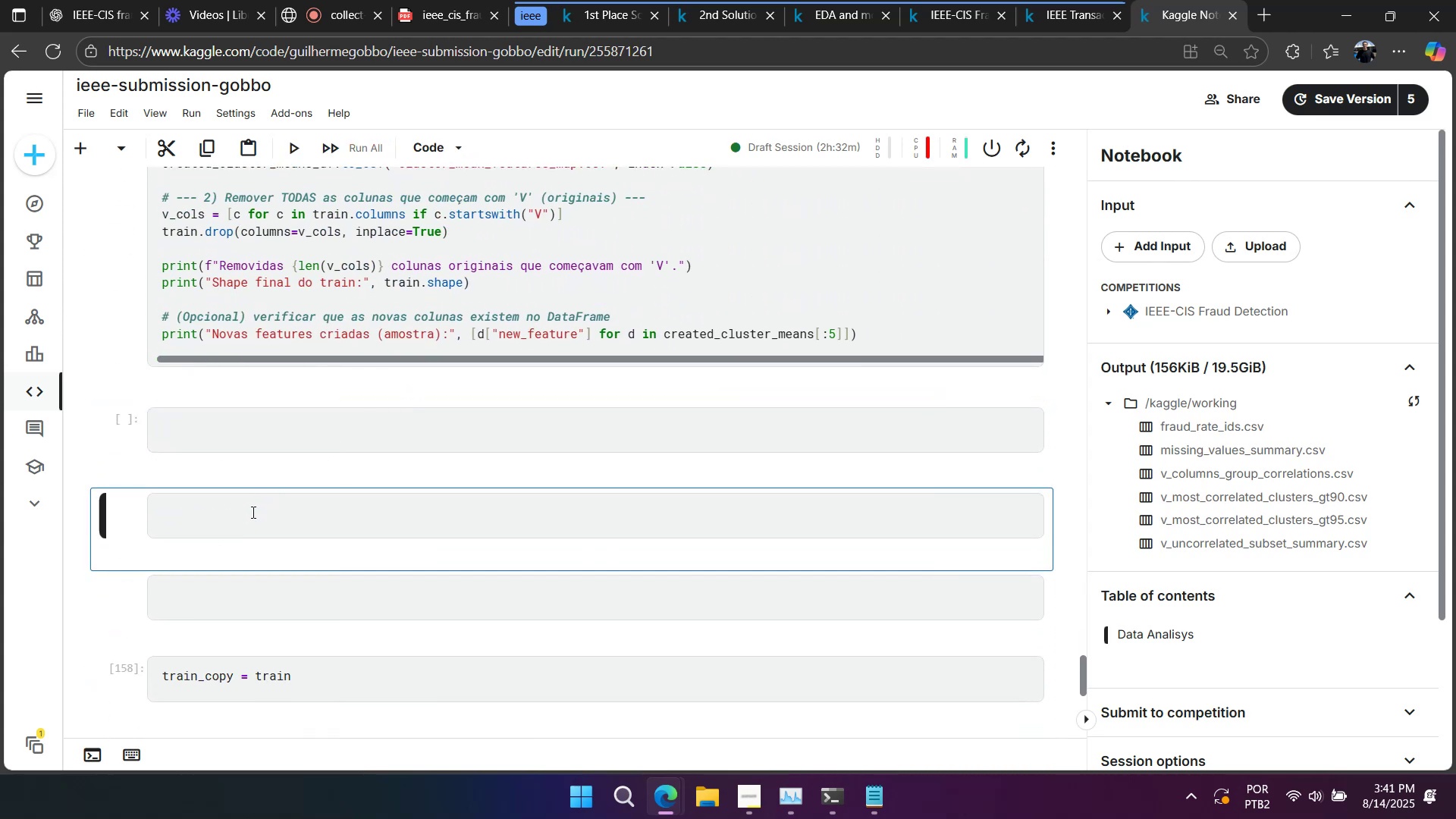 
left_click([252, 512])
 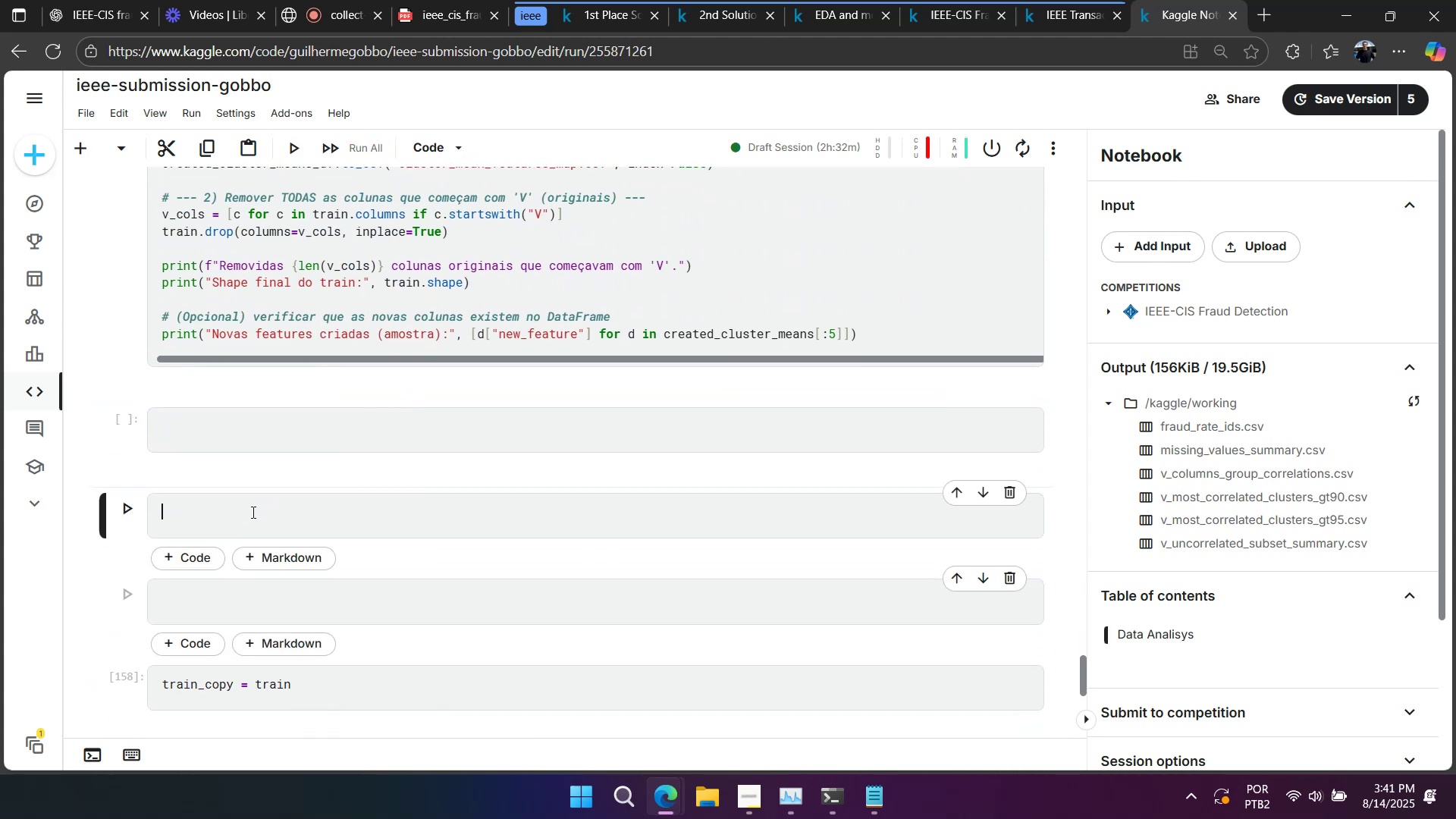 
type(train)
 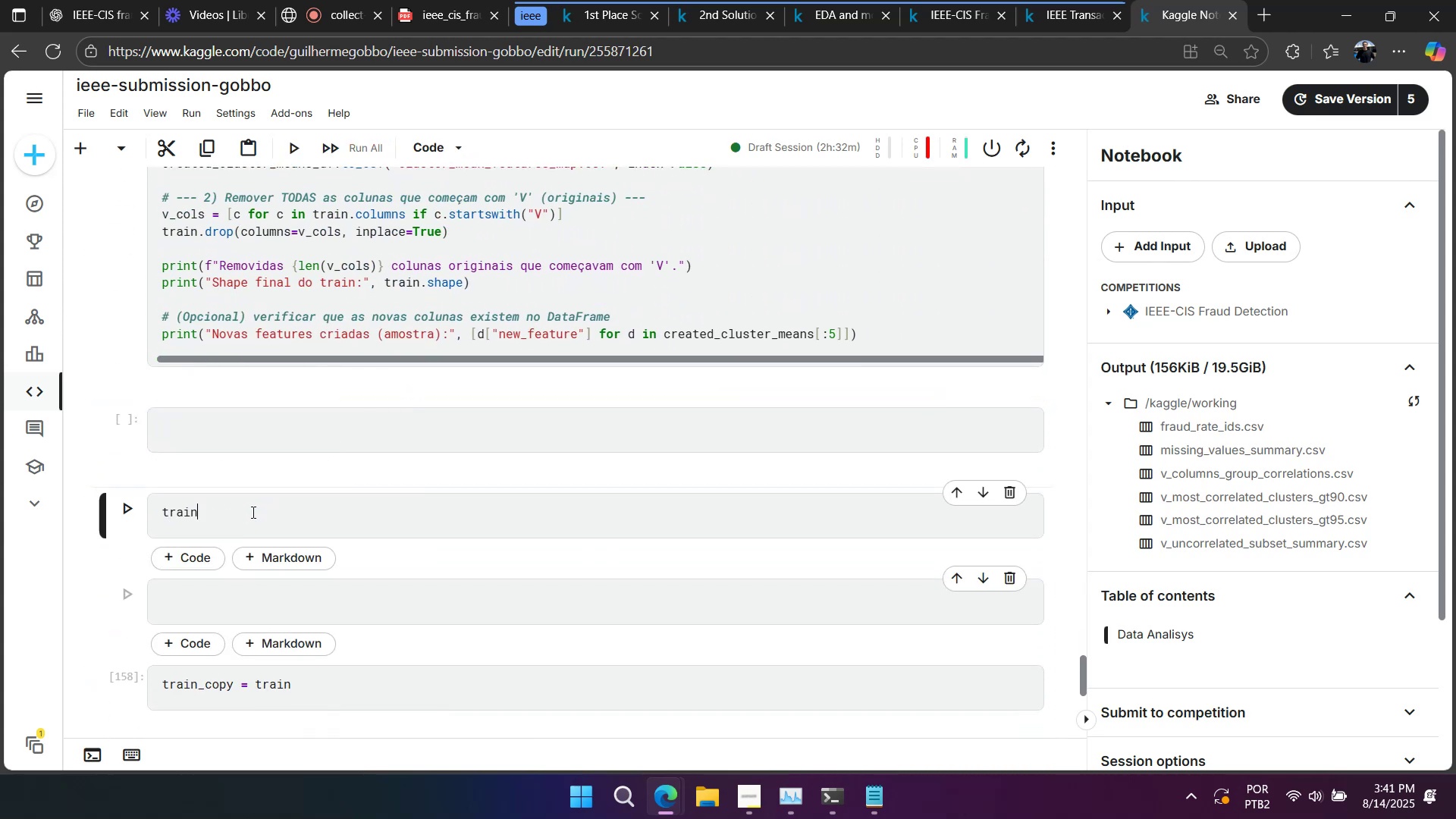 
key(Shift+Enter)
 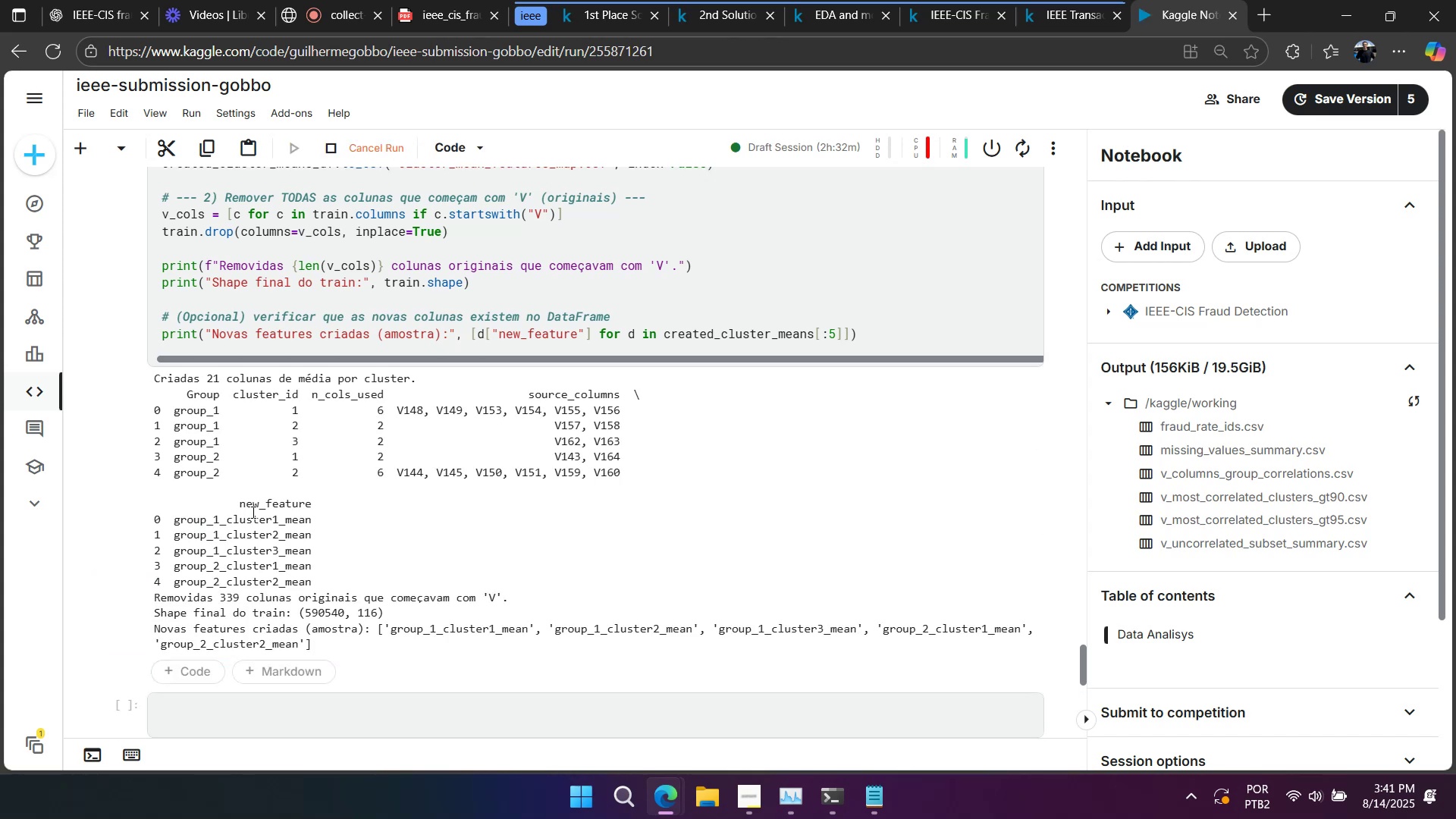 
scroll: coordinate [278, 648], scroll_direction: down, amount: 6.0
 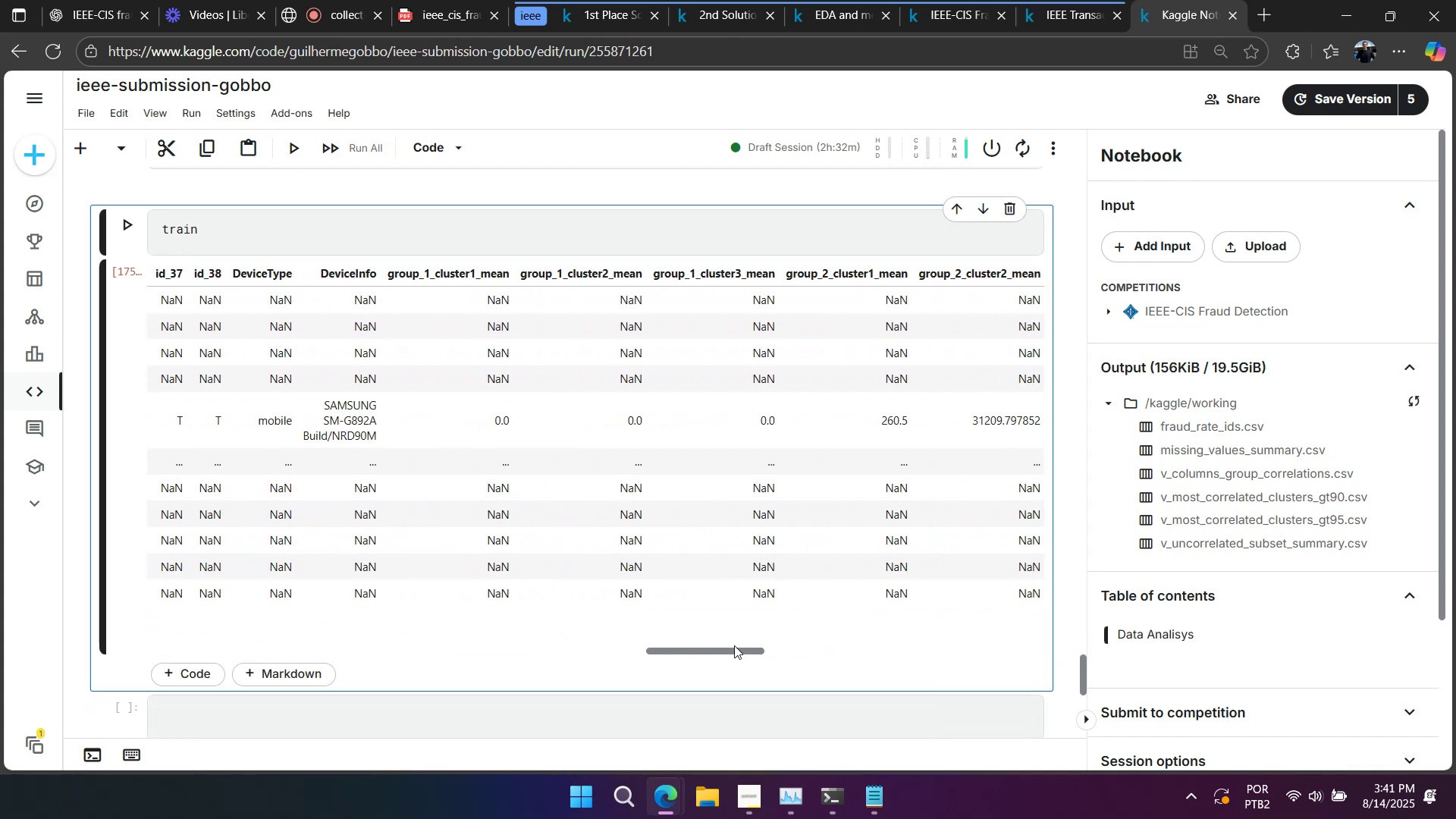 
scroll: coordinate [696, 623], scroll_direction: up, amount: 1.0
 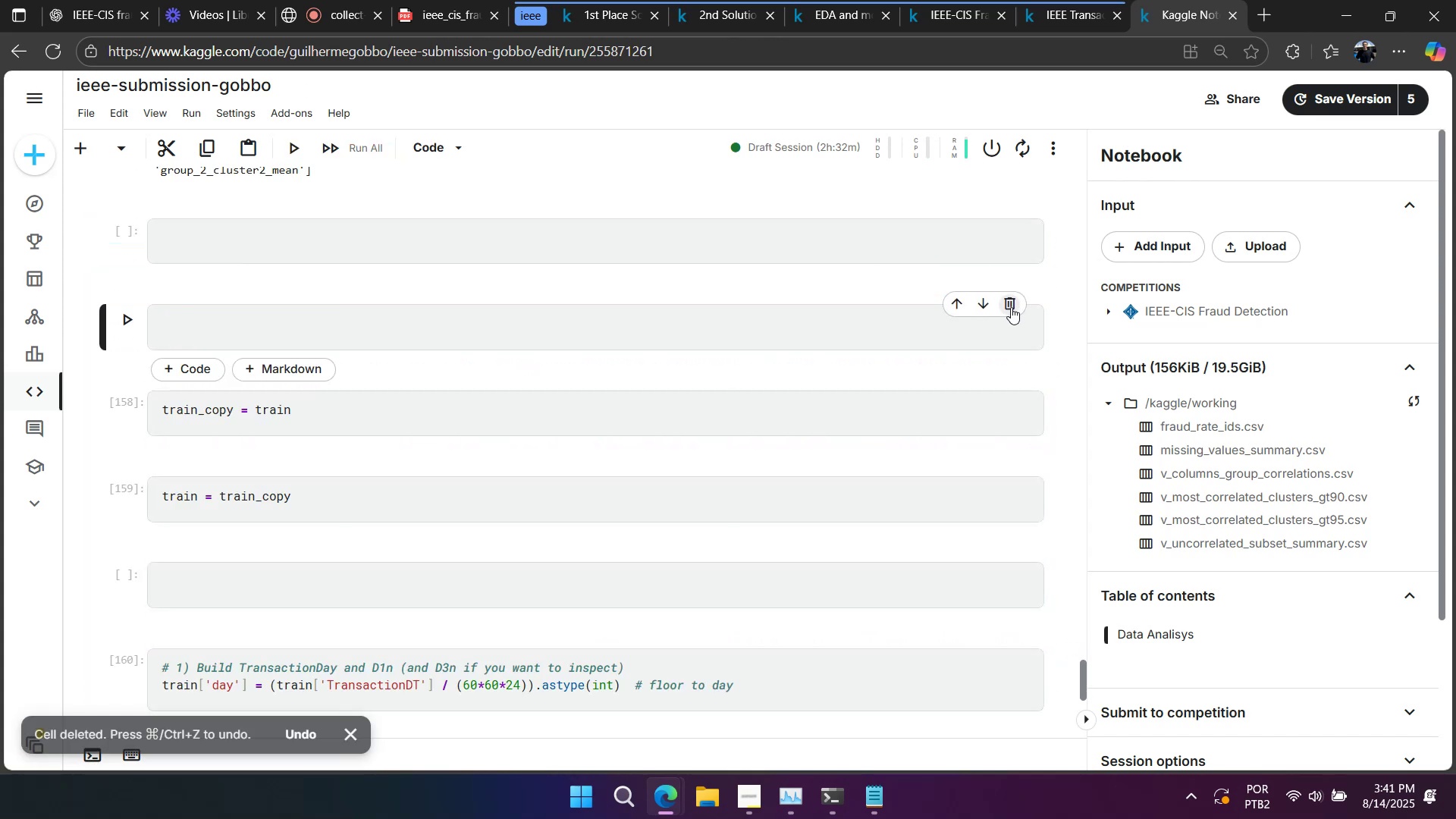 
left_click([495, 426])
 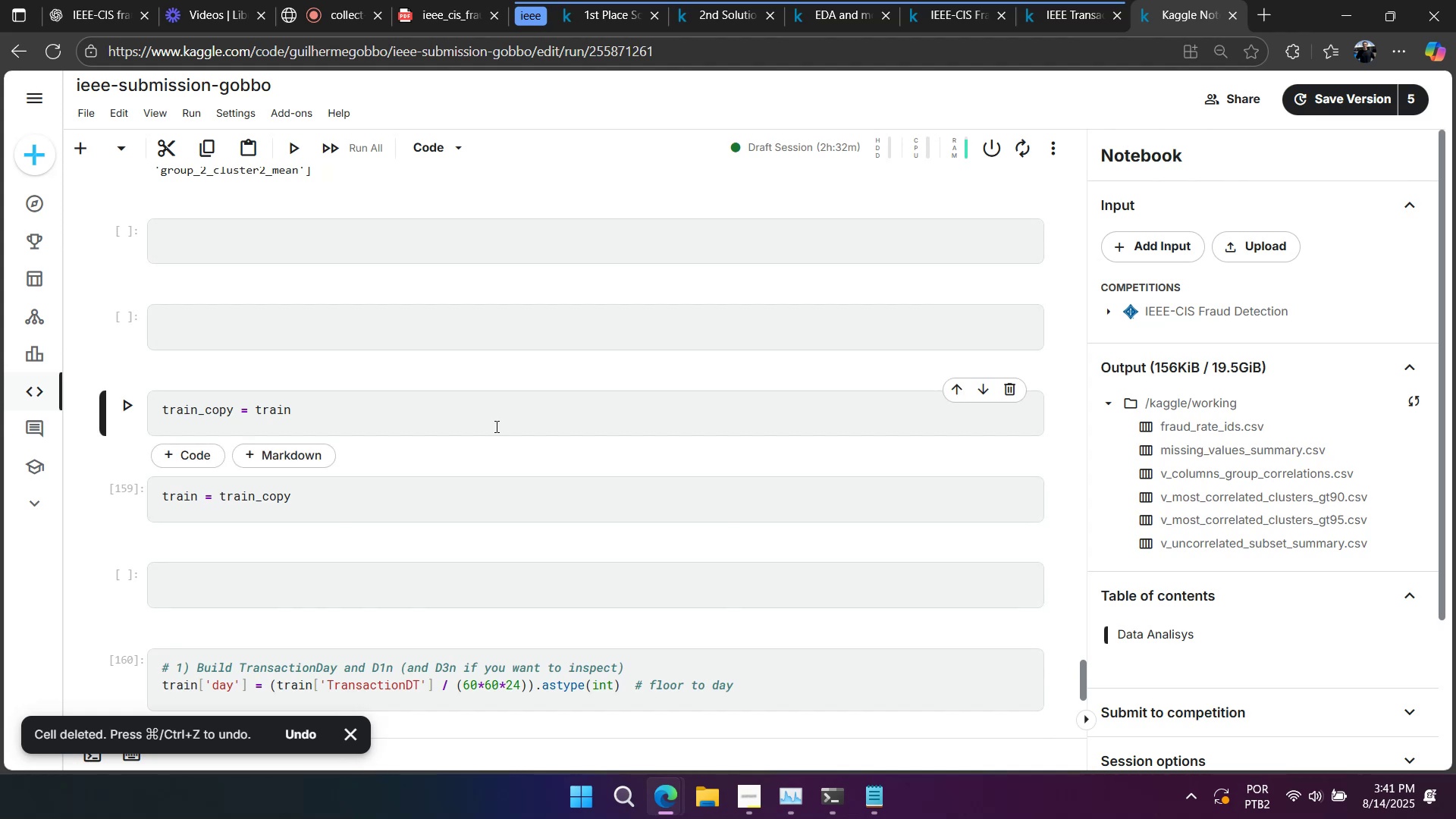 
key(Shift+Enter)
 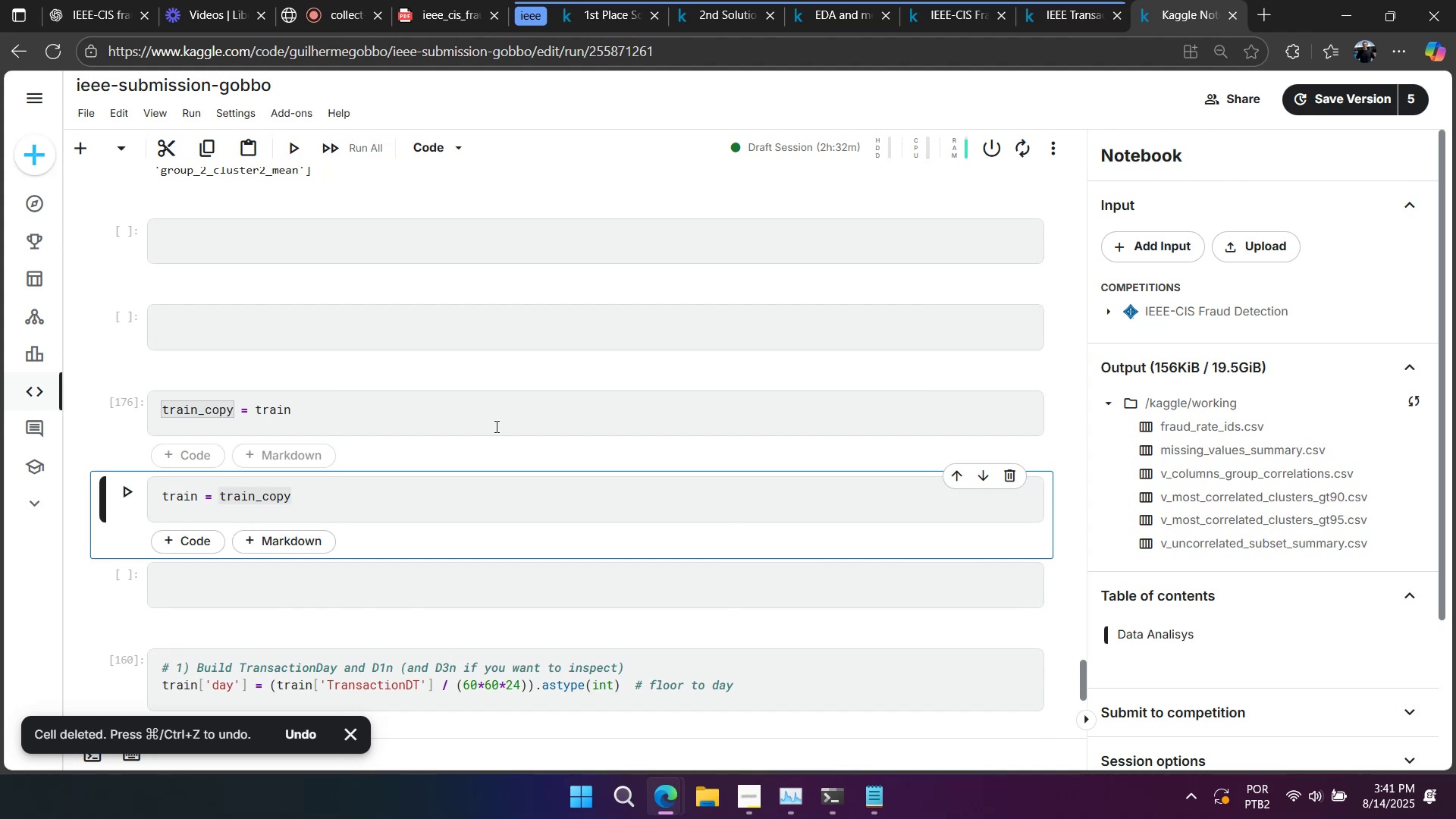 
key(Shift+Enter)
 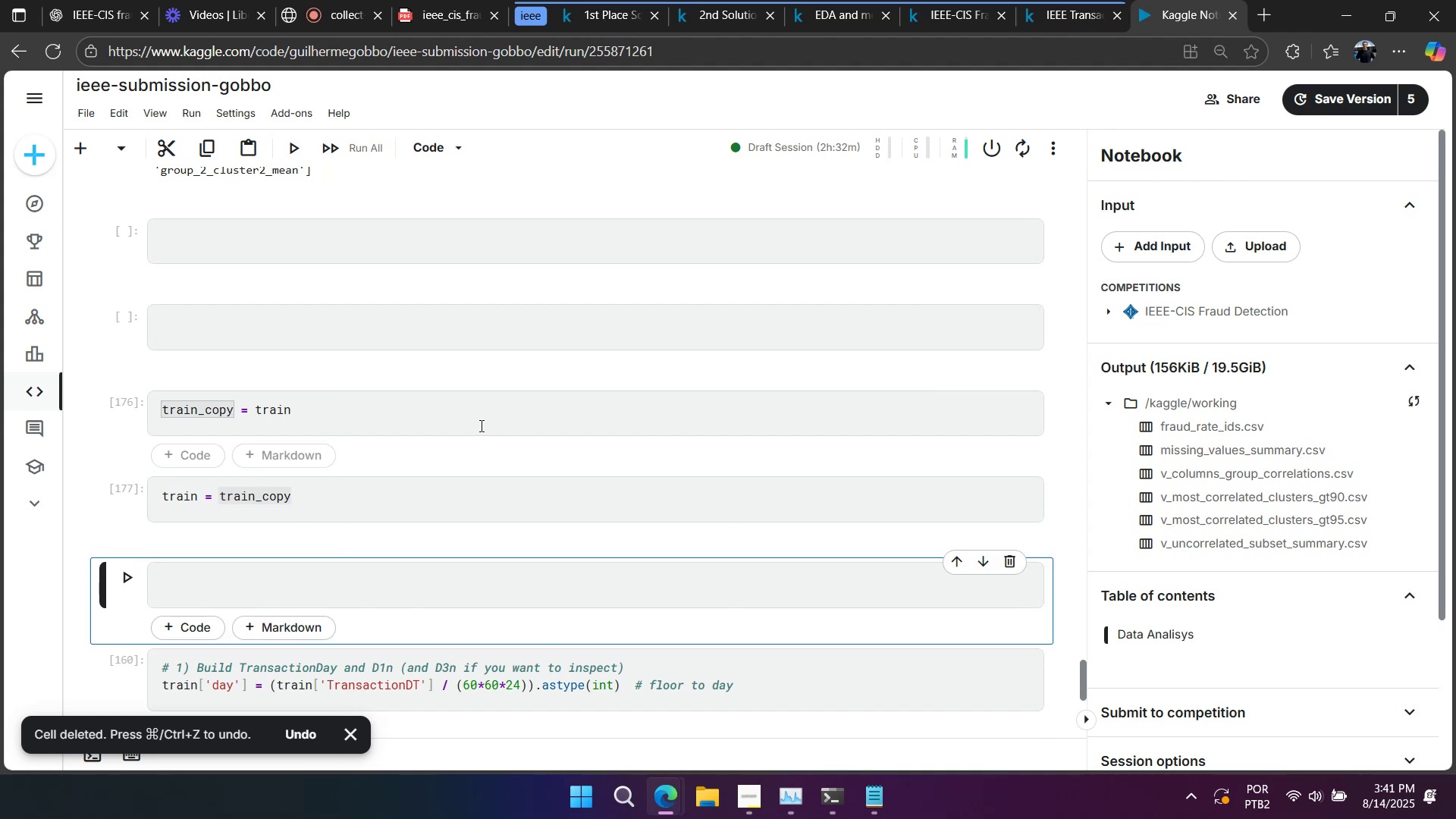 
scroll: coordinate [462, 449], scroll_direction: down, amount: 4.0
 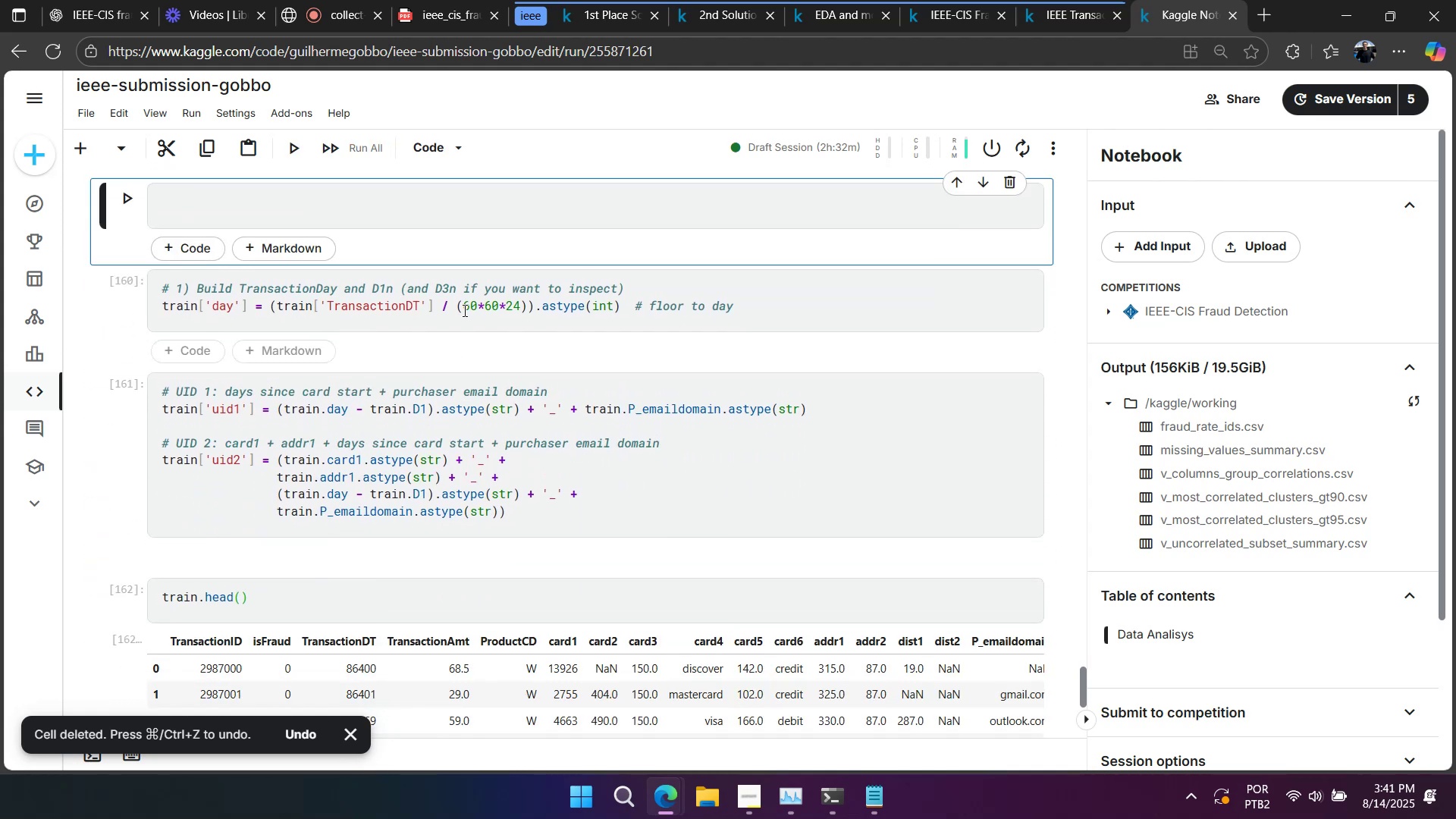 
left_click([464, 303])
 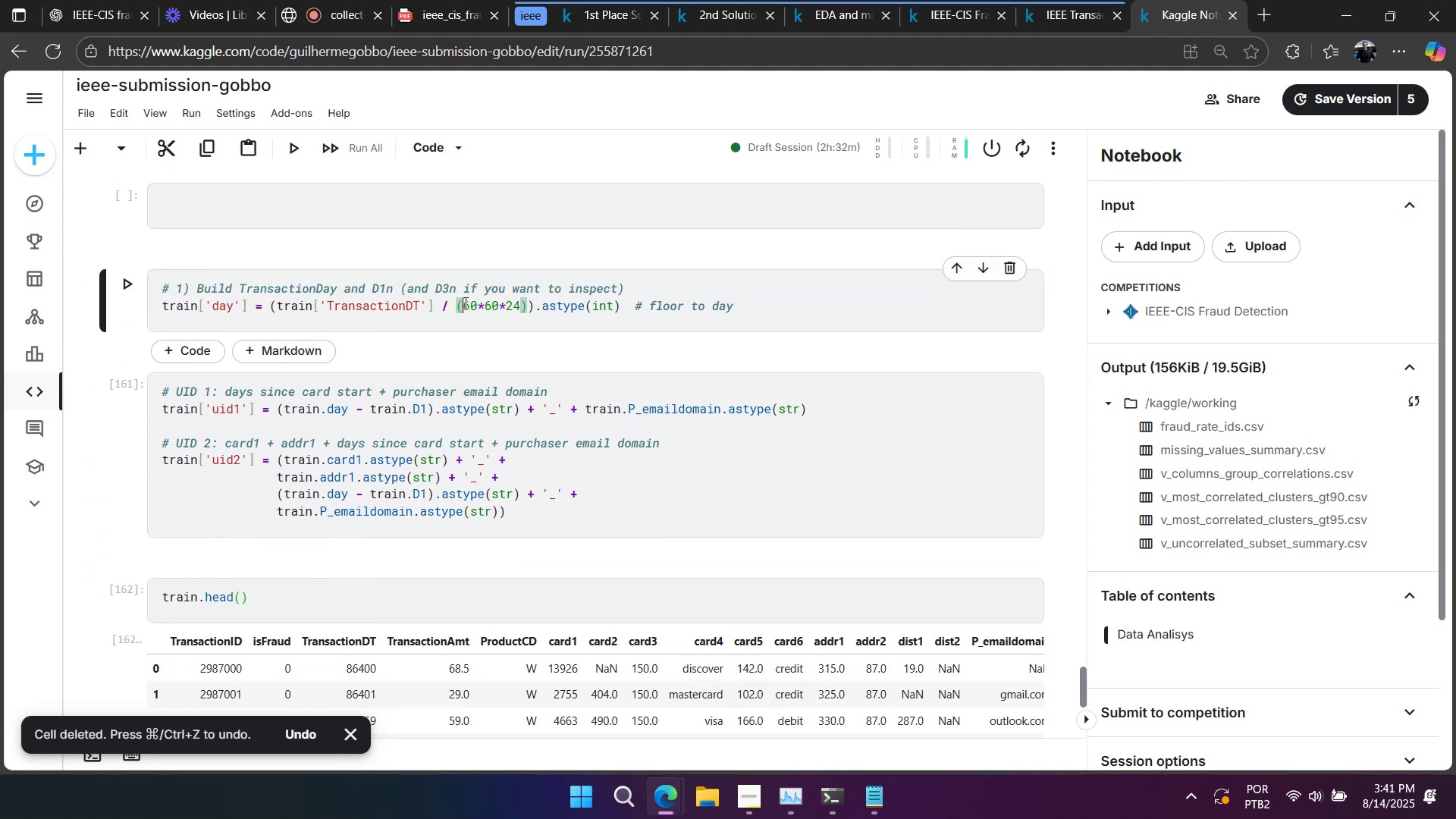 
key(Shift+Enter)
 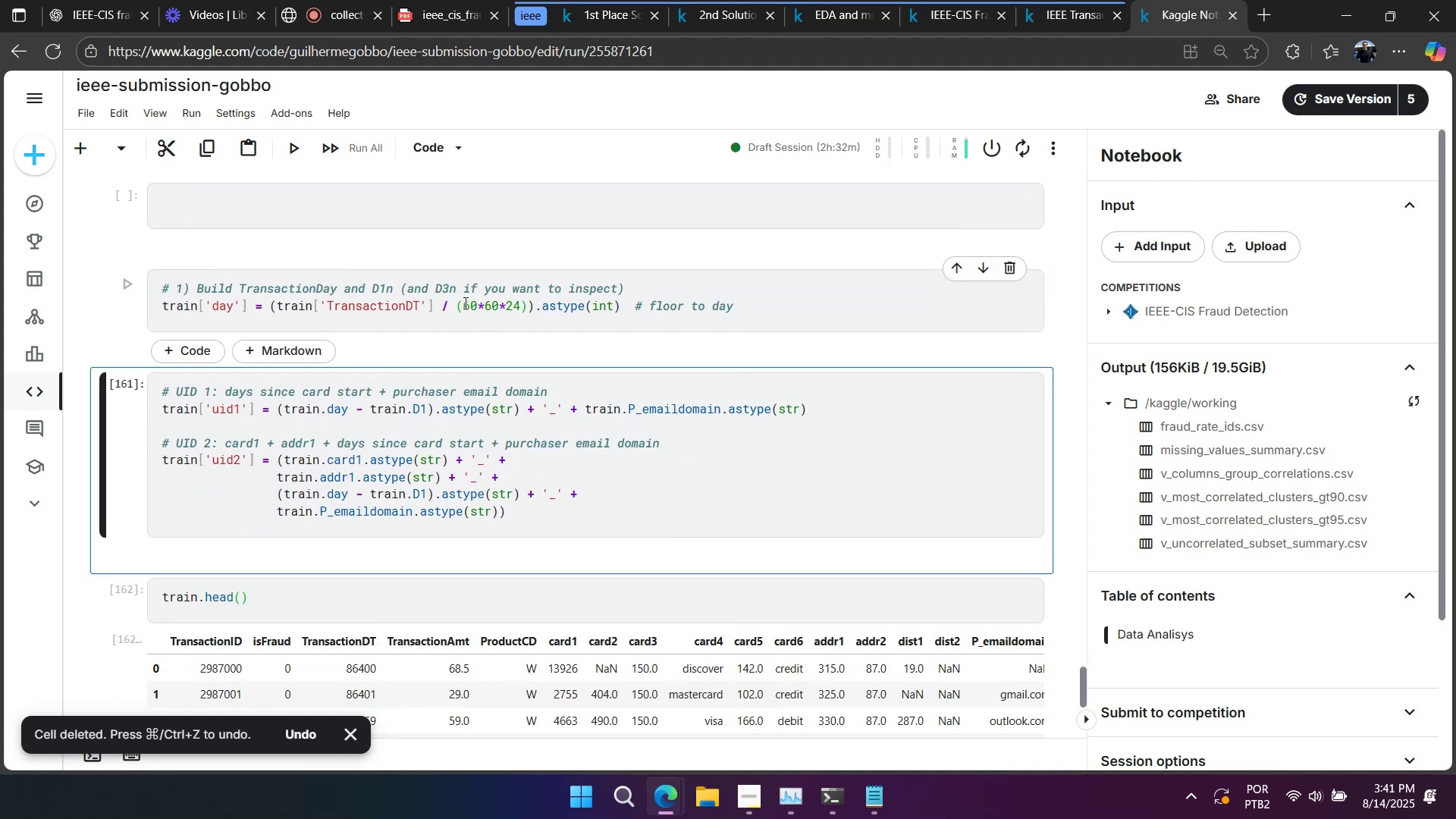 
key(Shift+Enter)
 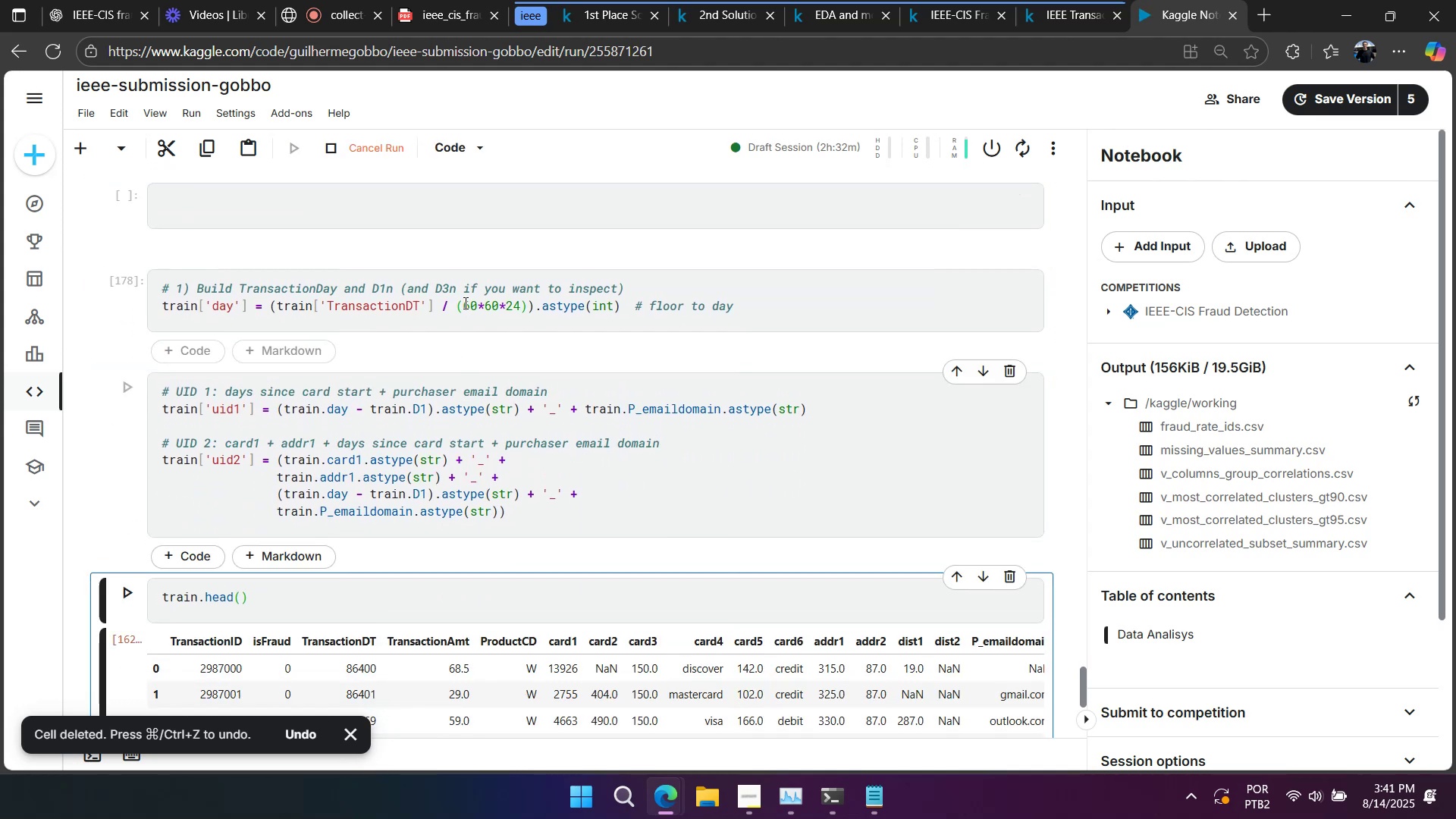 
key(Shift+Enter)
 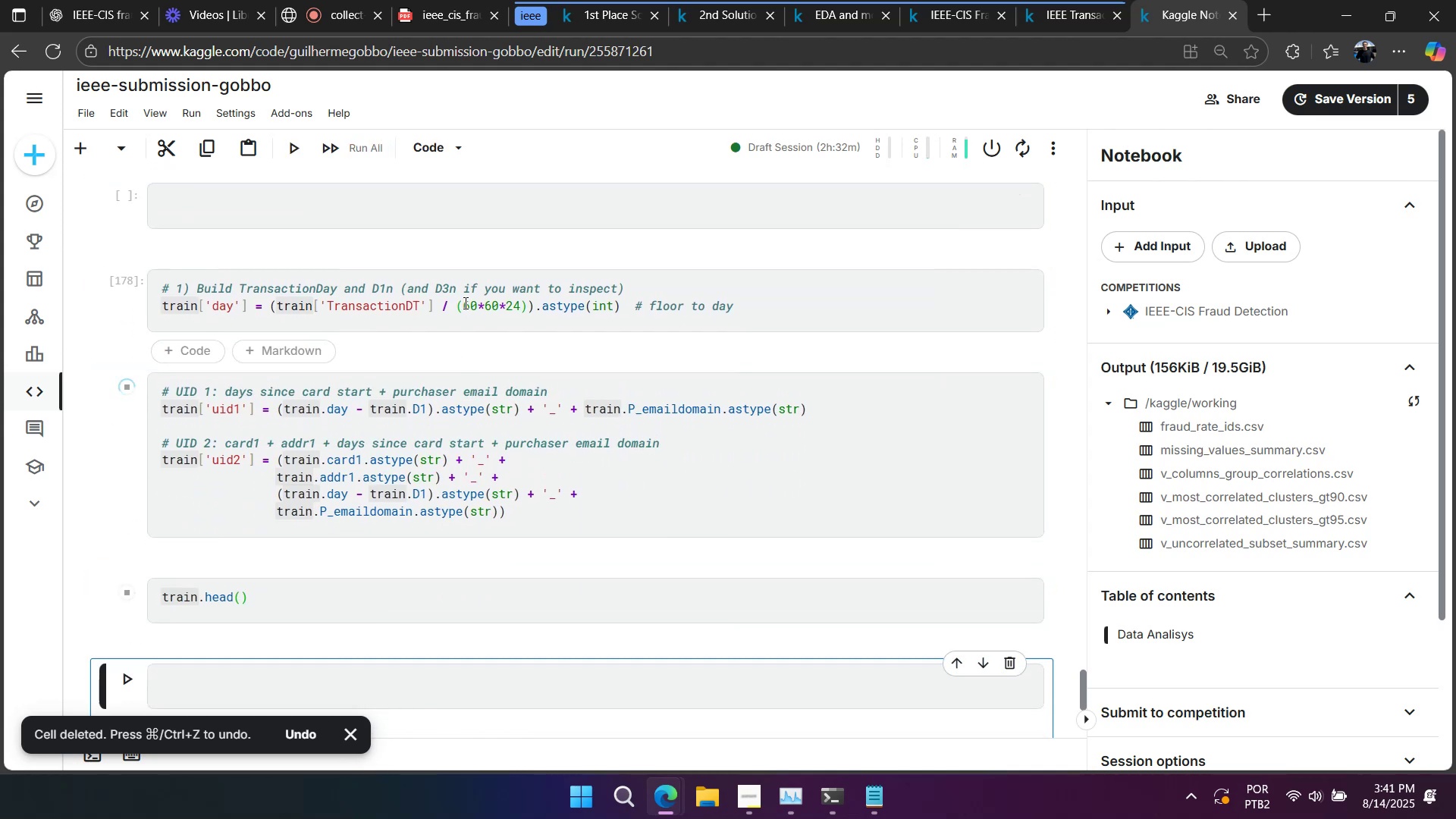 
scroll: coordinate [375, 306], scroll_direction: down, amount: 4.0
 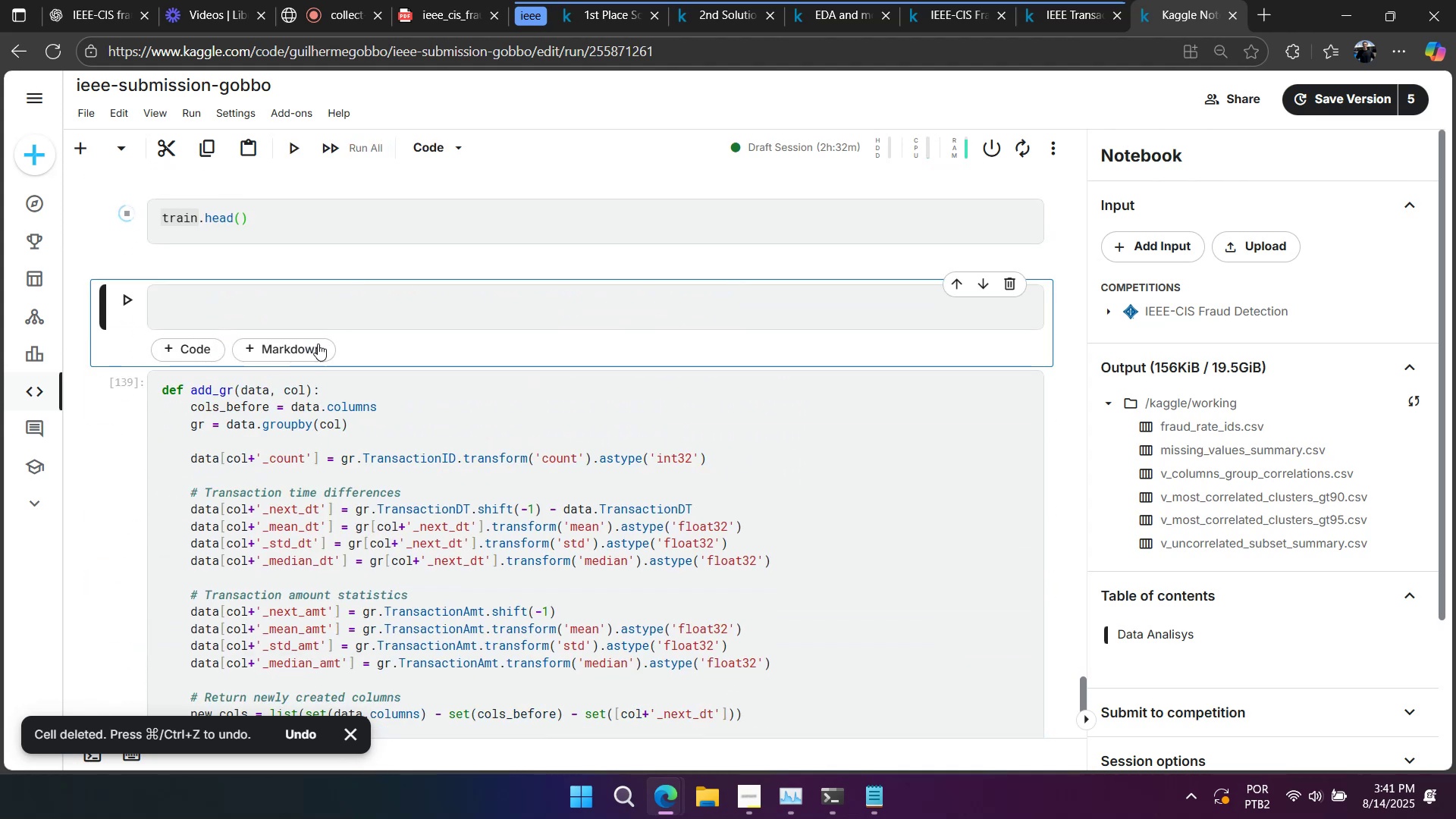 
scroll: coordinate [291, 359], scroll_direction: up, amount: 1.0
 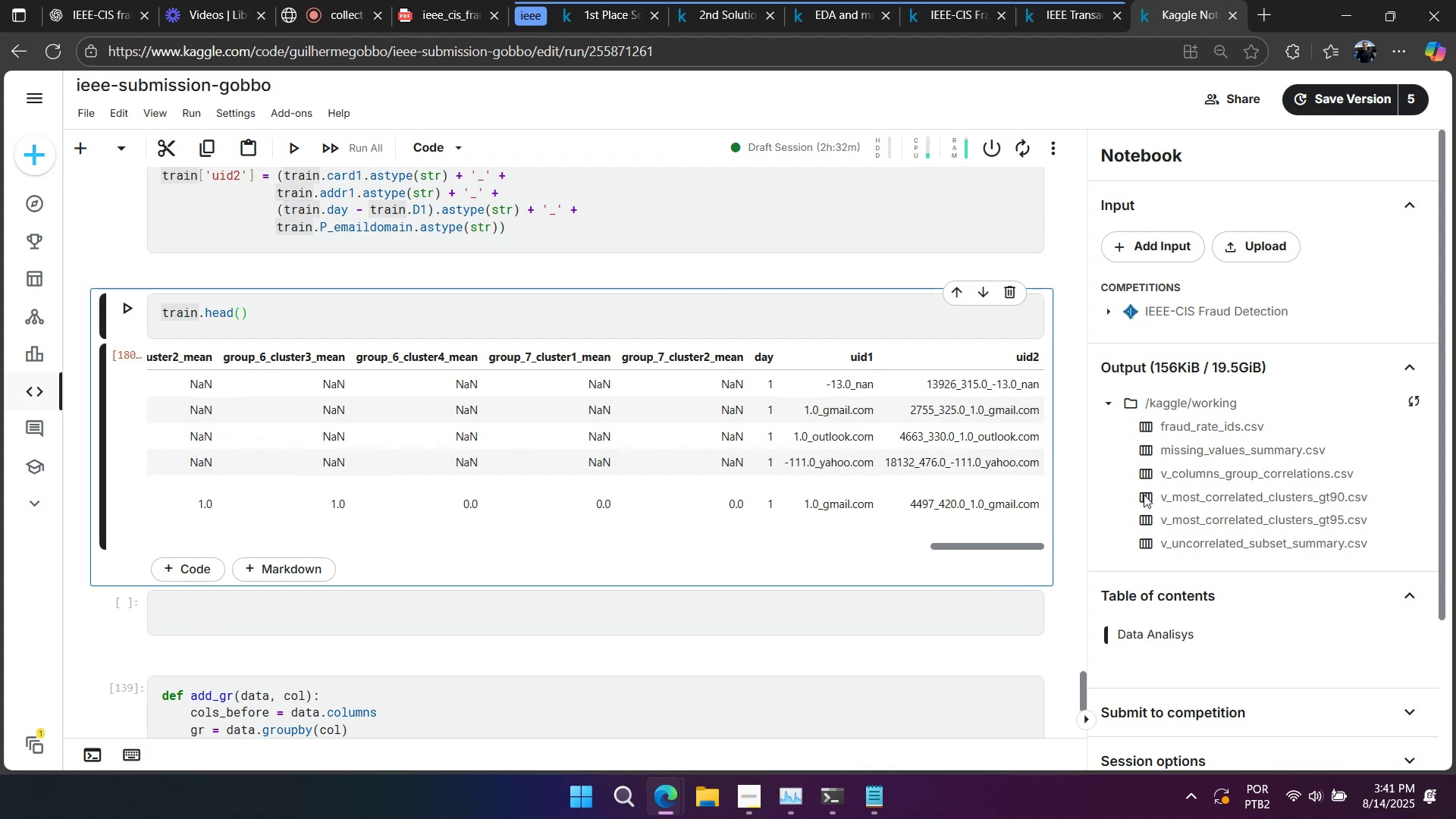 
scroll: coordinate [655, 472], scroll_direction: down, amount: 4.0
 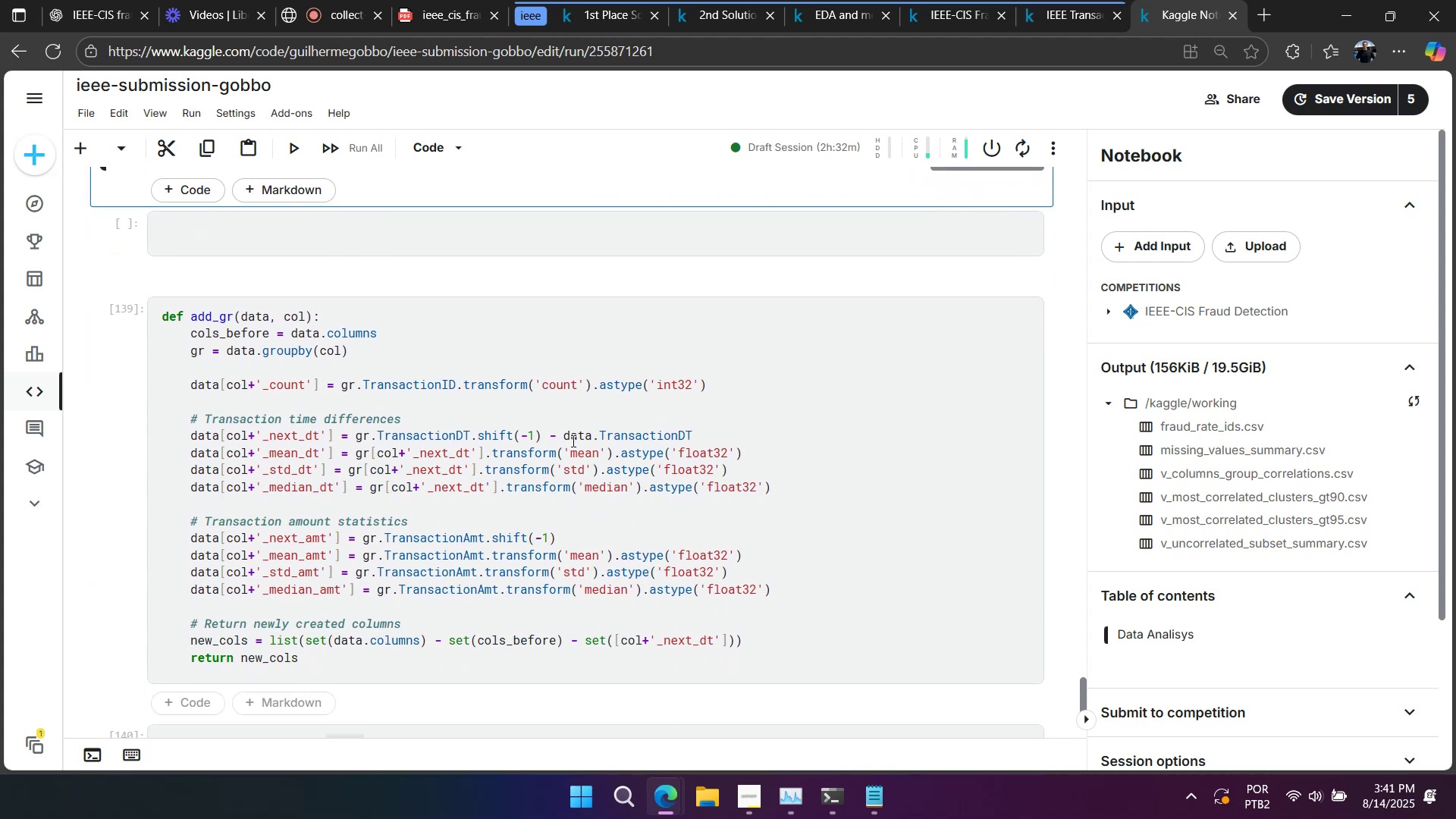 
left_click([554, 428])
 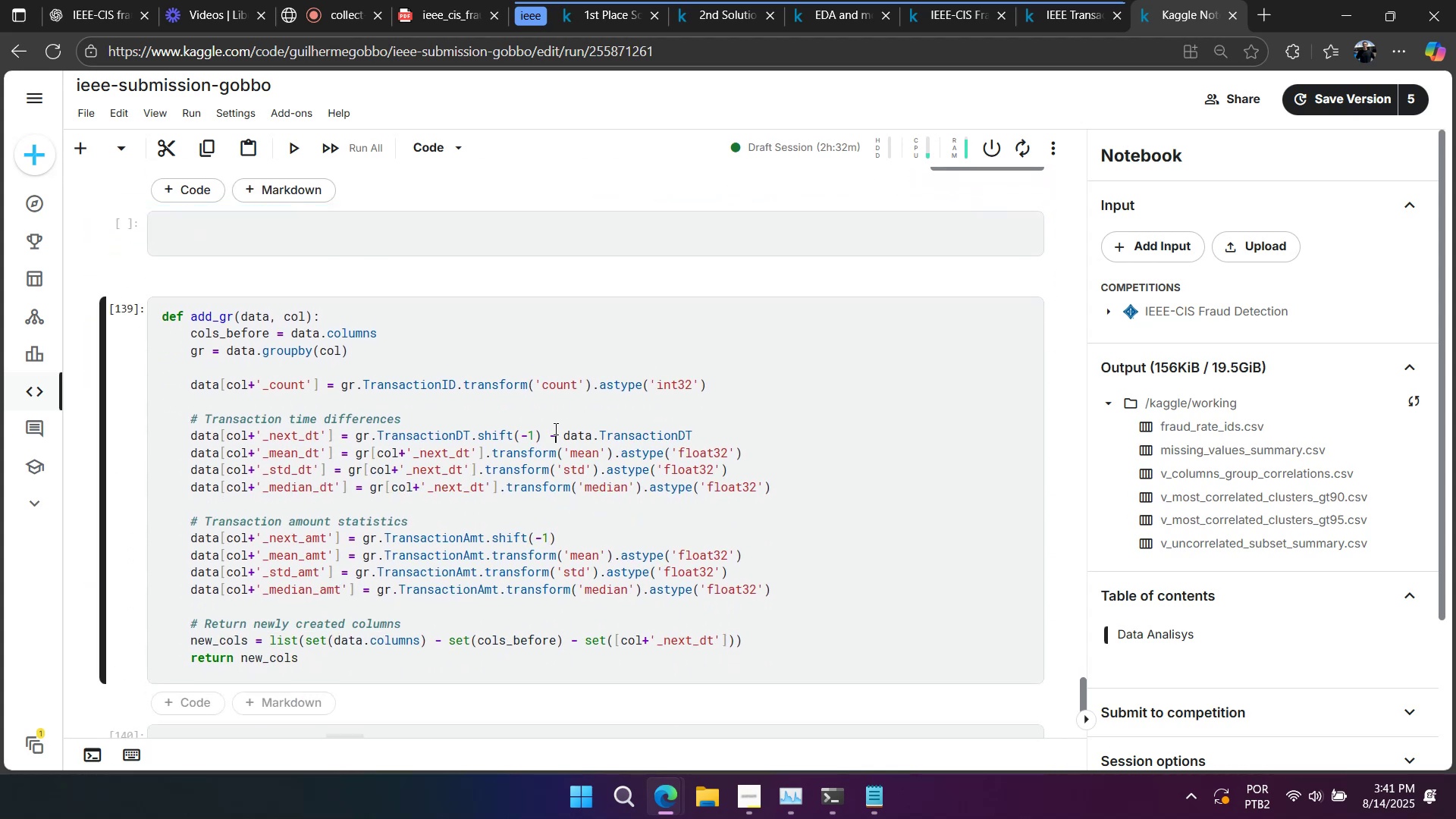 
key(Shift+Enter)
 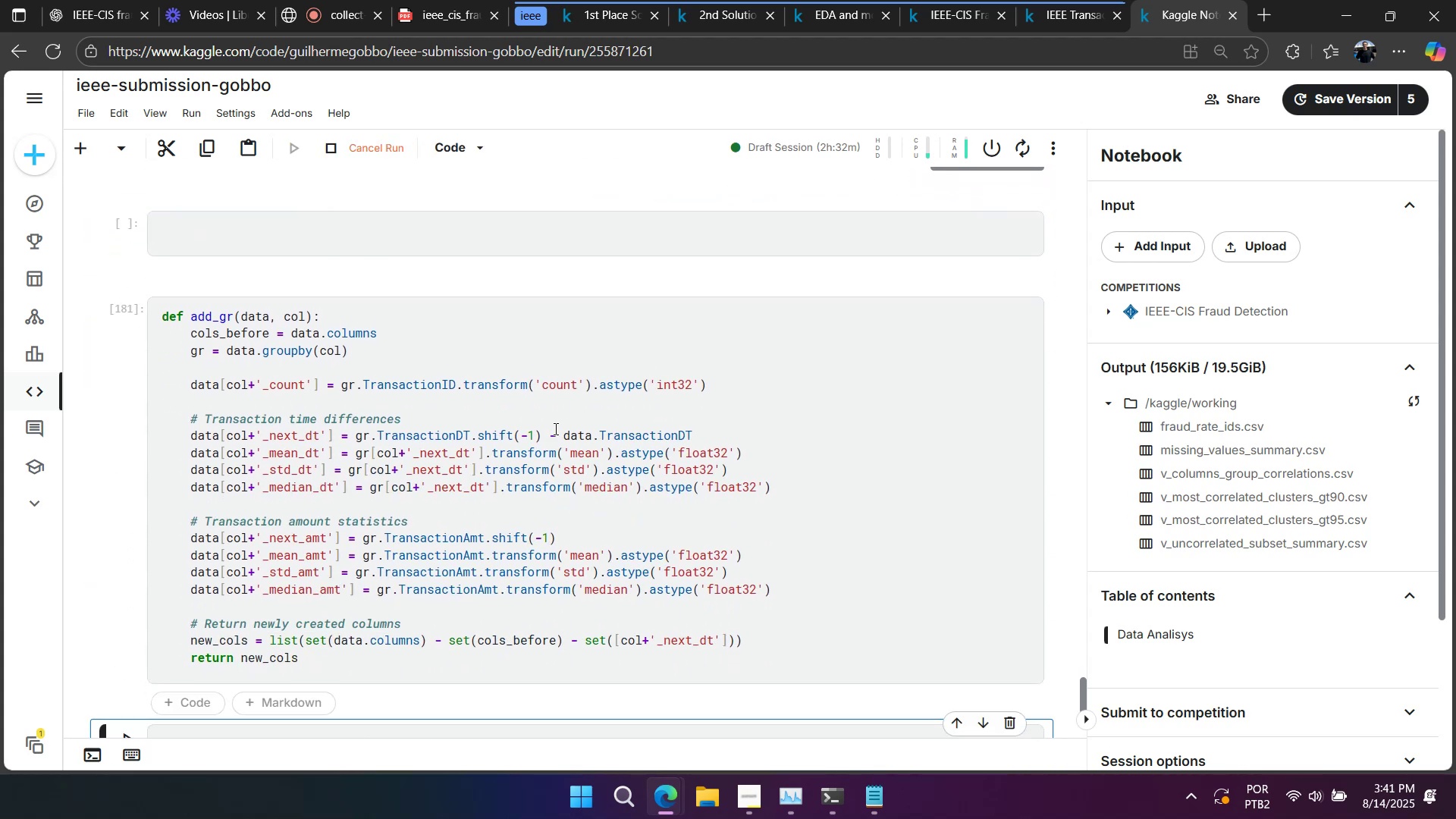 
key(Shift+Enter)
 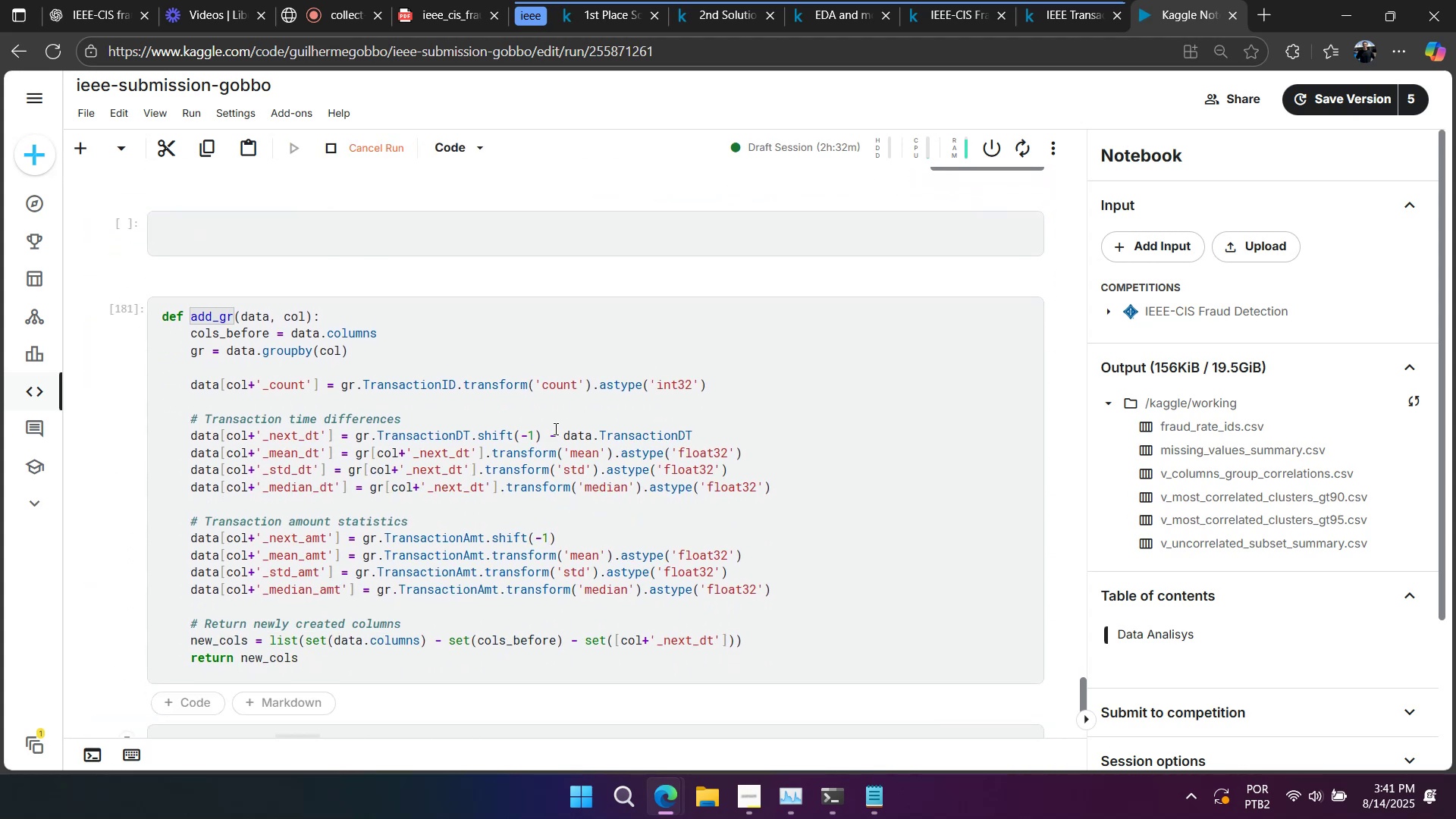 
scroll: coordinate [554, 428], scroll_direction: down, amount: 4.0
 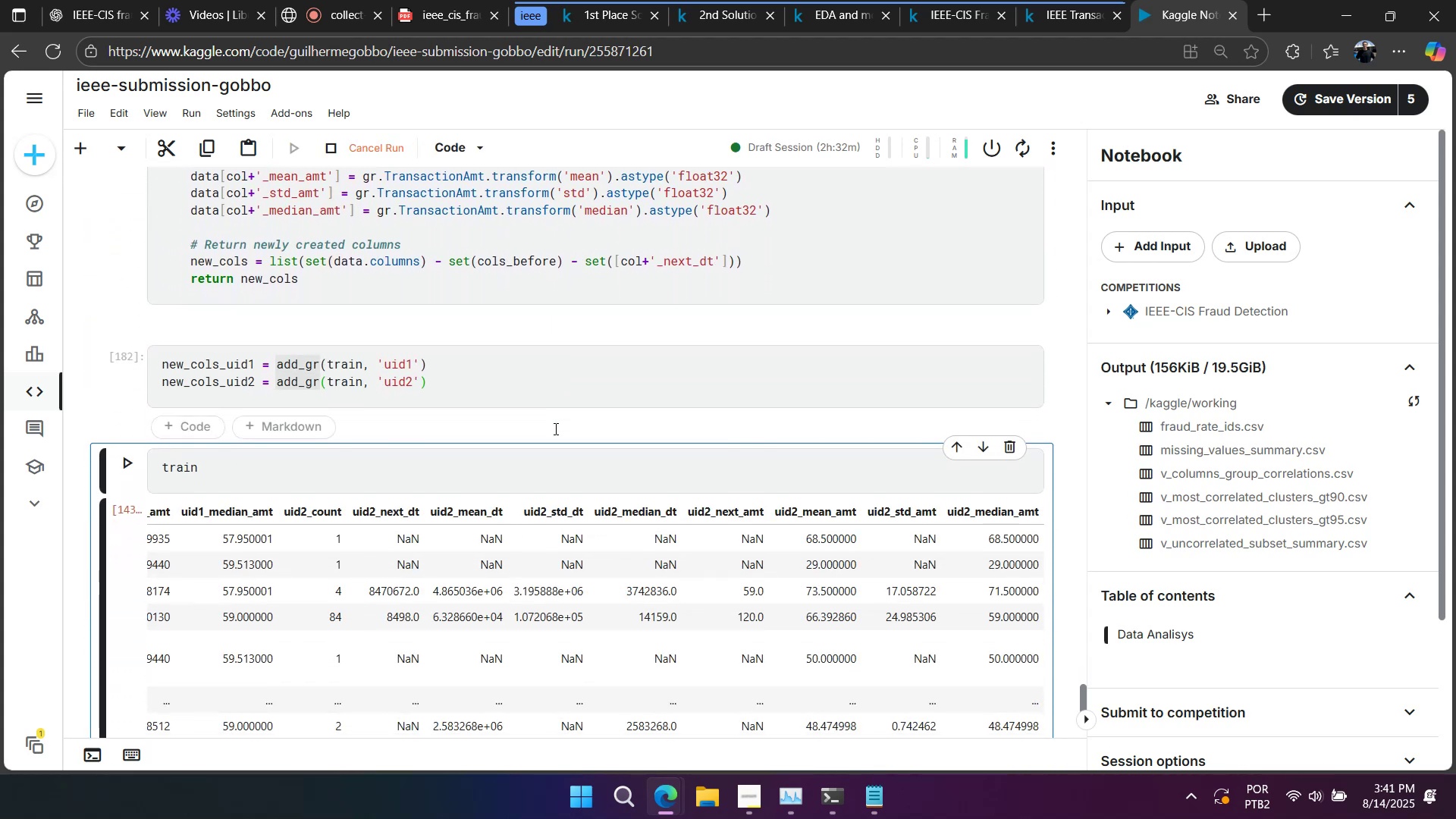 
hold_key(key=ShiftLeft, duration=0.57)
 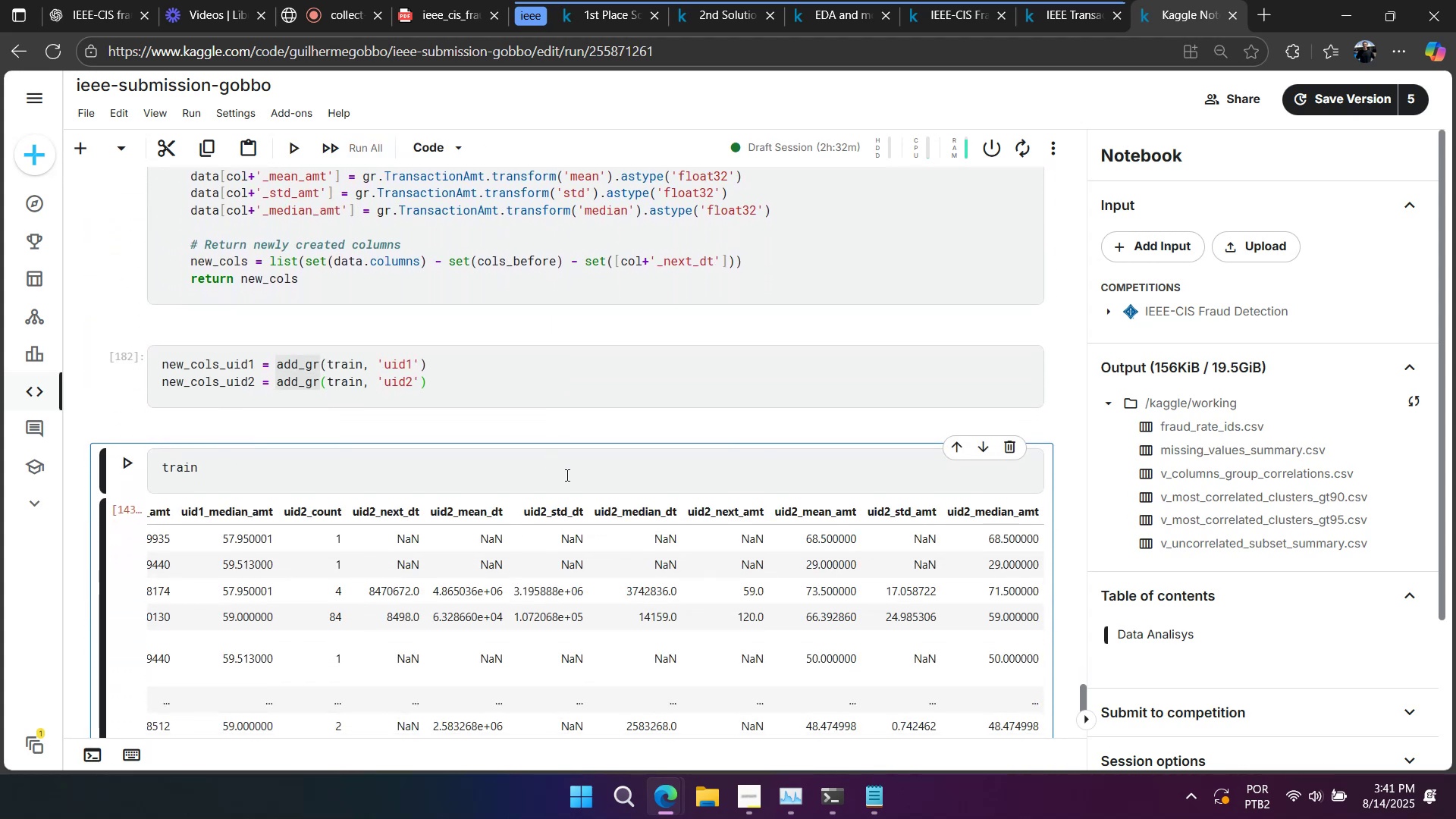 
left_click([566, 475])
 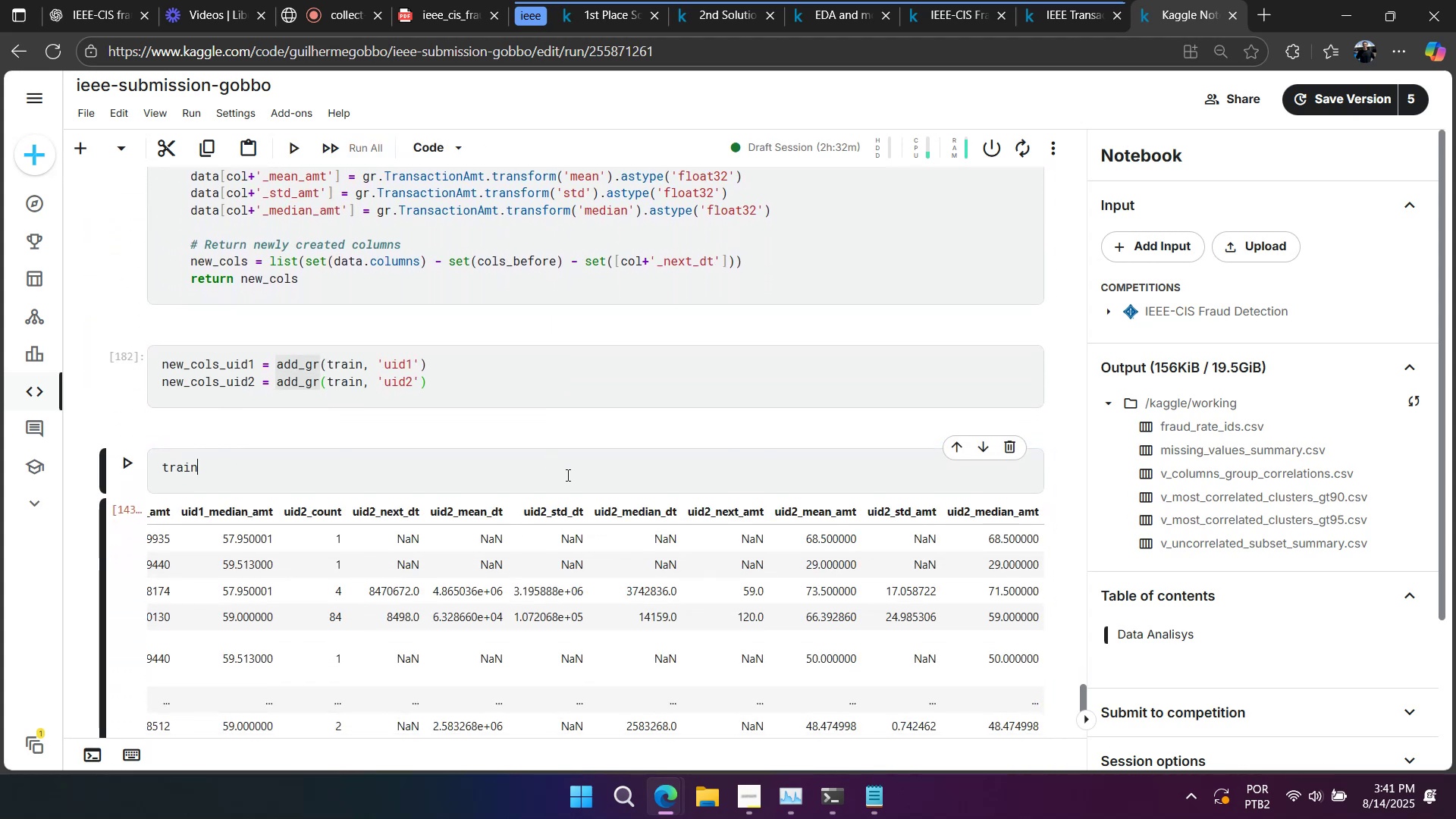 
type(.head())
 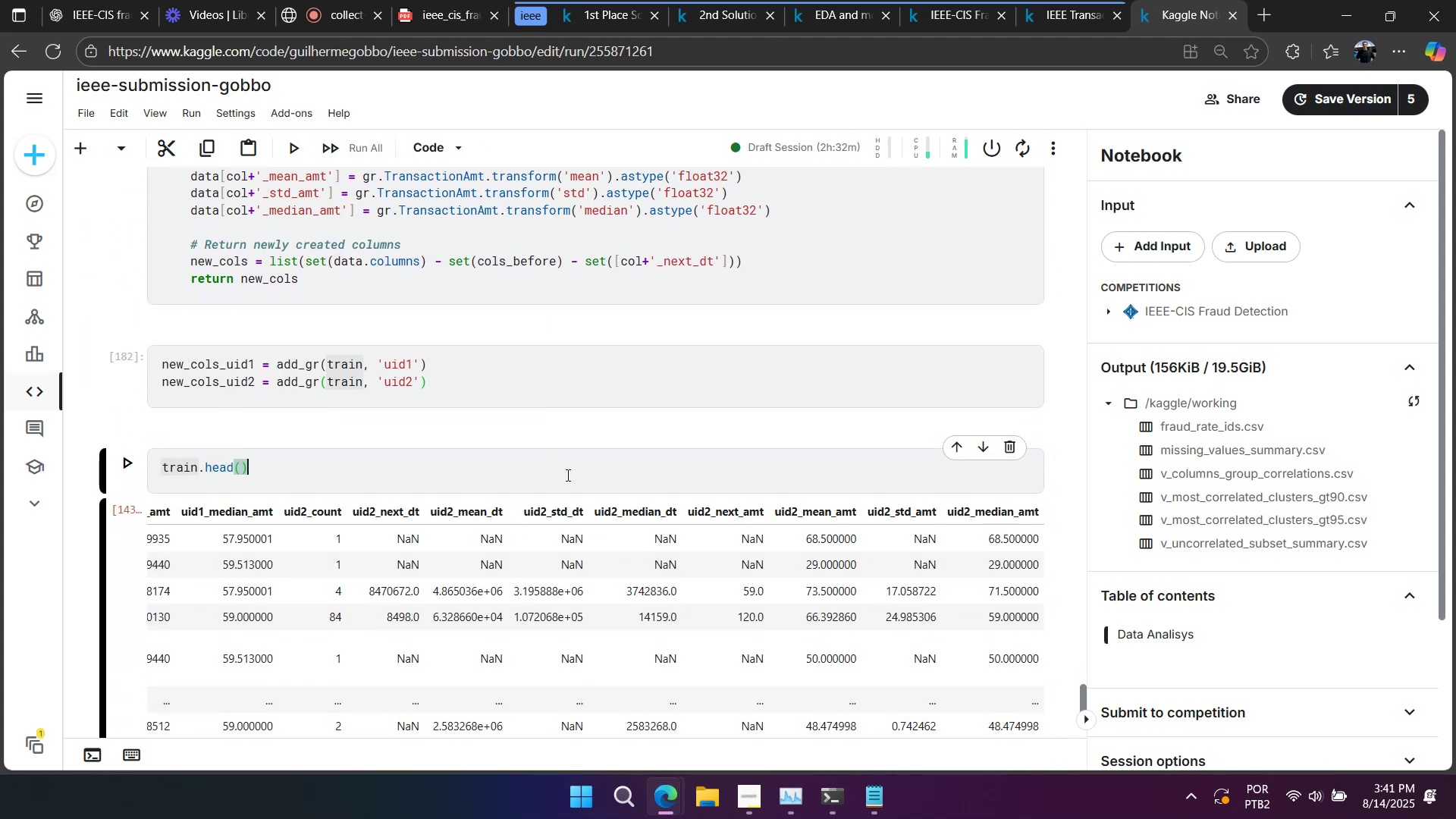 
key(Shift+Enter)
 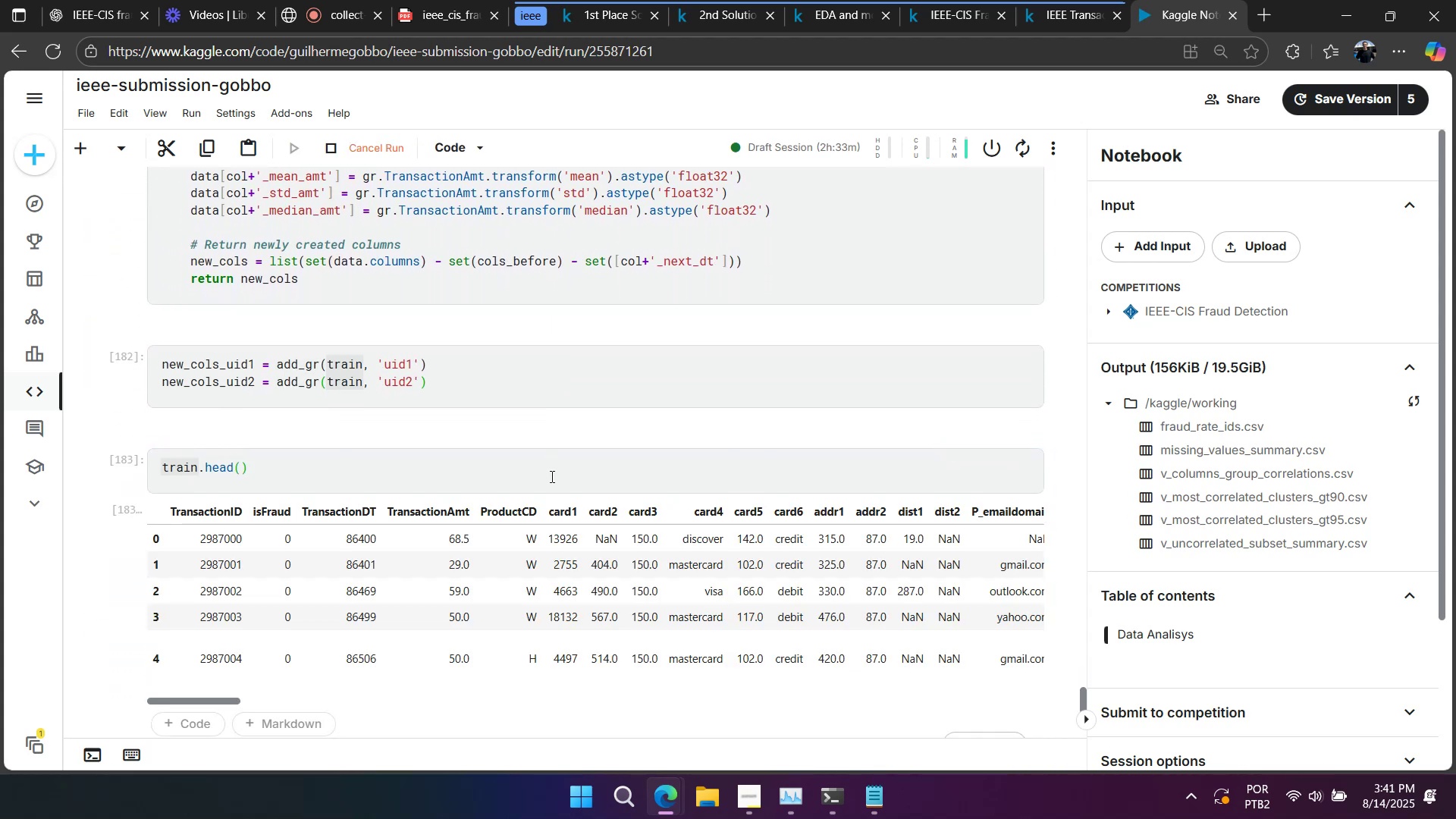 
scroll: coordinate [405, 475], scroll_direction: down, amount: 1.0
 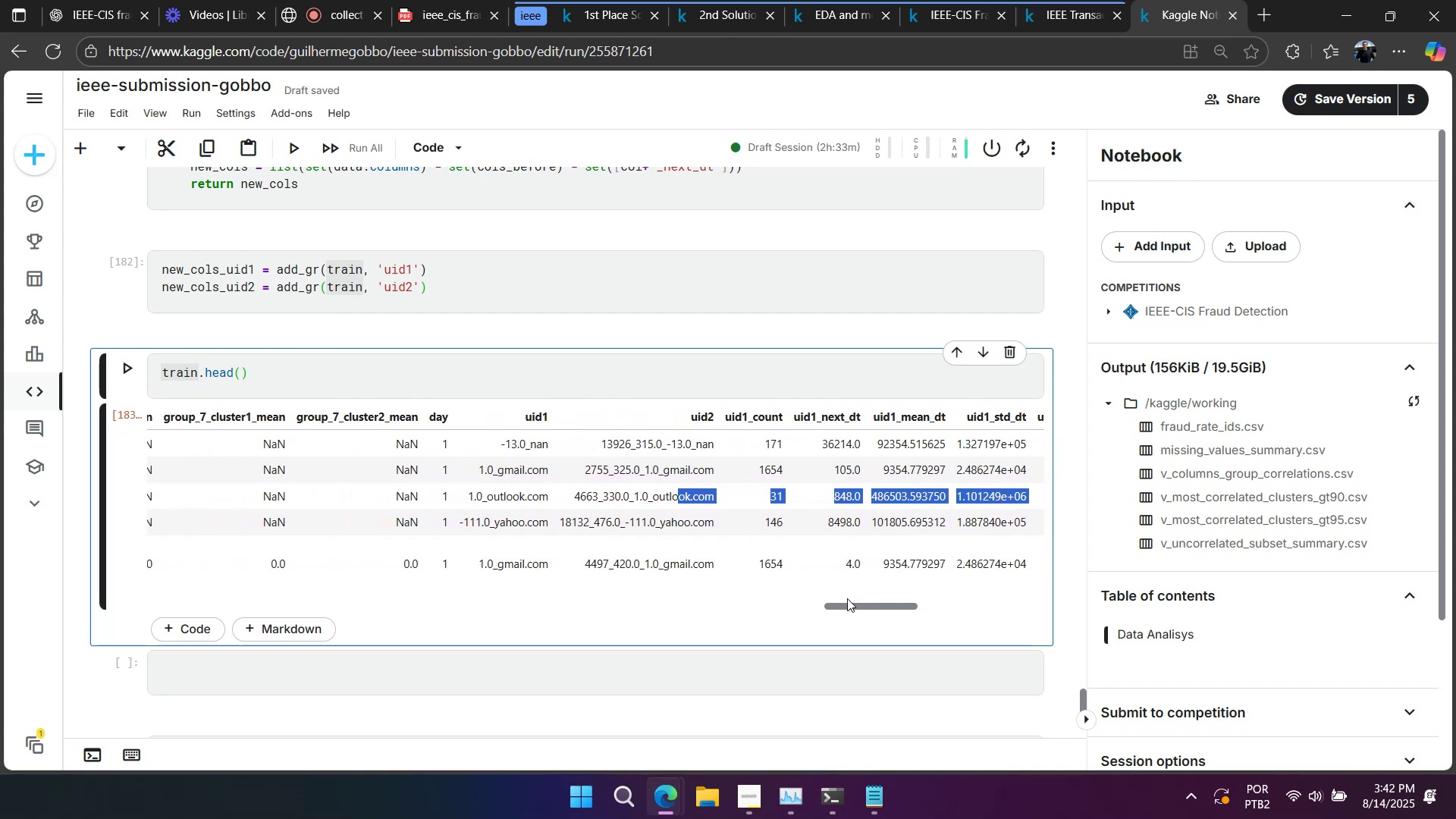 
wait(41.53)
 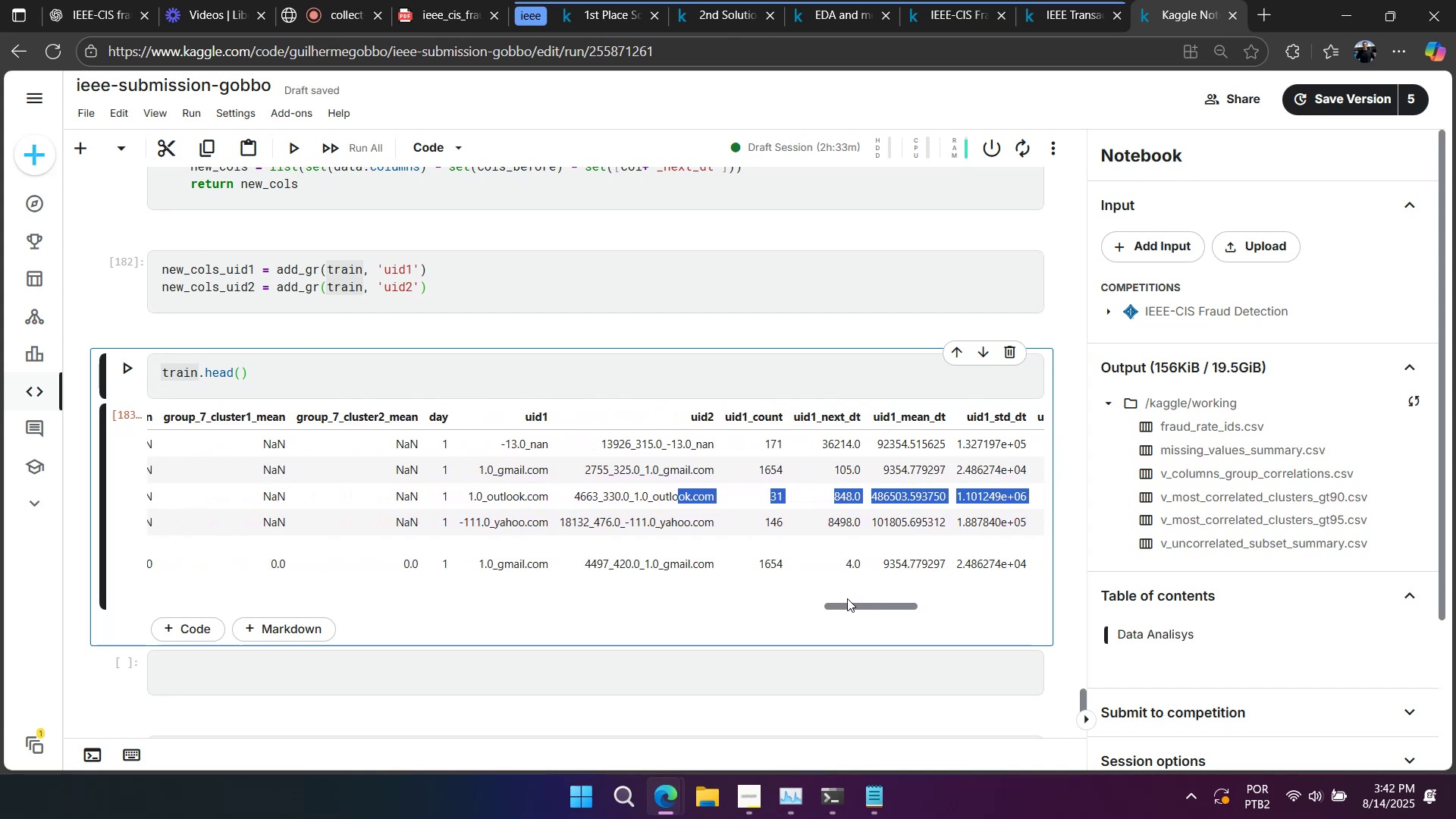 
left_click([783, 483])
 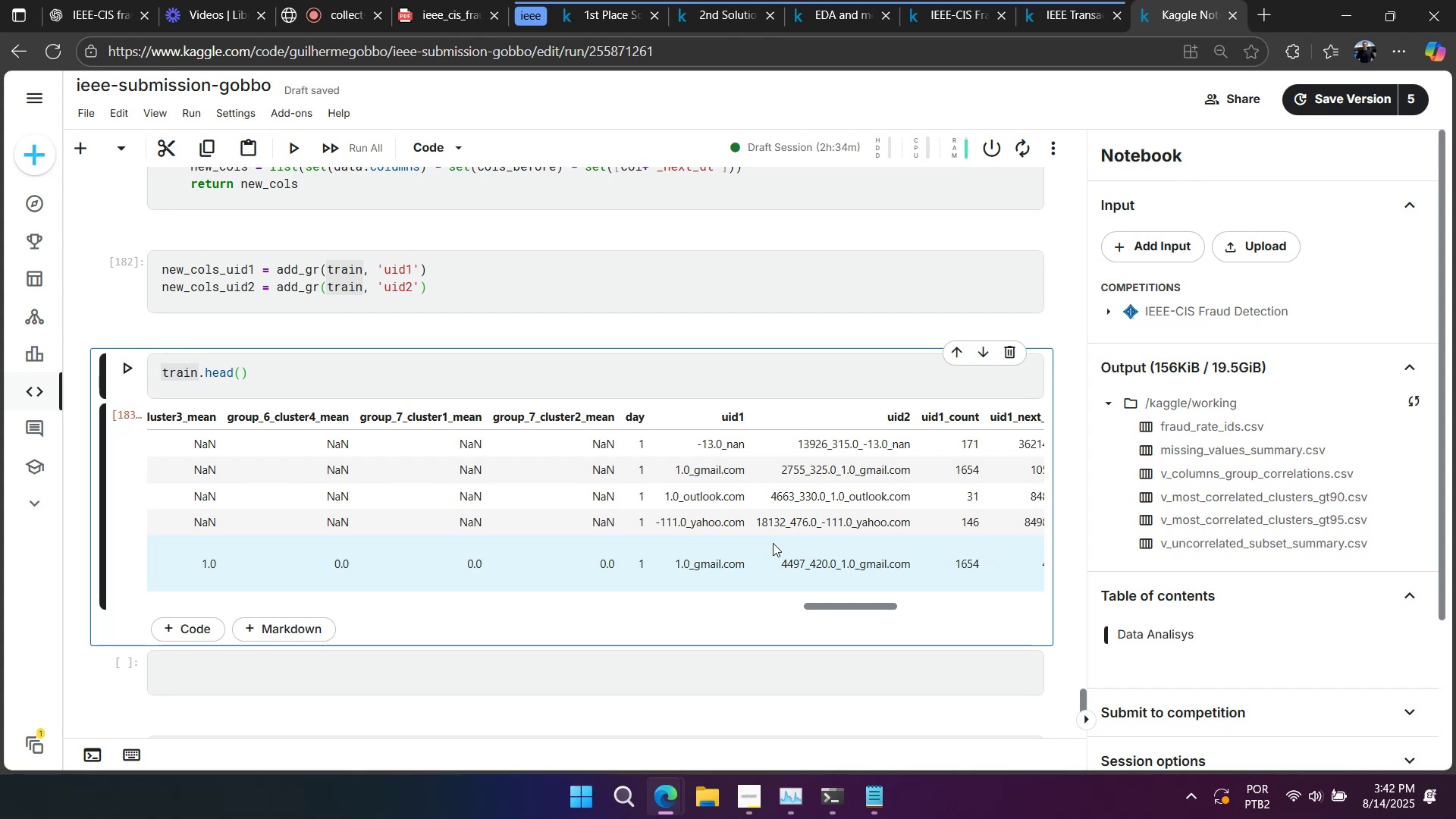 
wait(23.35)
 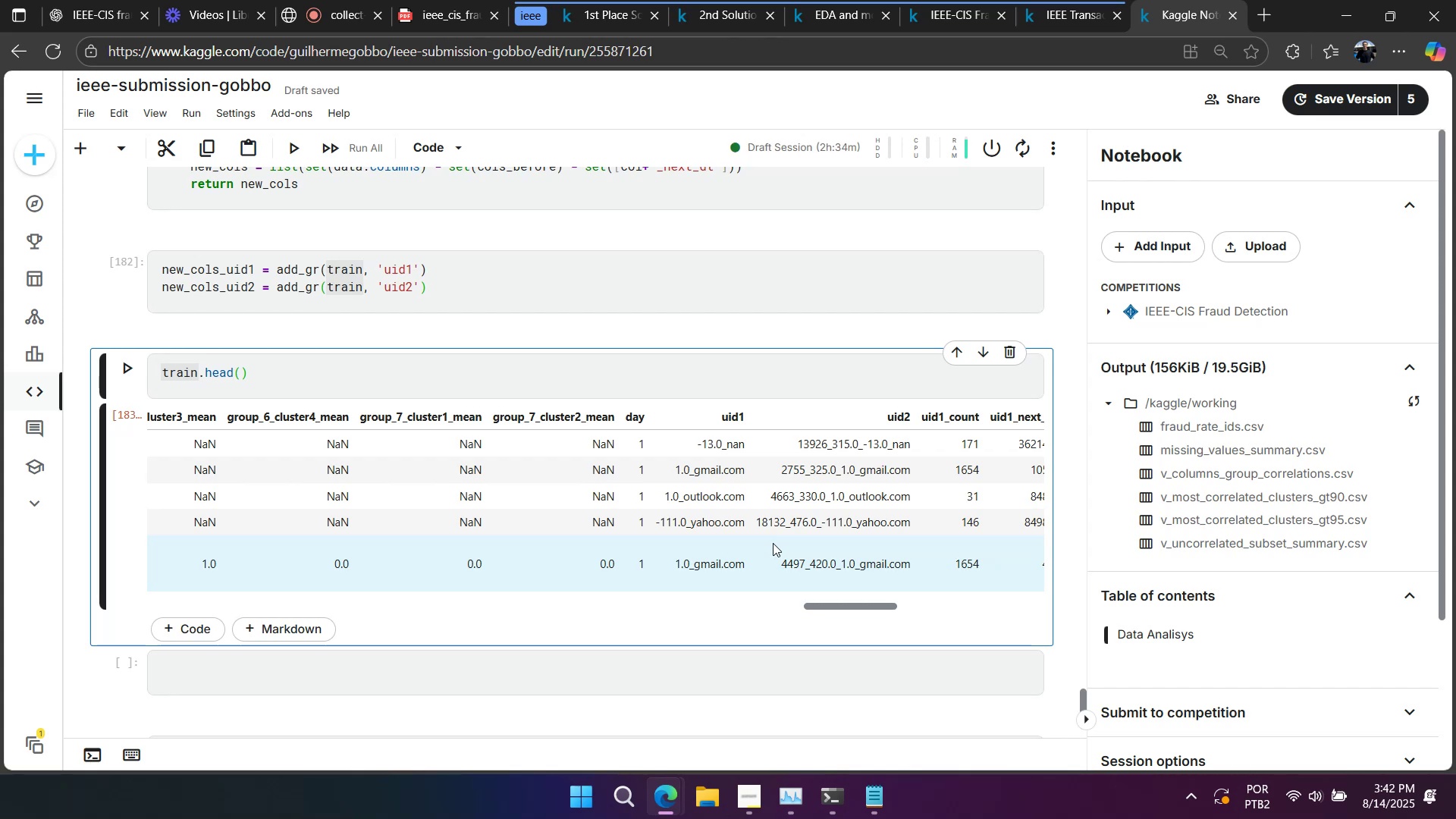 
scroll: coordinate [726, 462], scroll_direction: down, amount: 1.0
 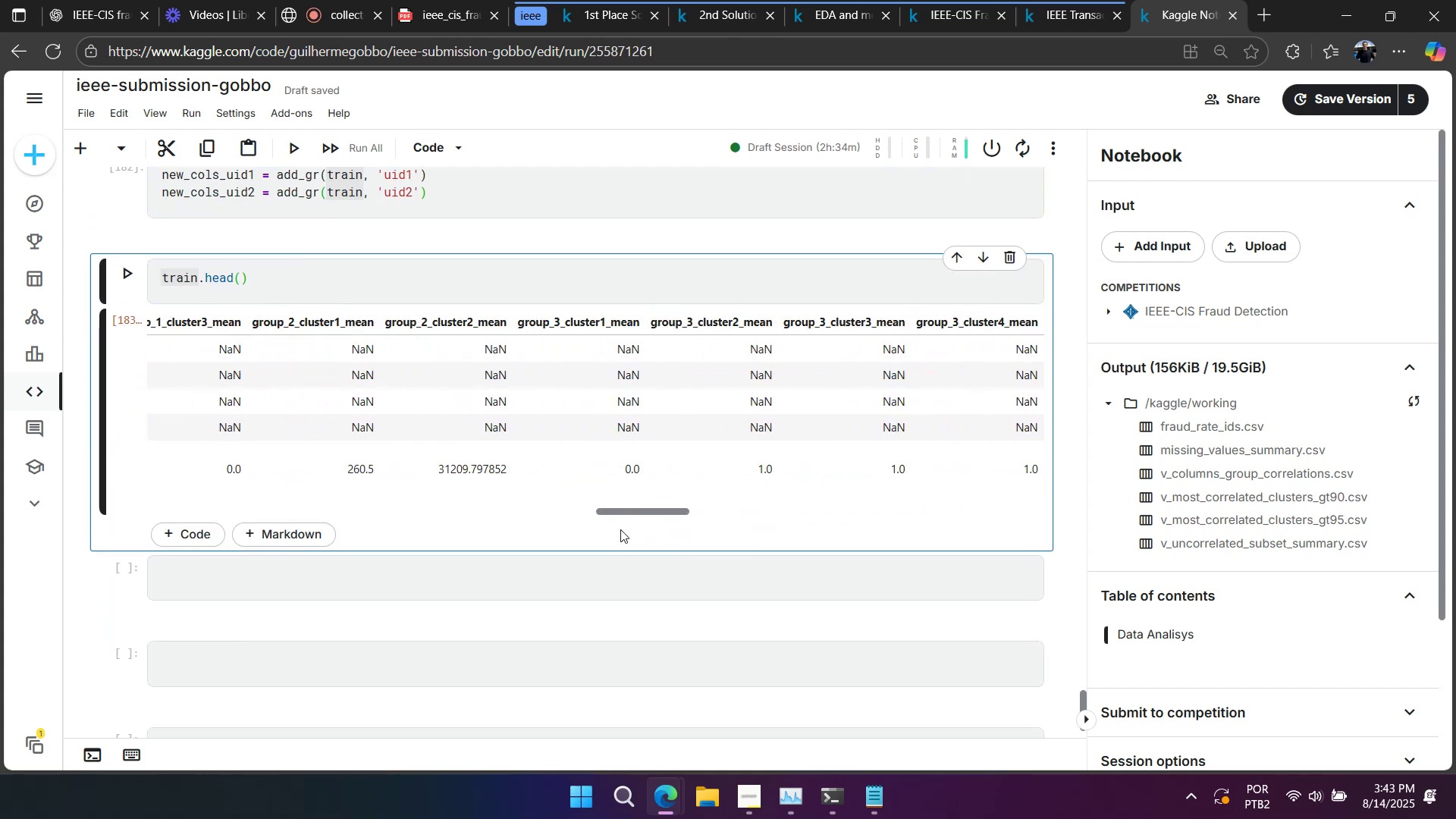 
wait(9.3)
 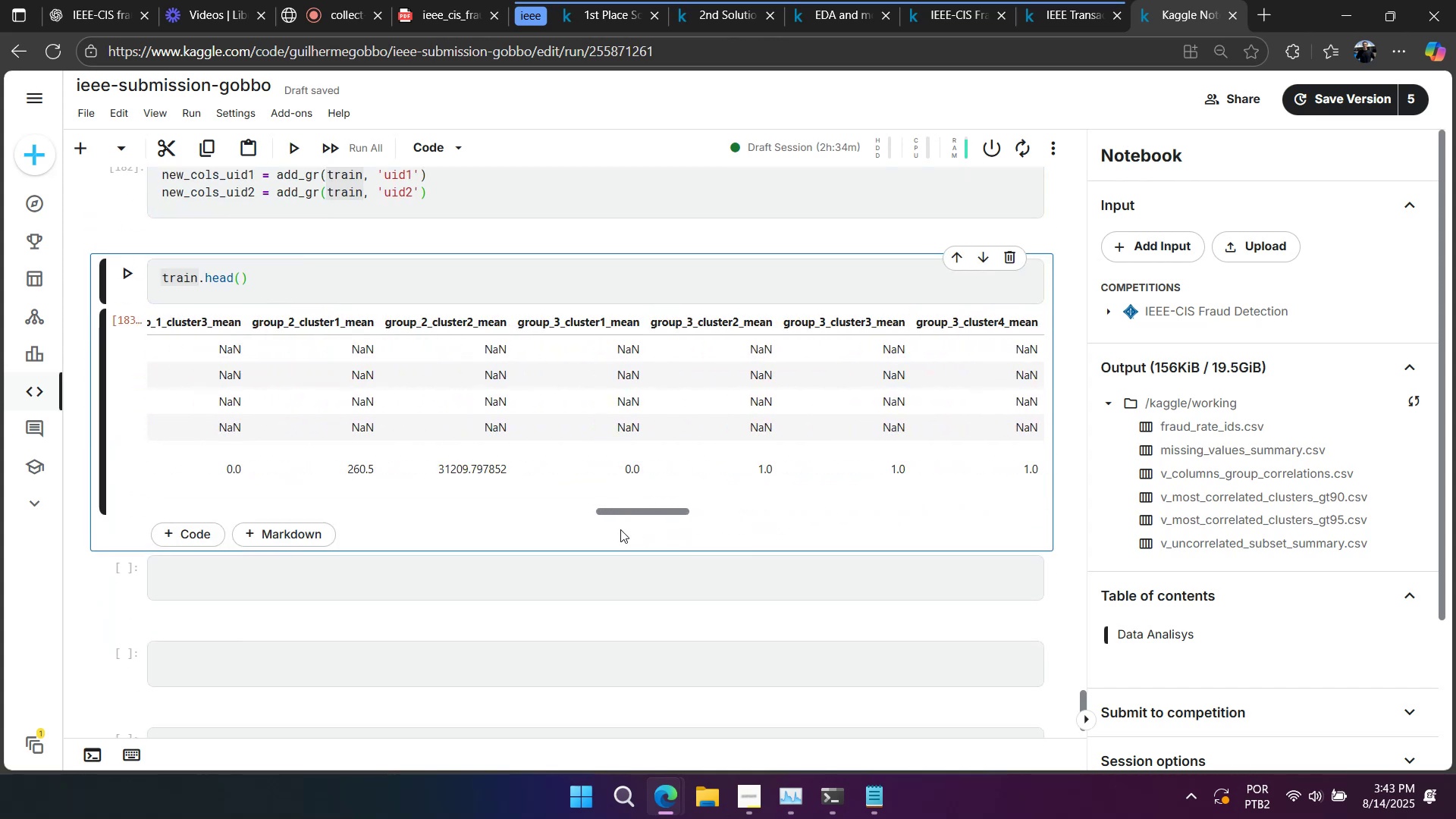 
left_click([1066, 14])
 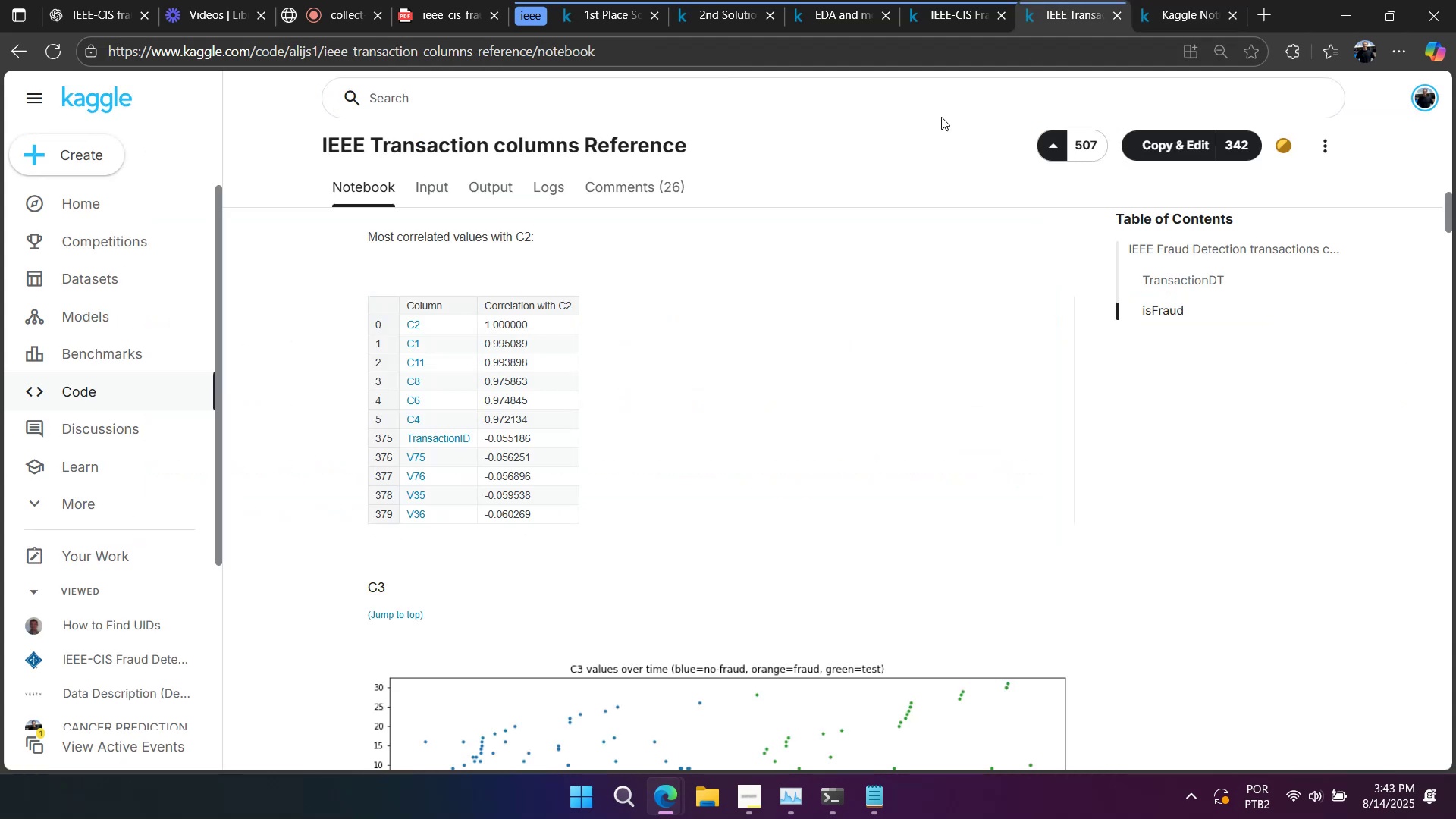 
scroll: coordinate [804, 271], scroll_direction: up, amount: 1.0
 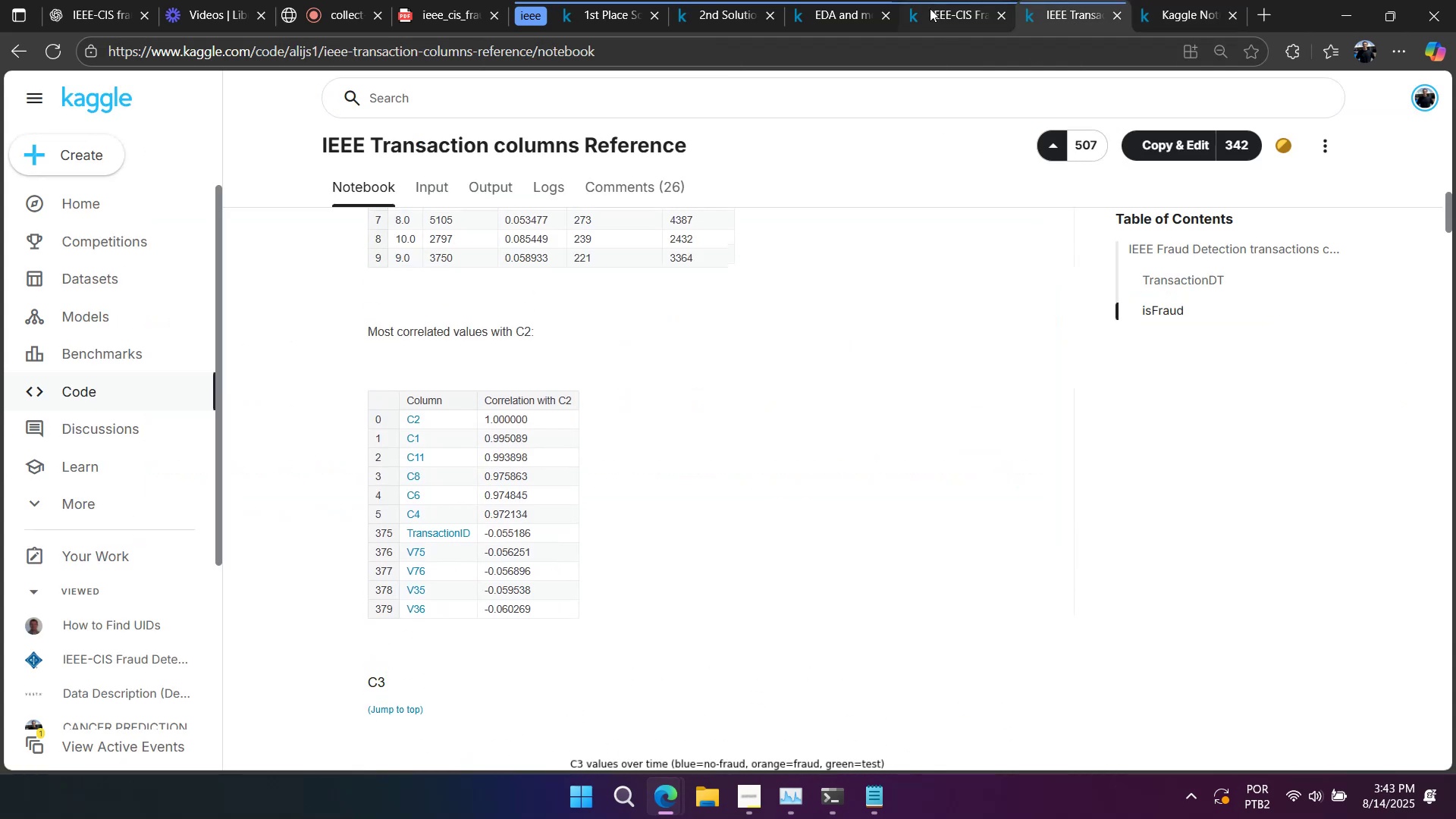 
left_click([940, 8])
 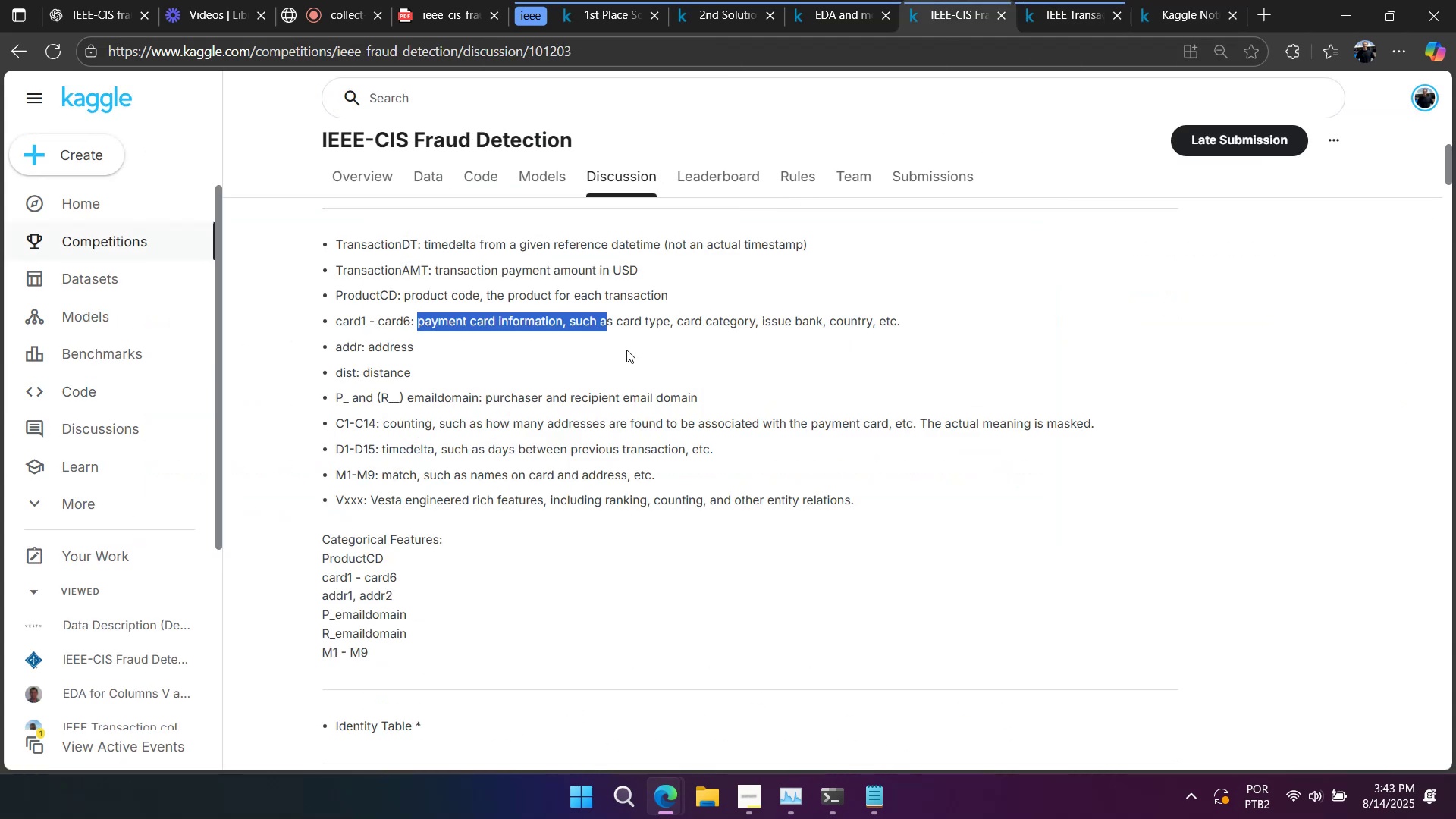 
right_click([664, 369])
 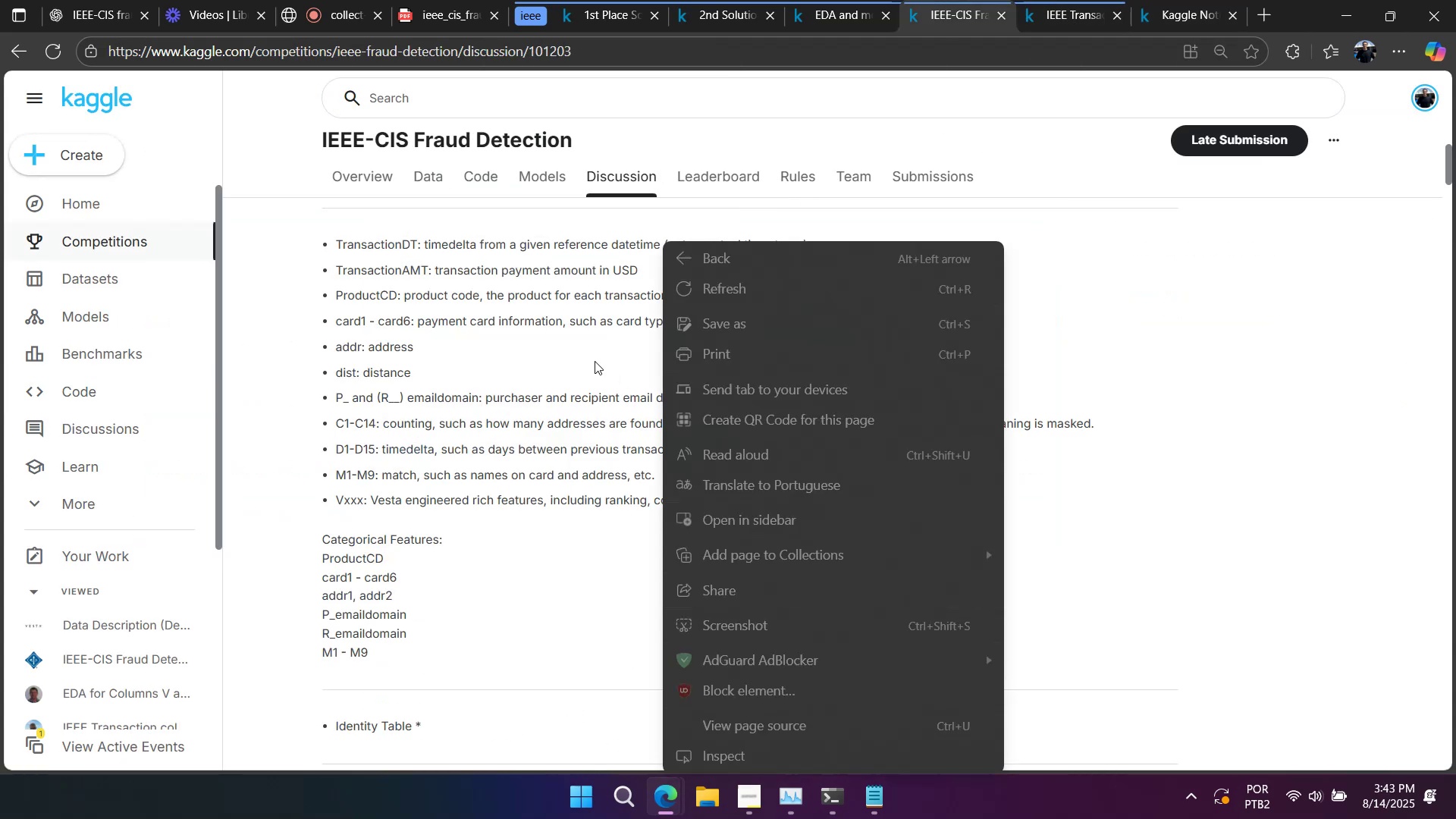 
left_click([591, 360])
 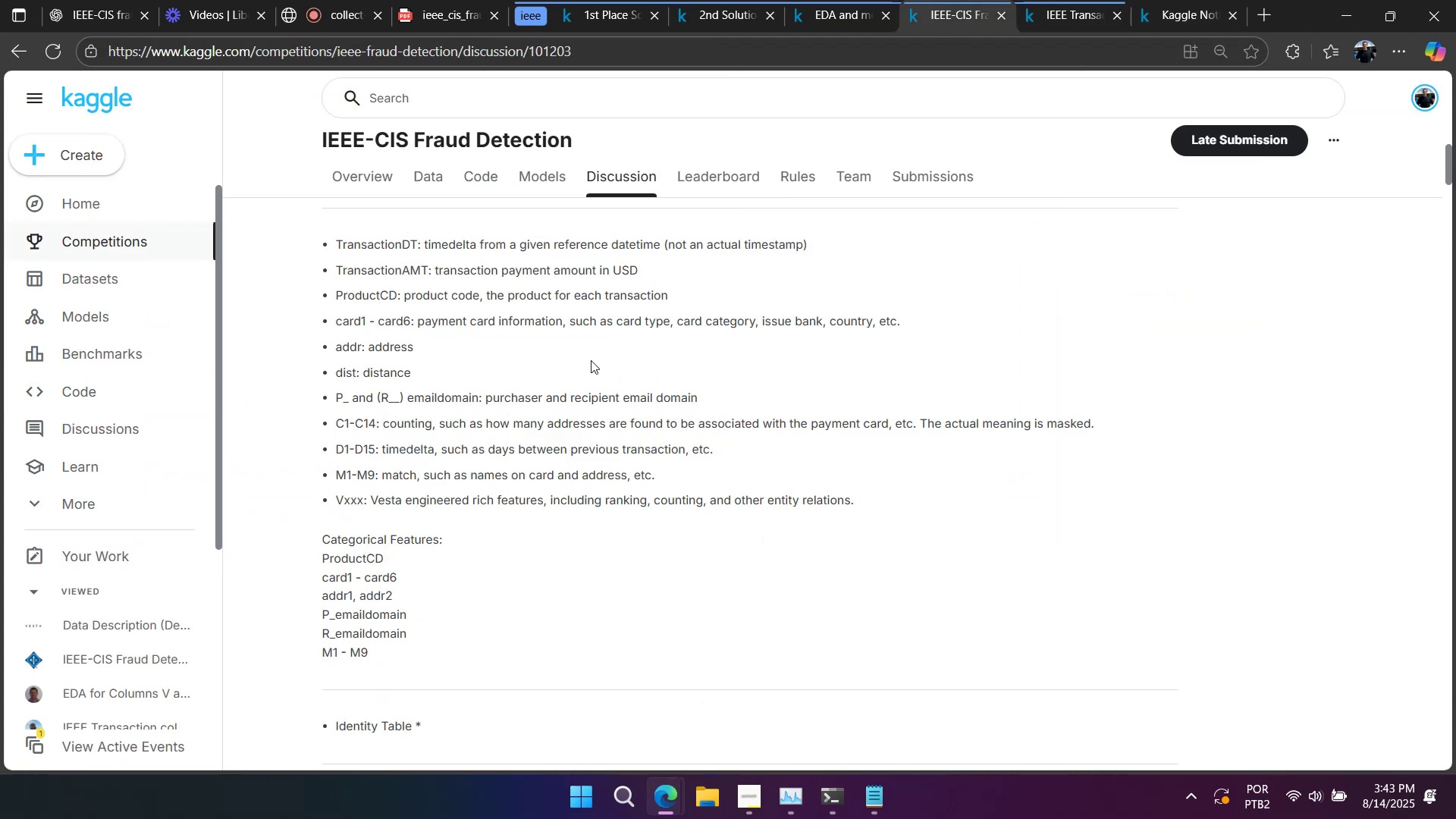 
right_click([591, 360])
 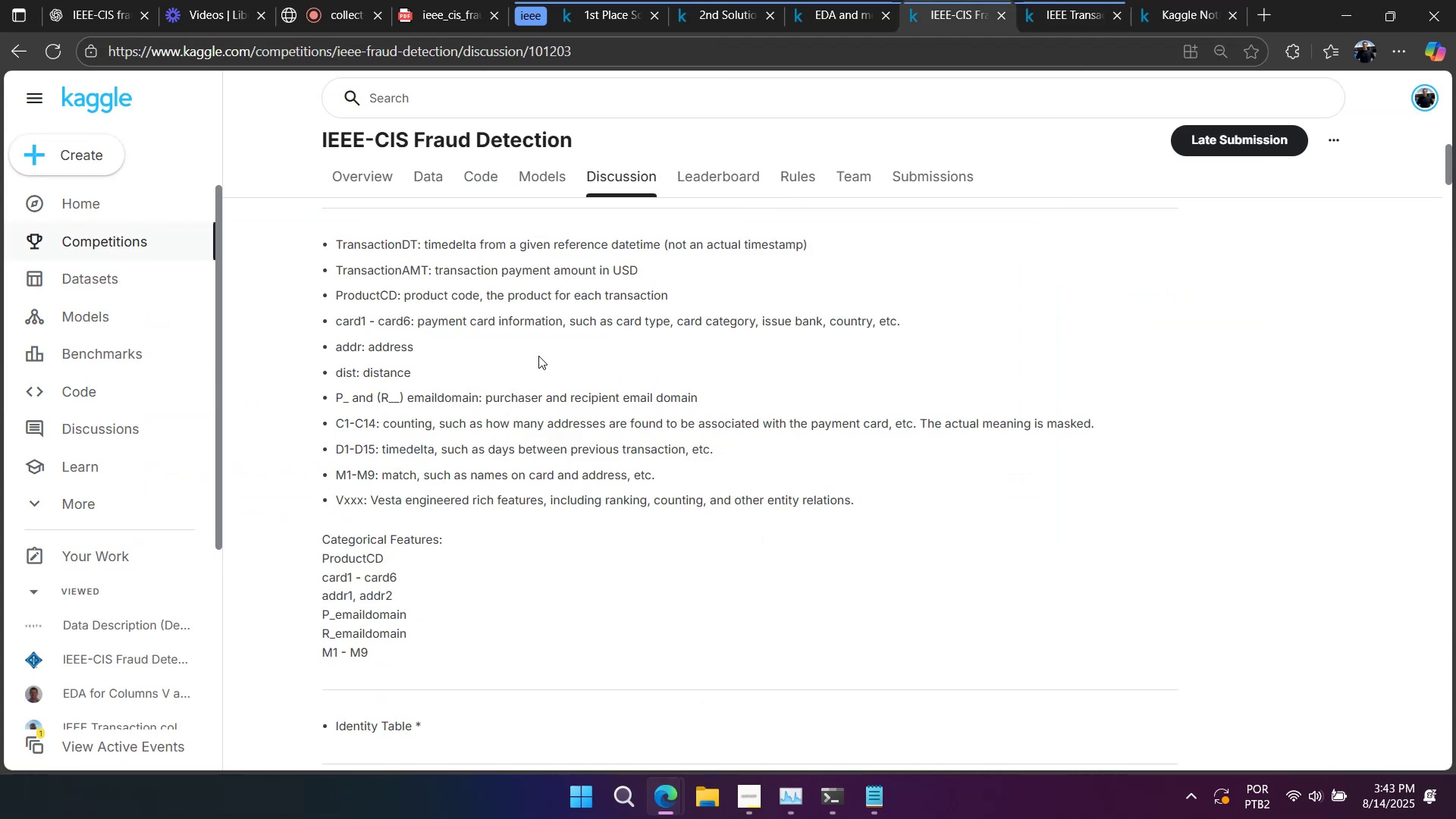 
left_click([535, 356])
 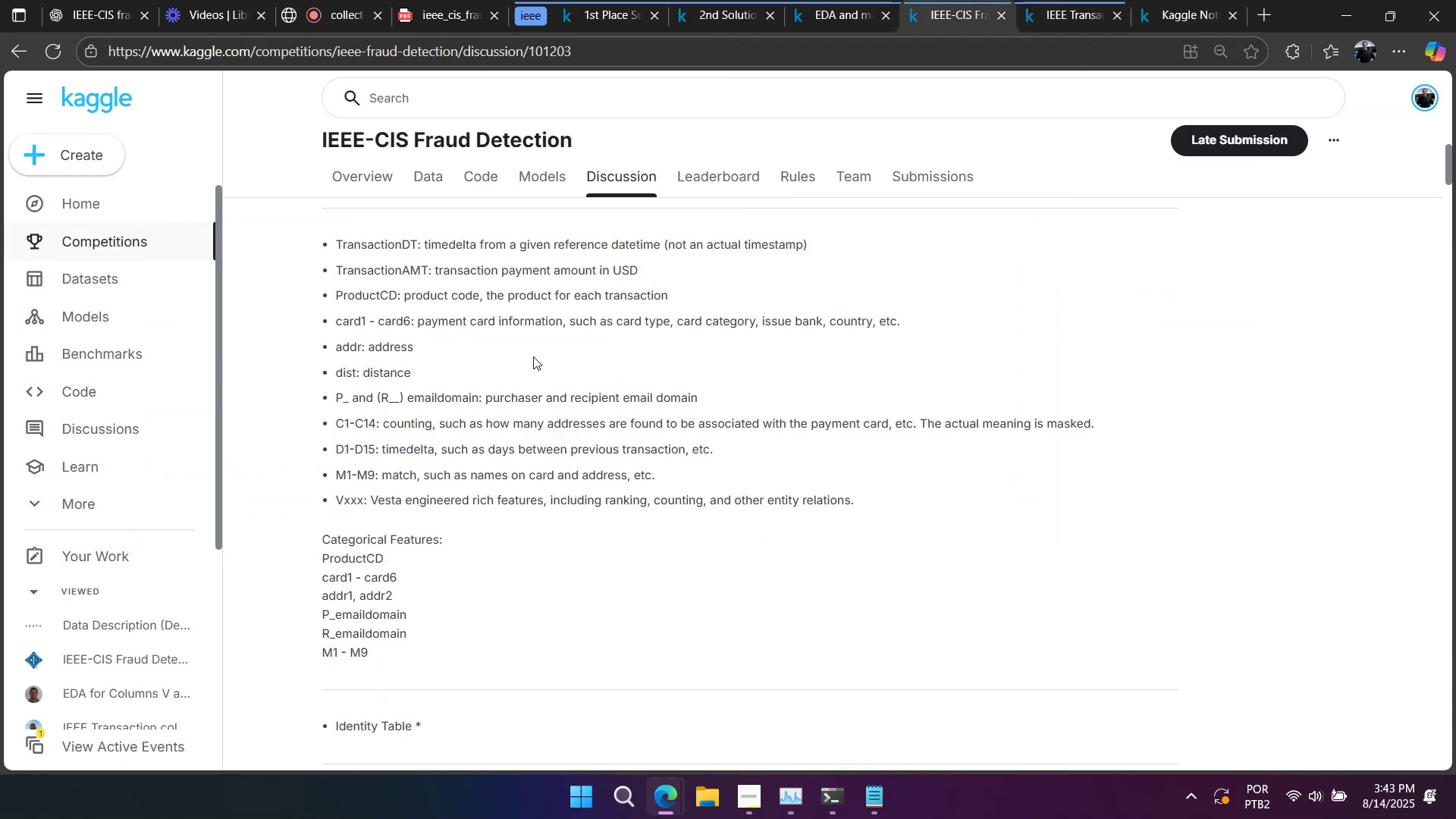 
scroll: coordinate [527, 372], scroll_direction: down, amount: 4.0
 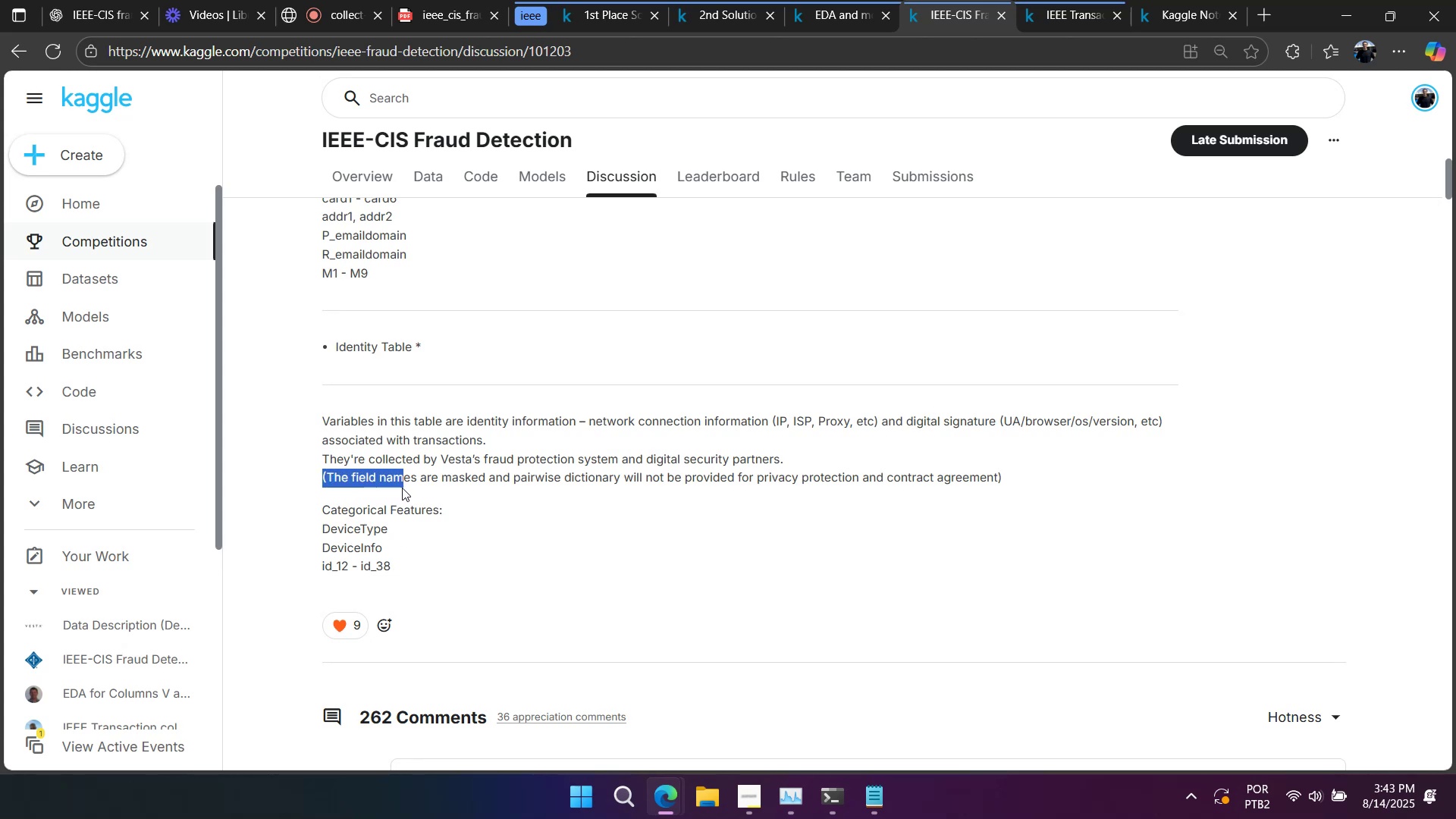 
wait(6.1)
 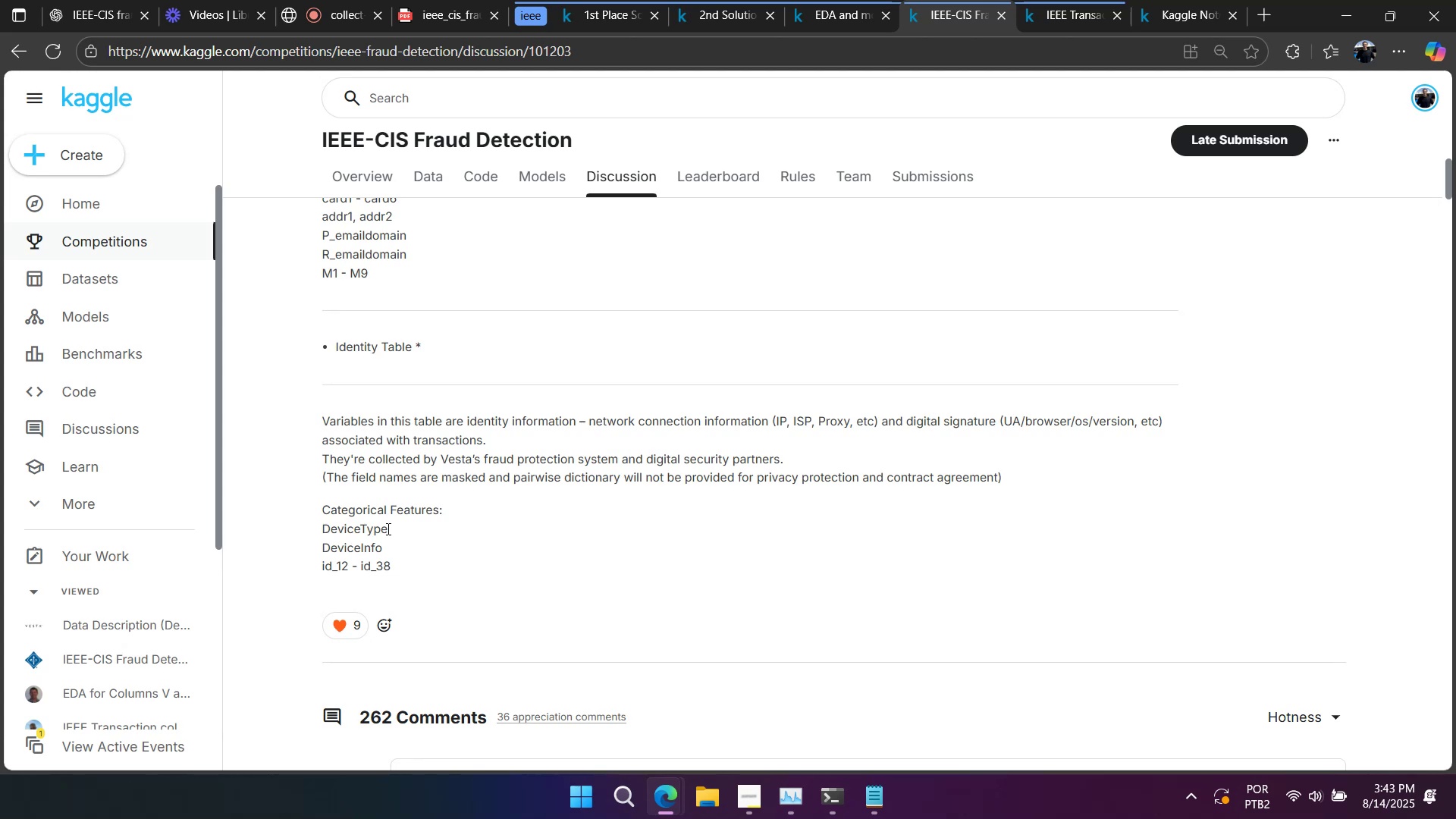 
left_click([567, 490])
 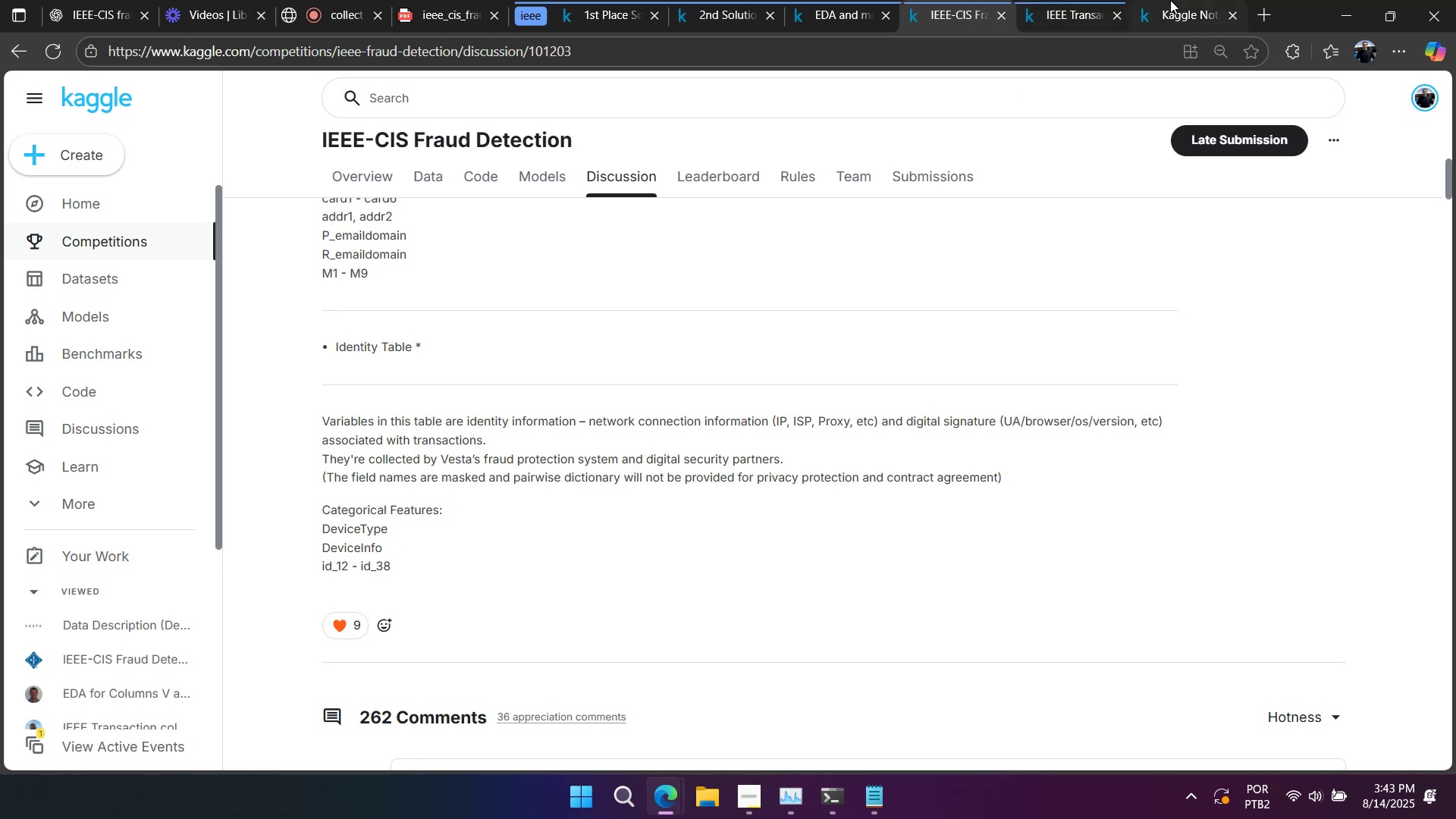 
left_click([1175, 0])
 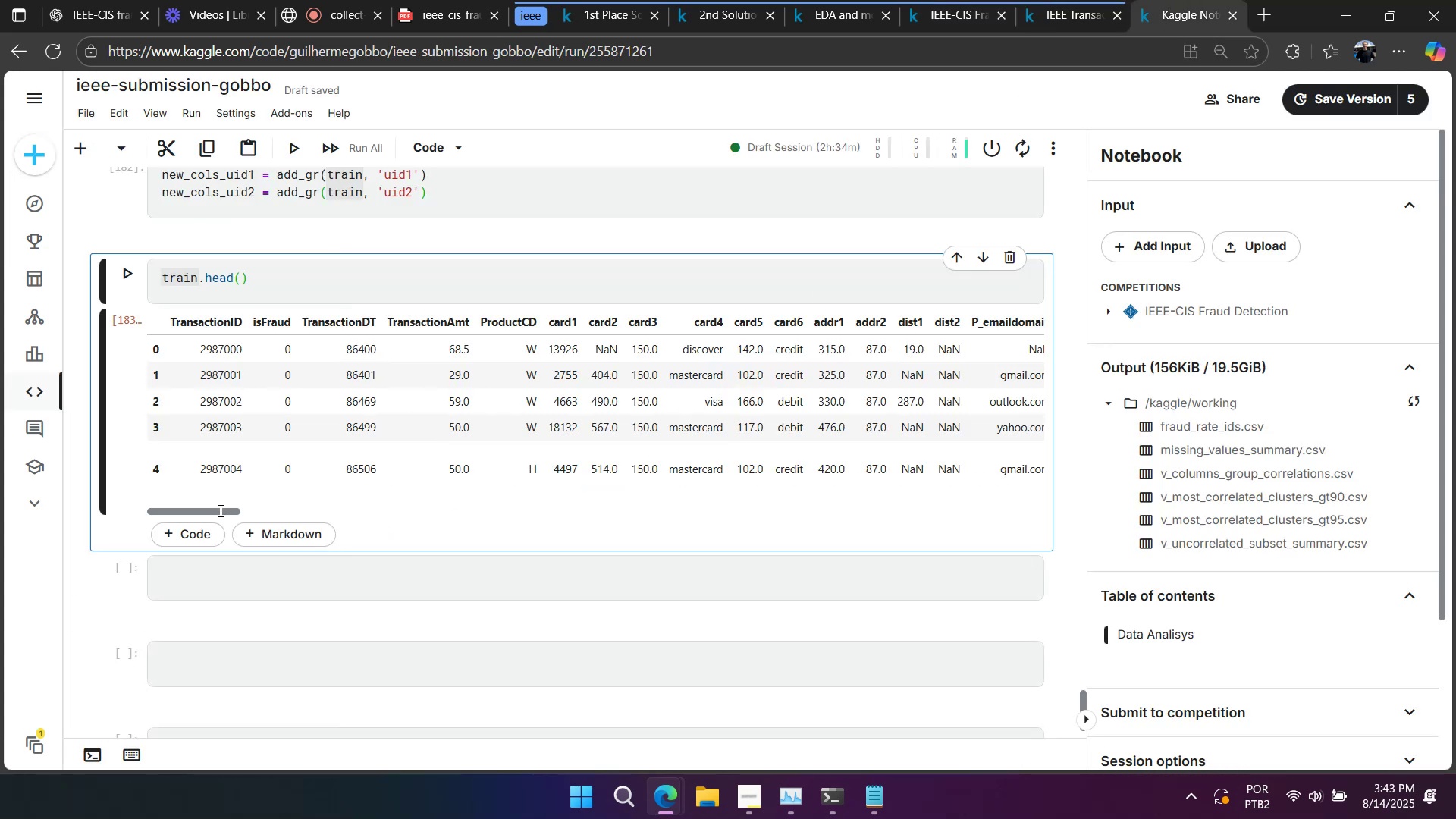 
double_click([500, 401])
 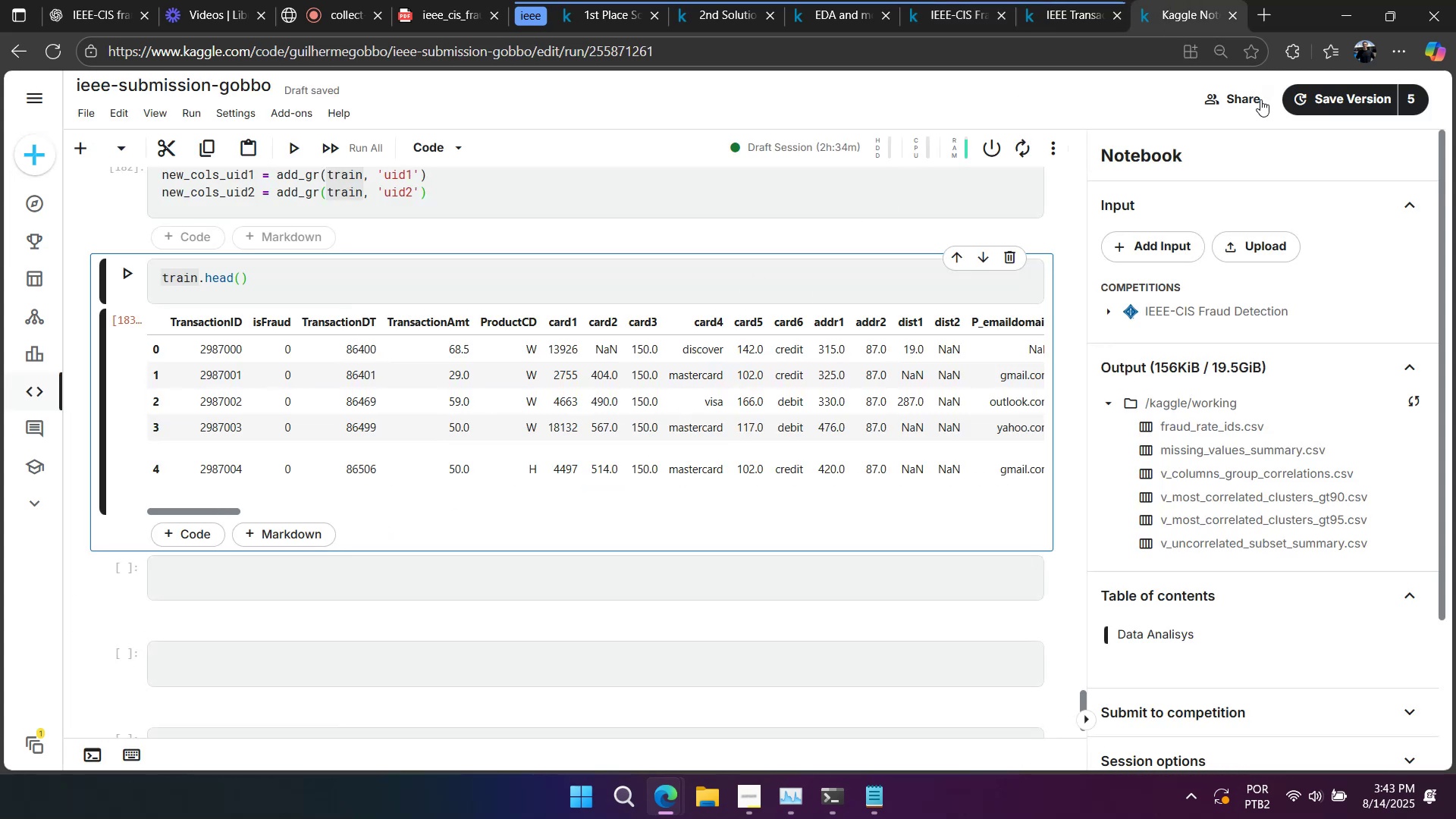 
left_click([1306, 102])
 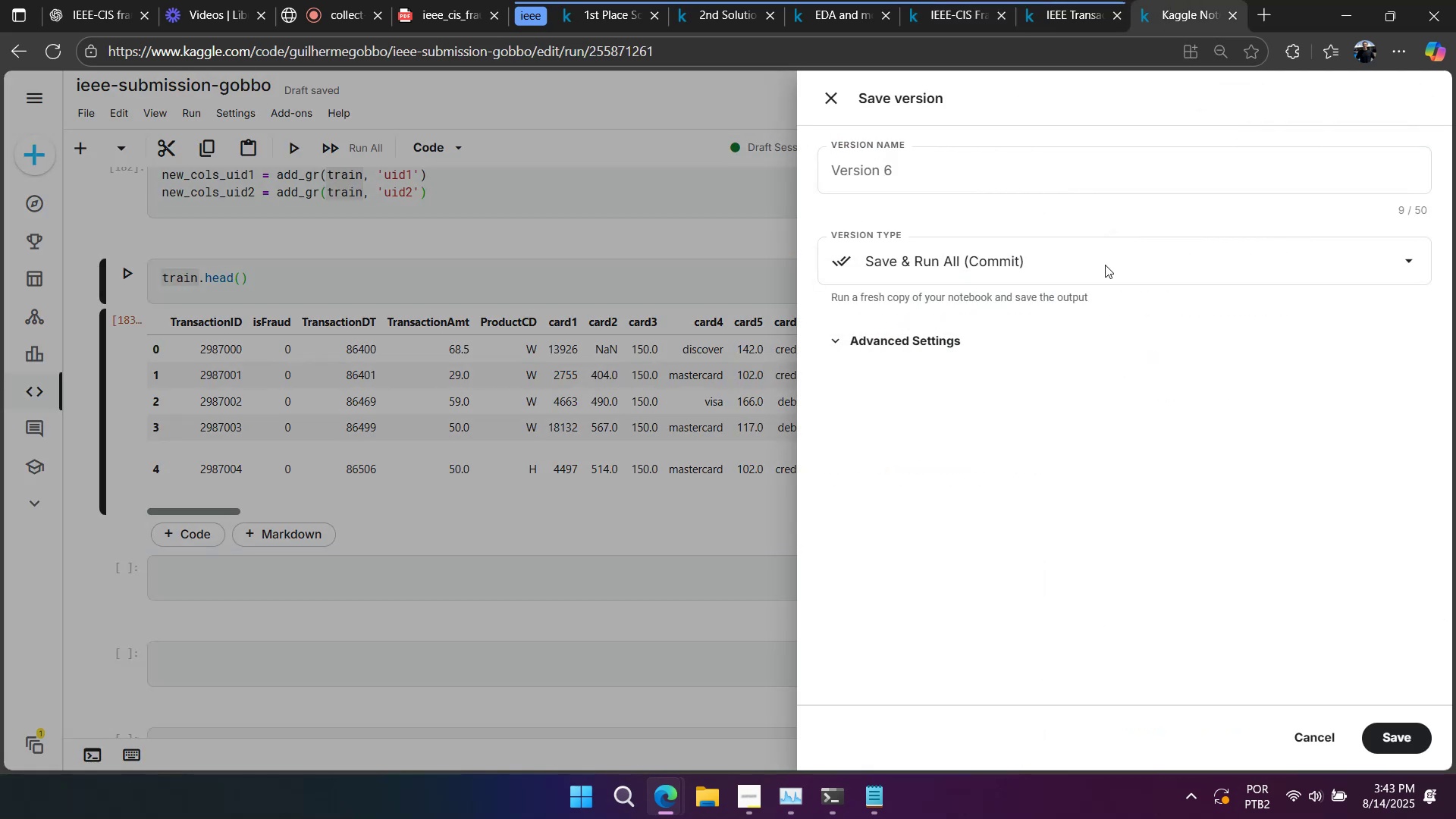 
left_click([1104, 265])
 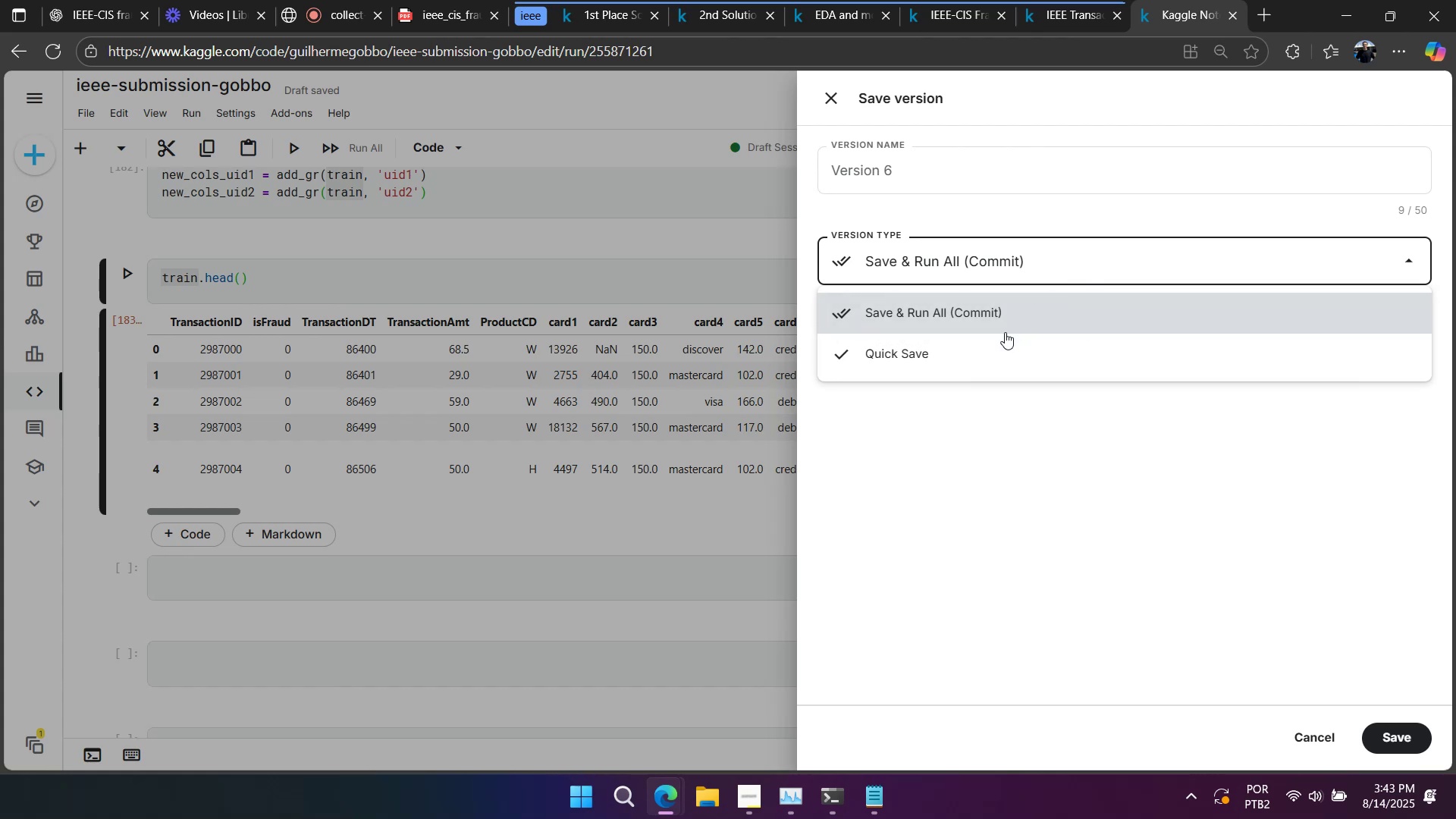 
left_click([996, 351])
 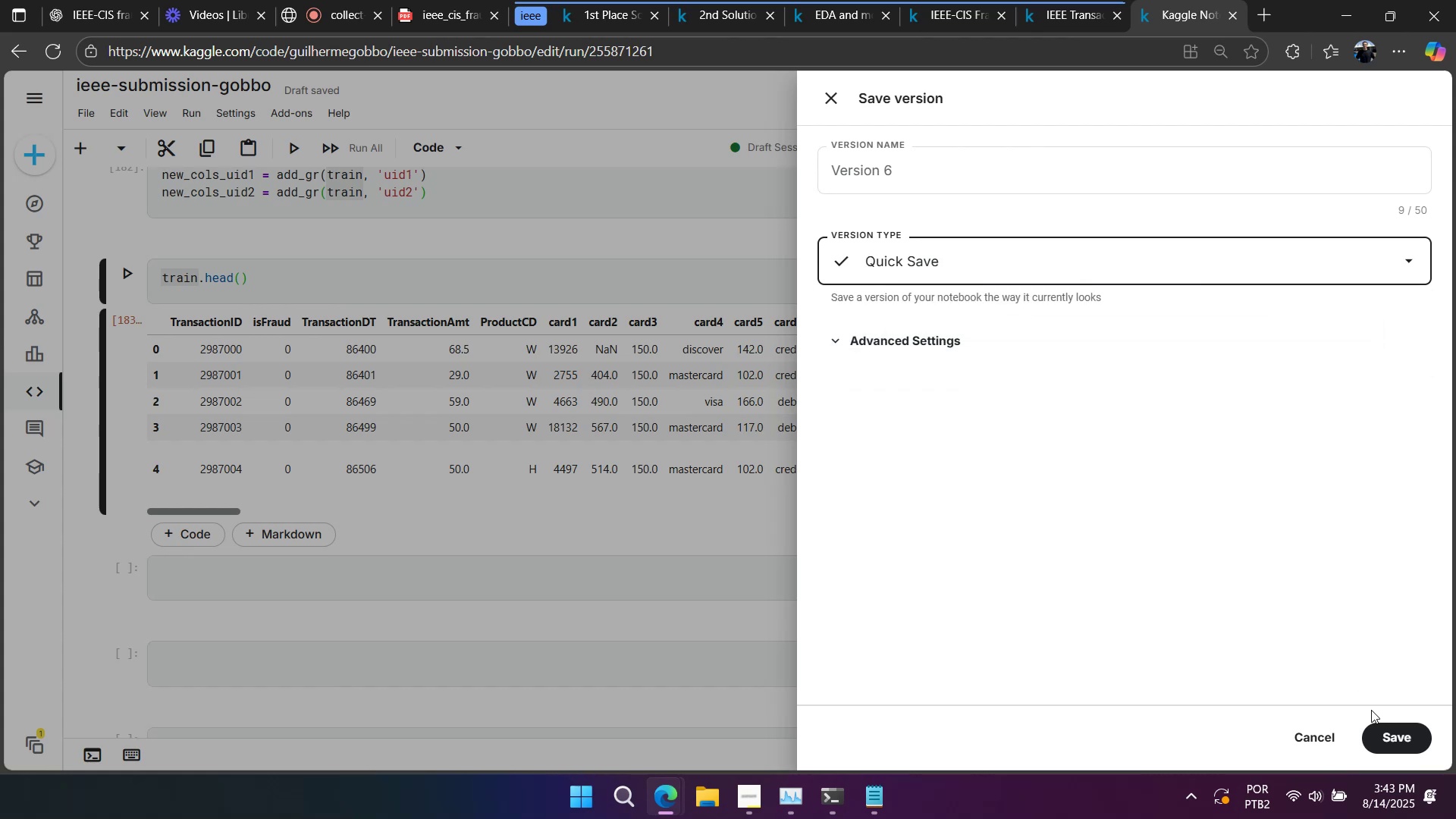 
left_click([1387, 733])
 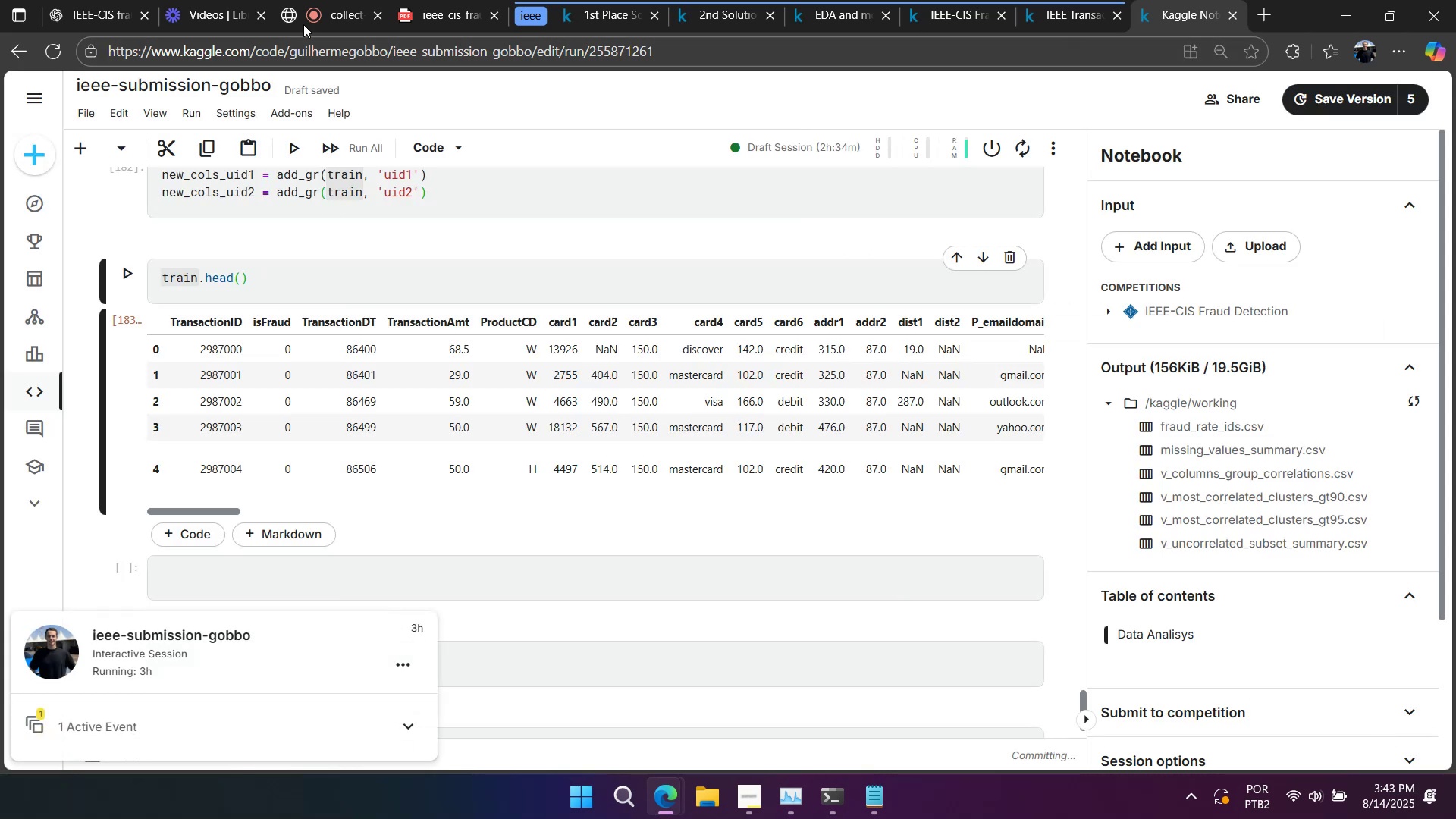 
left_click([327, 20])
 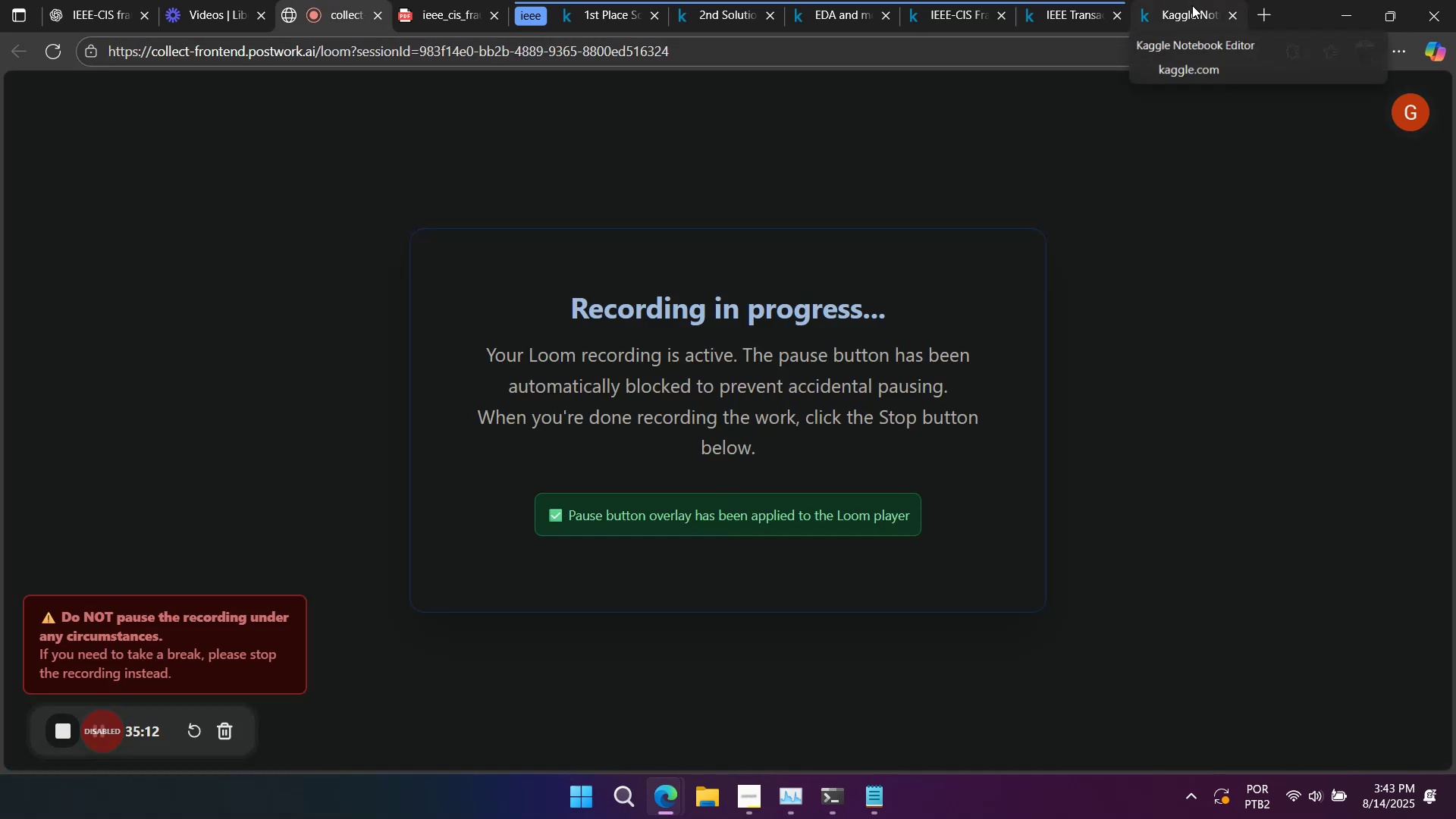 
left_click([1192, 5])
 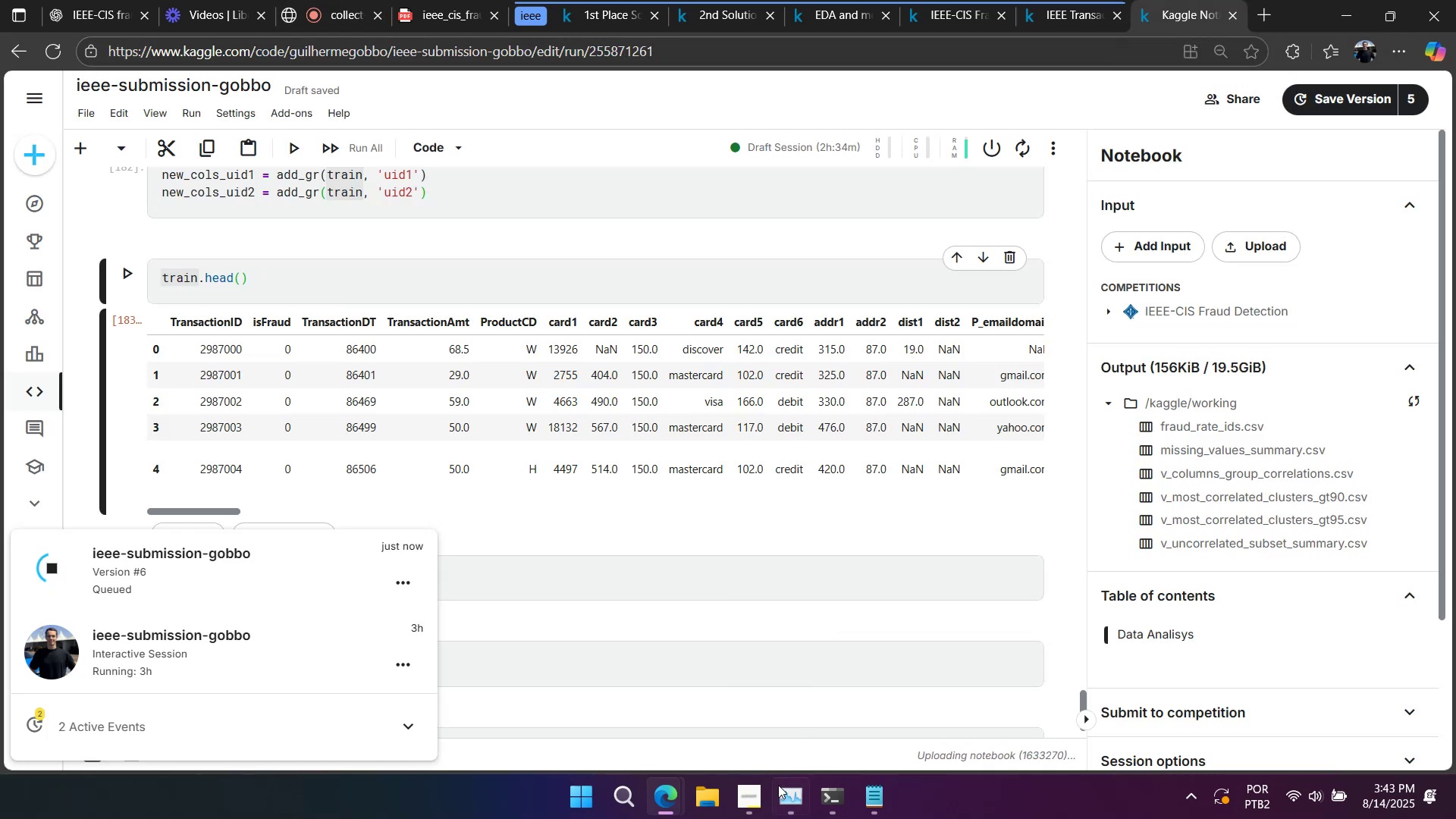 
left_click([750, 802])
 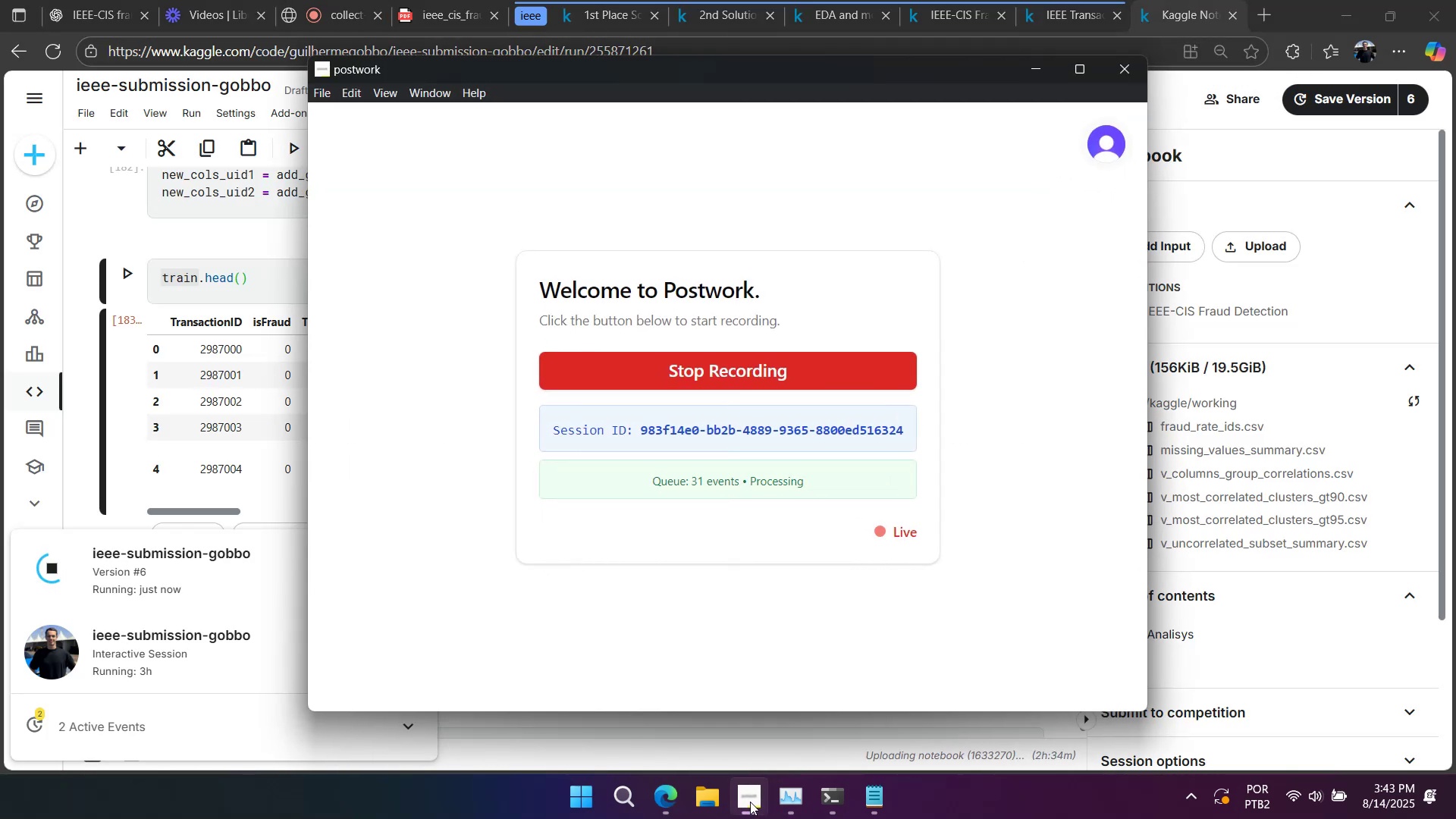 
left_click([750, 802])
 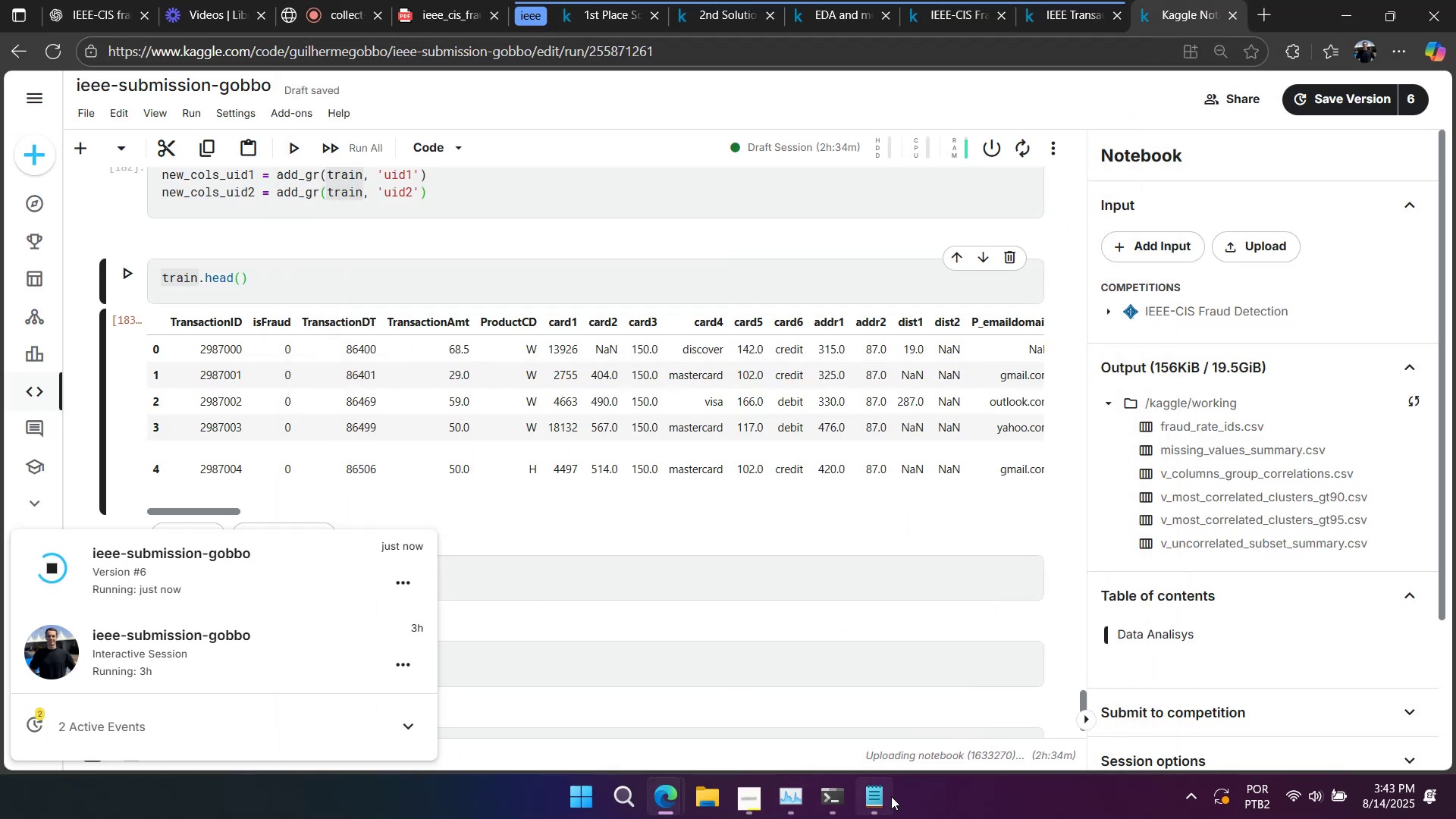 
left_click([892, 797])
 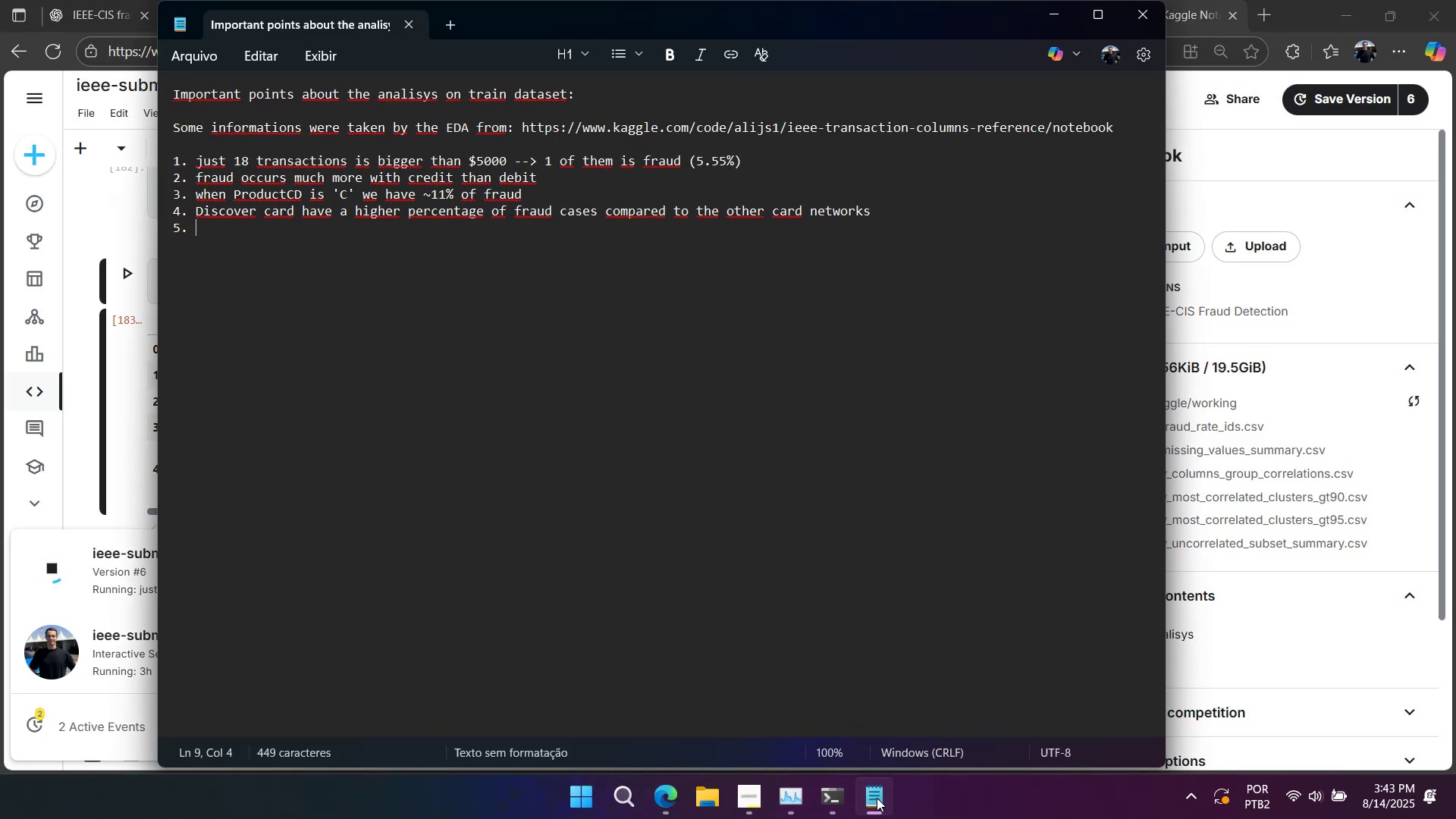 
left_click([877, 798])
 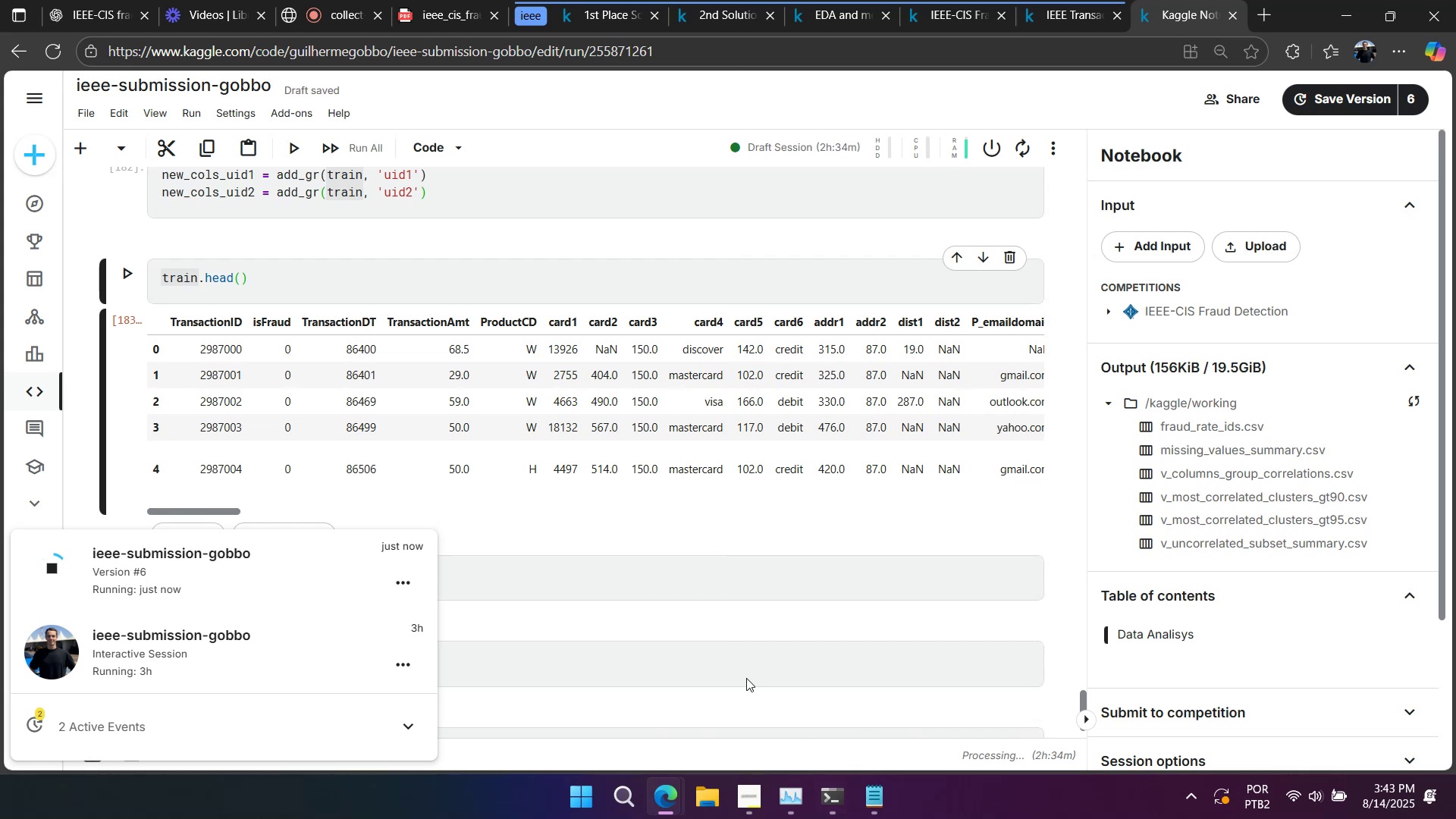 
scroll: coordinate [645, 507], scroll_direction: down, amount: 2.0
 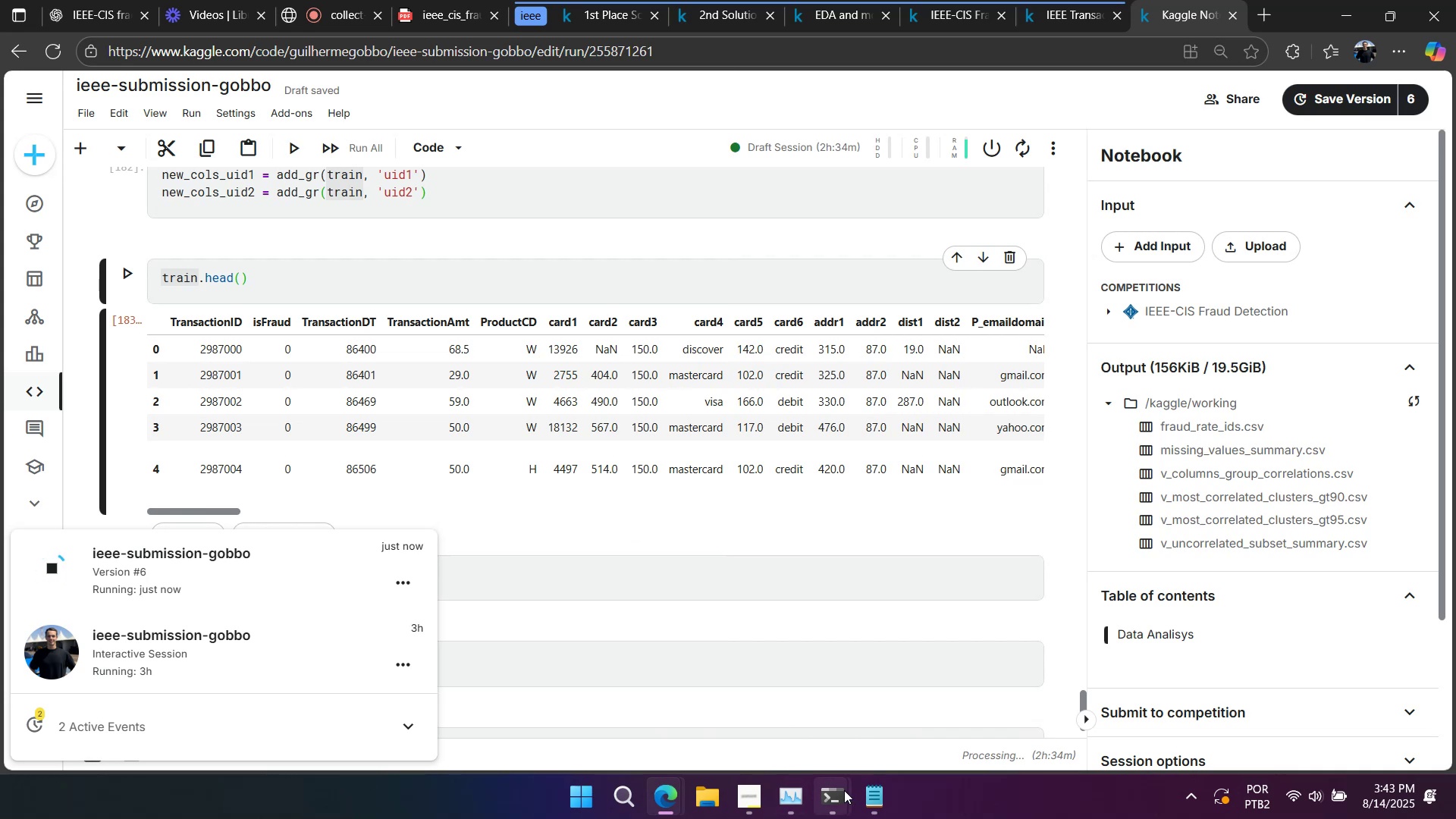 
left_click([855, 791])
 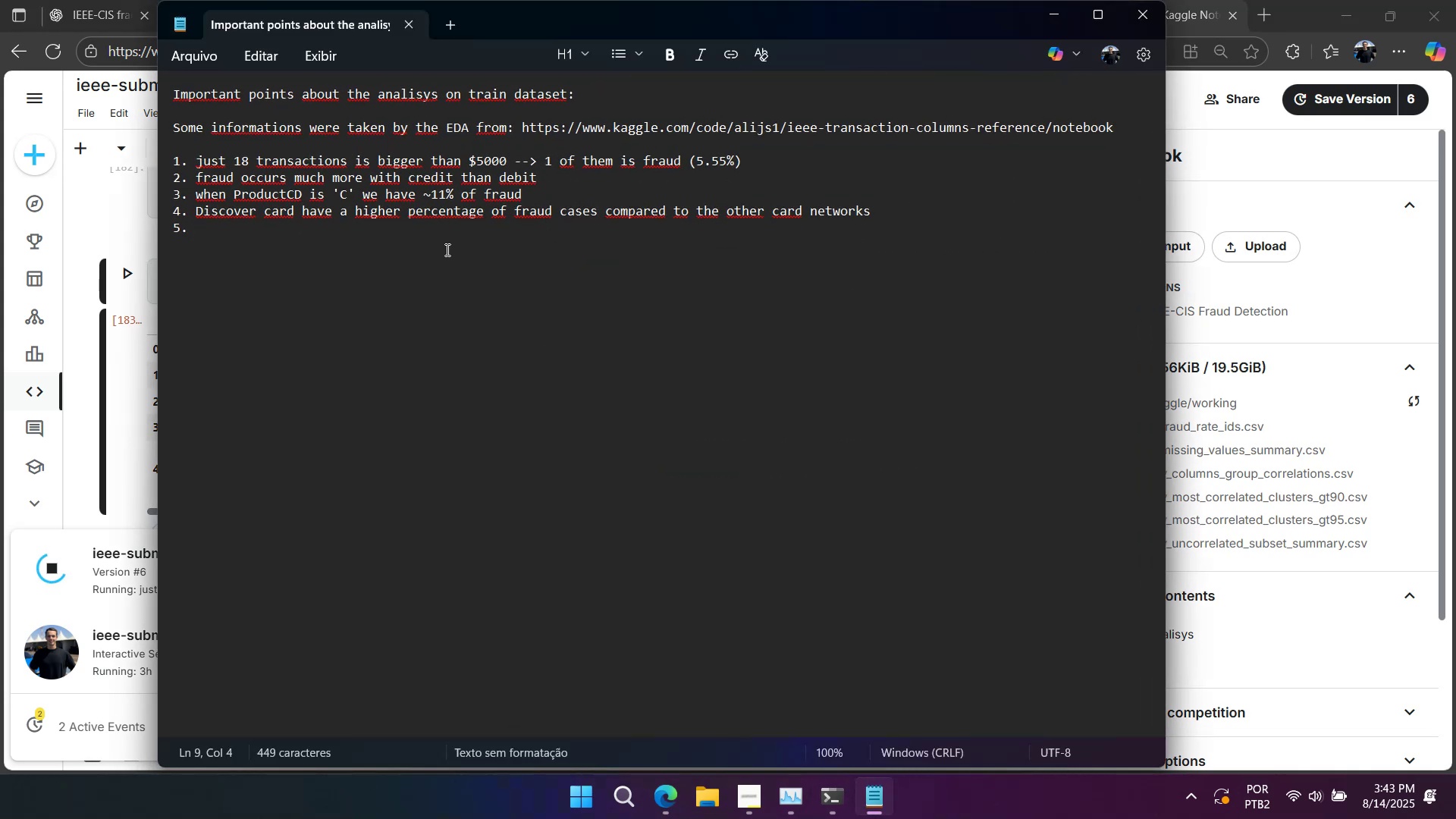 
double_click([445, 246])
 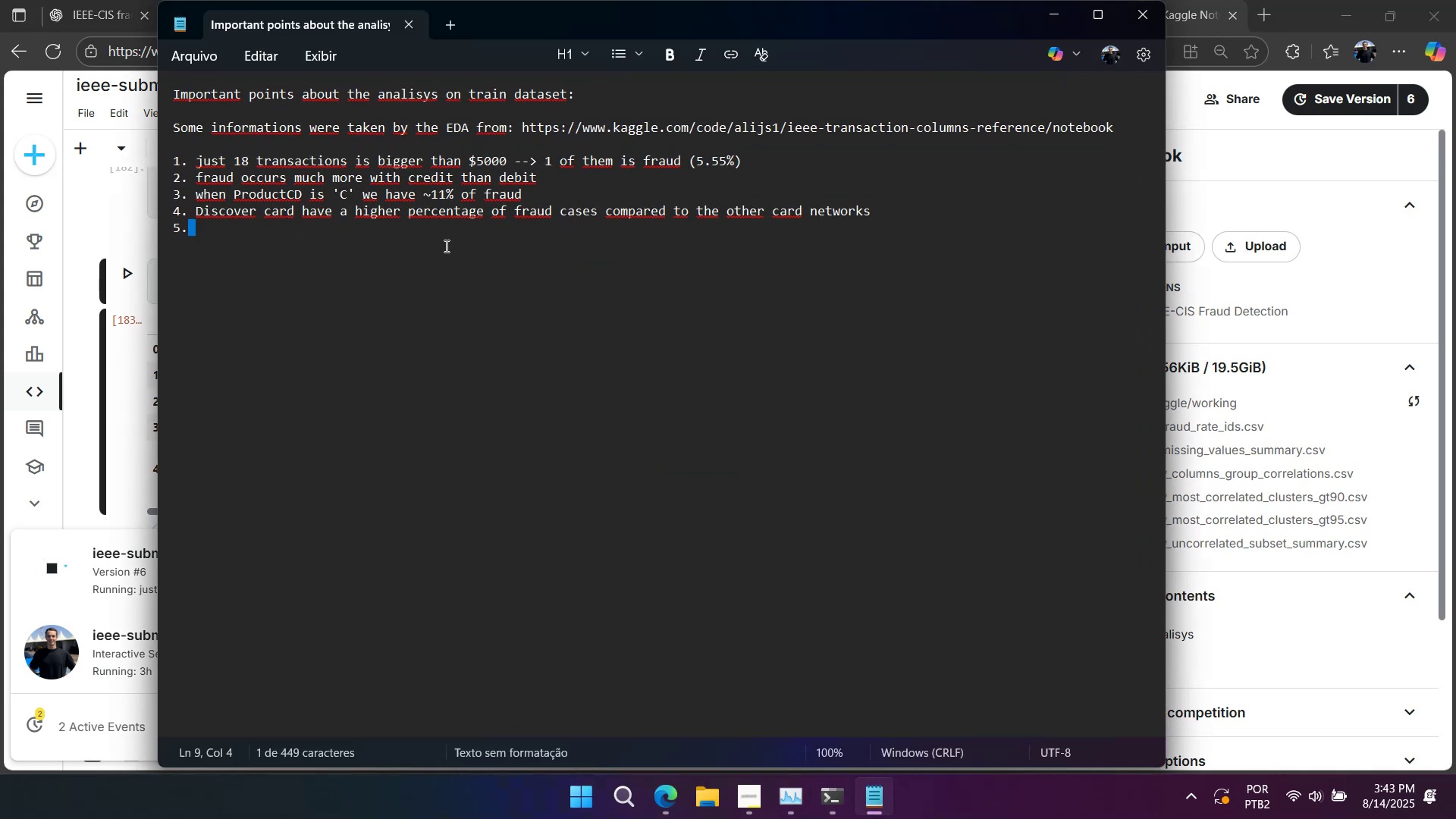 
triple_click([445, 246])
 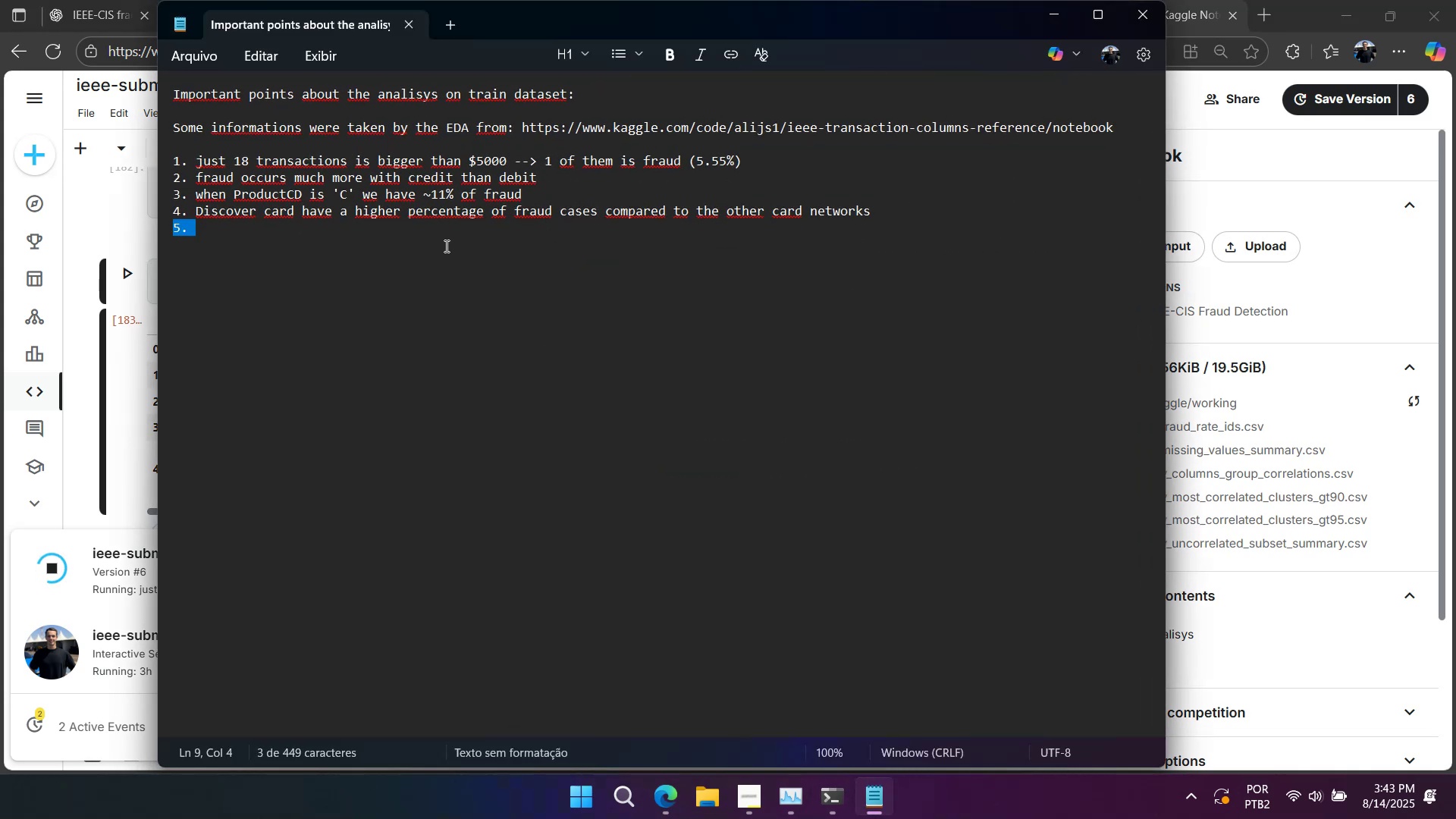 
key(Backspace)
 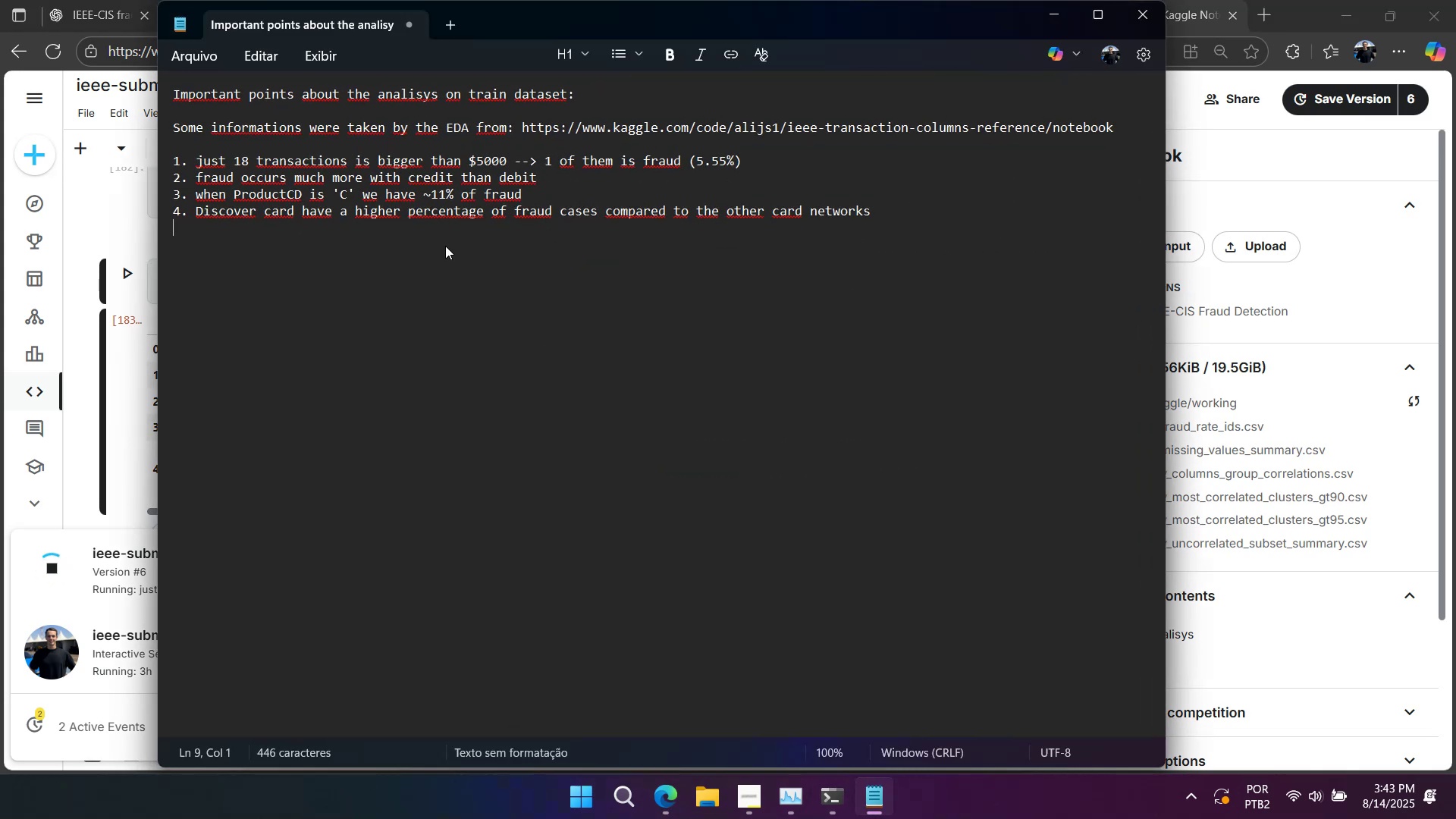 
key(Backspace)
 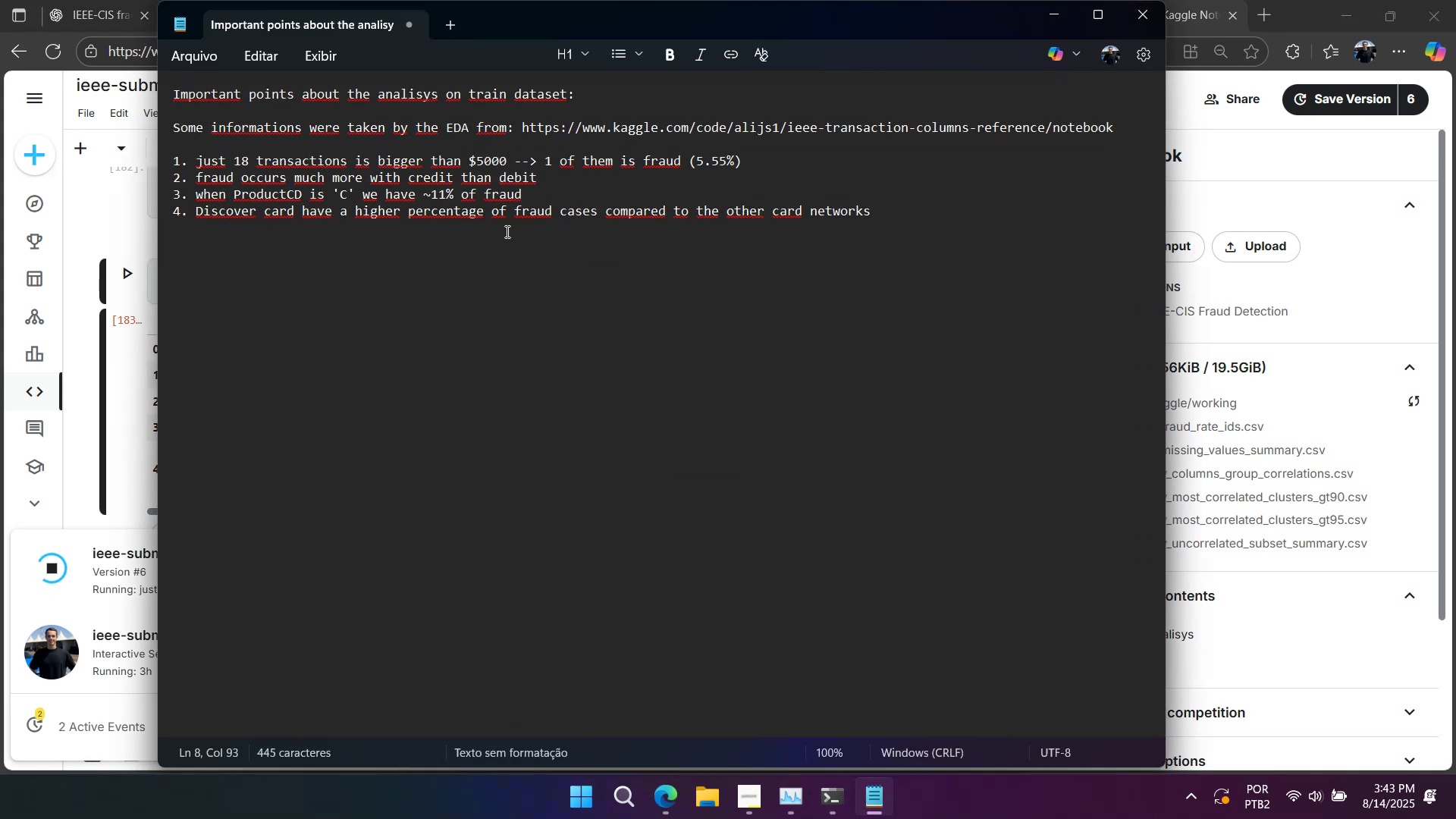 
left_click([557, 178])
 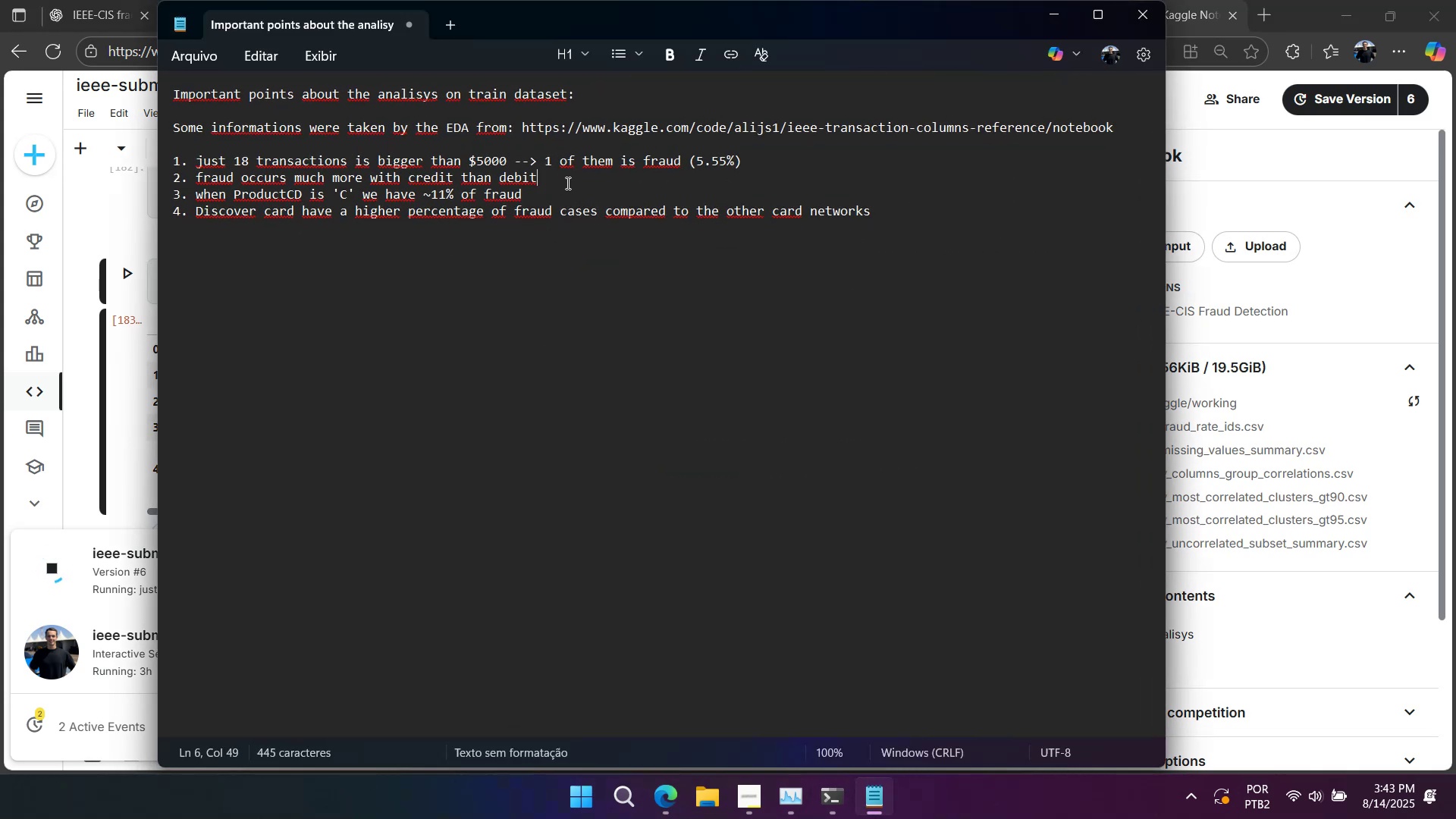 
key(Control+S)
 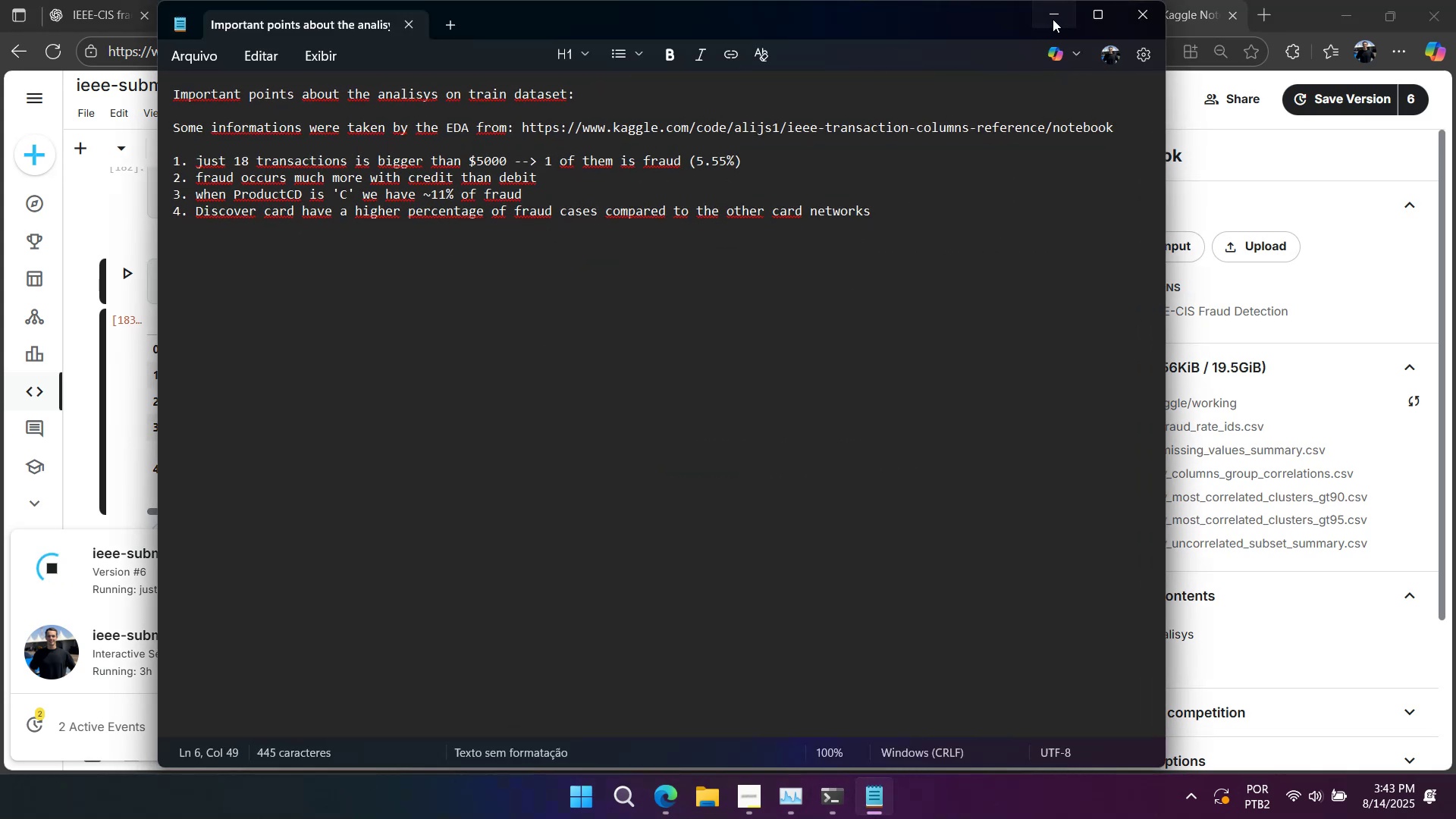 
scroll: coordinate [327, 424], scroll_direction: down, amount: 2.0
 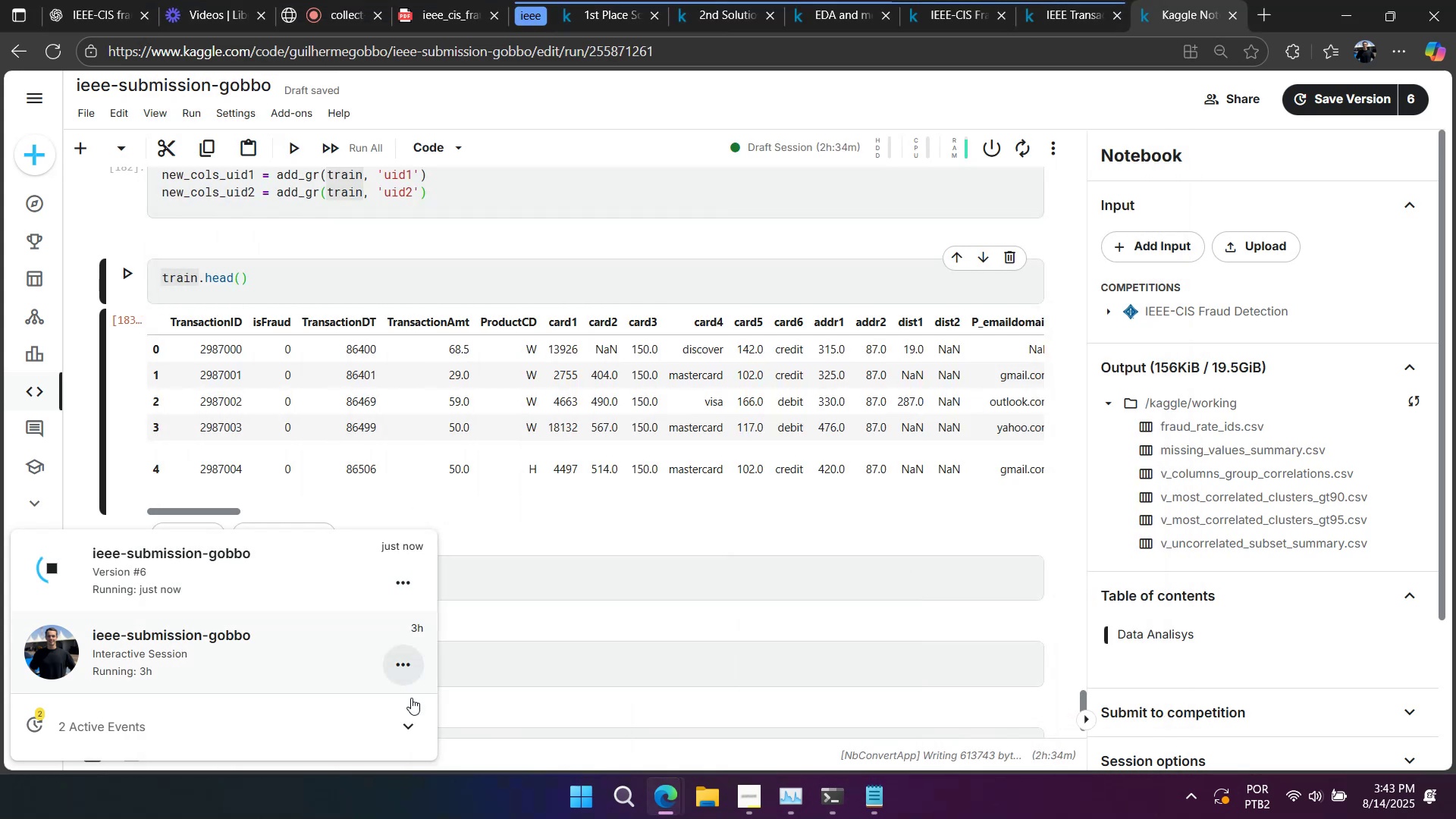 
left_click([400, 734])
 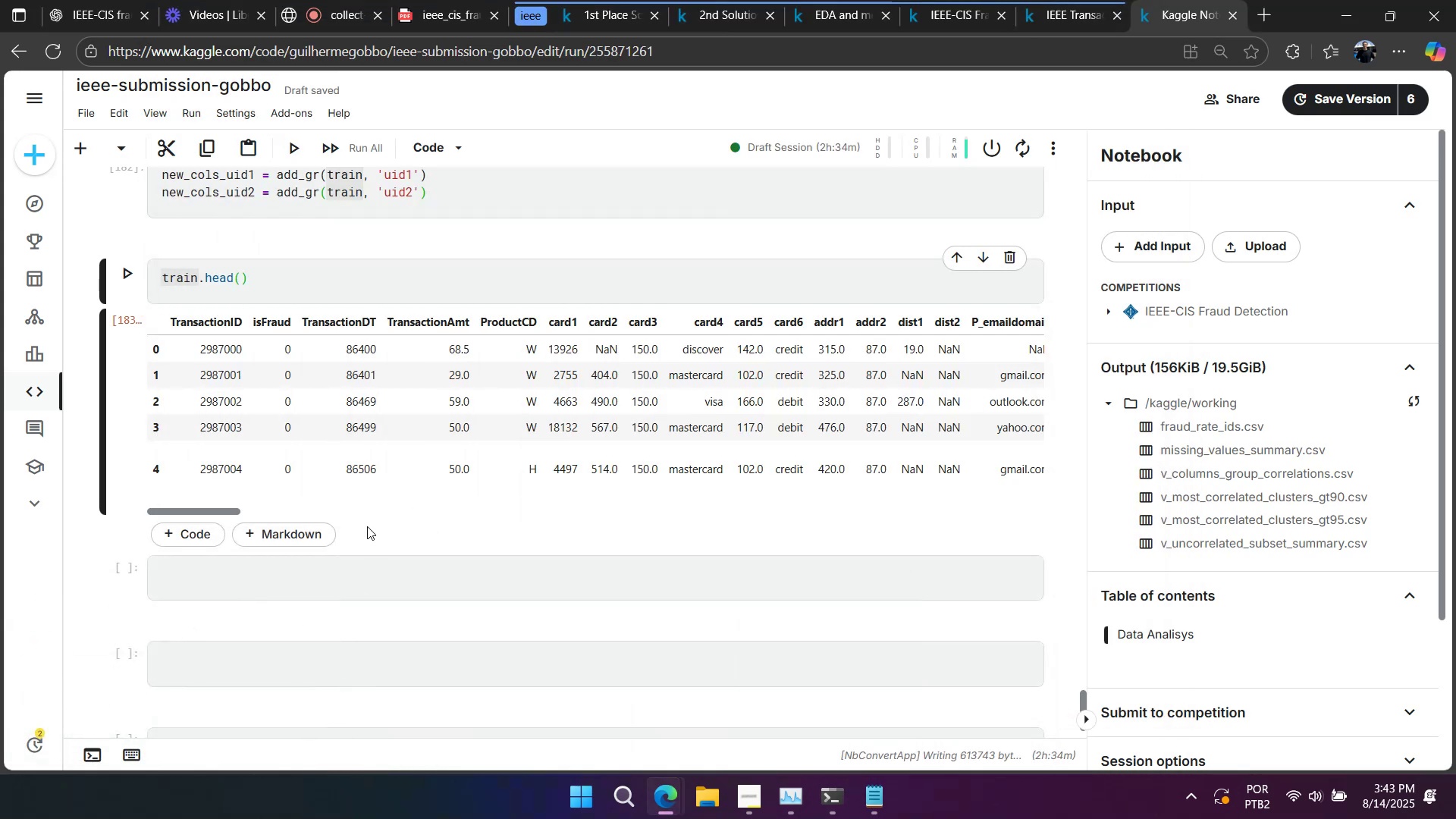 
scroll: coordinate [359, 465], scroll_direction: up, amount: 1.0
 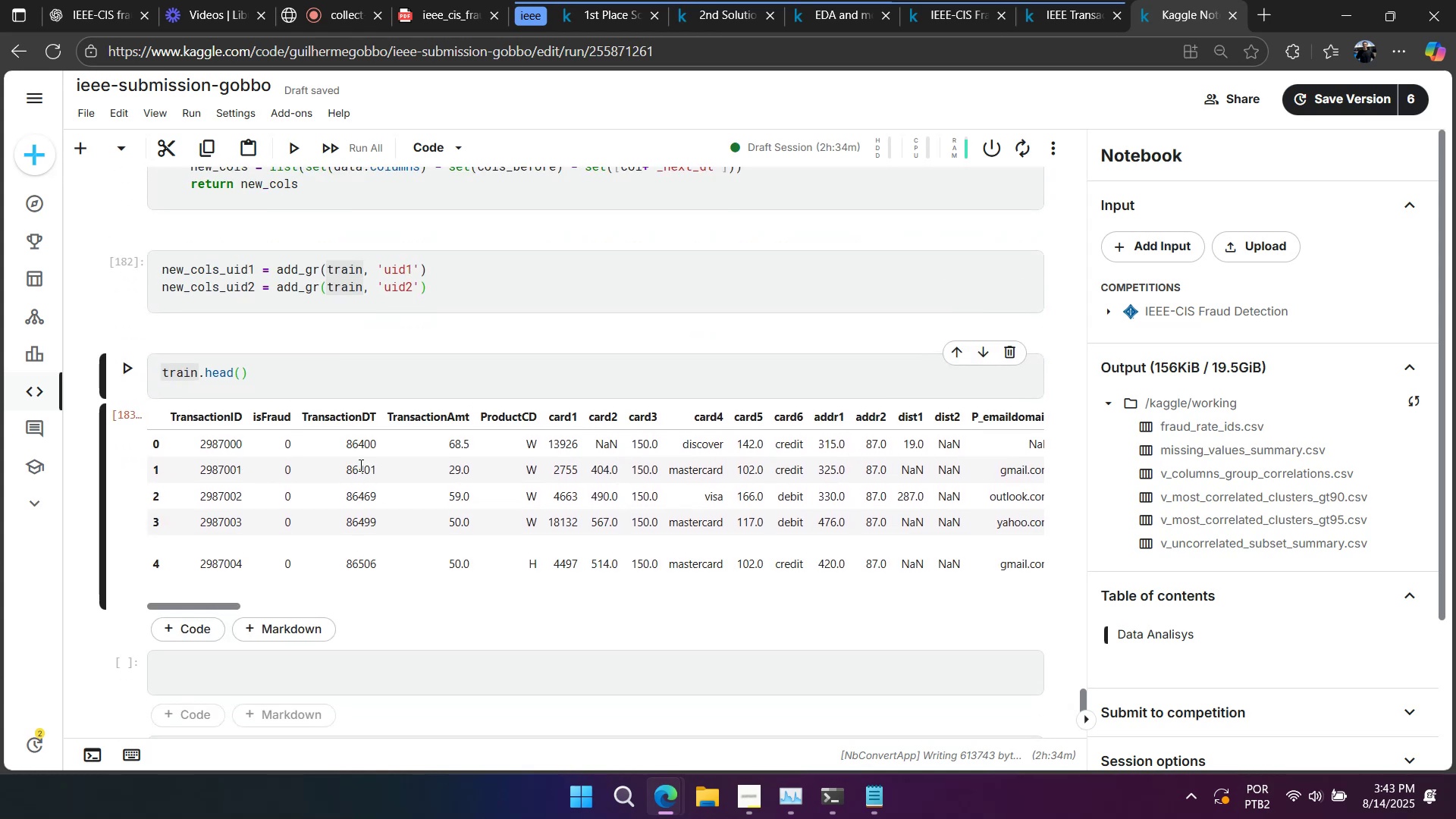 
scroll: coordinate [358, 467], scroll_direction: down, amount: 3.0
 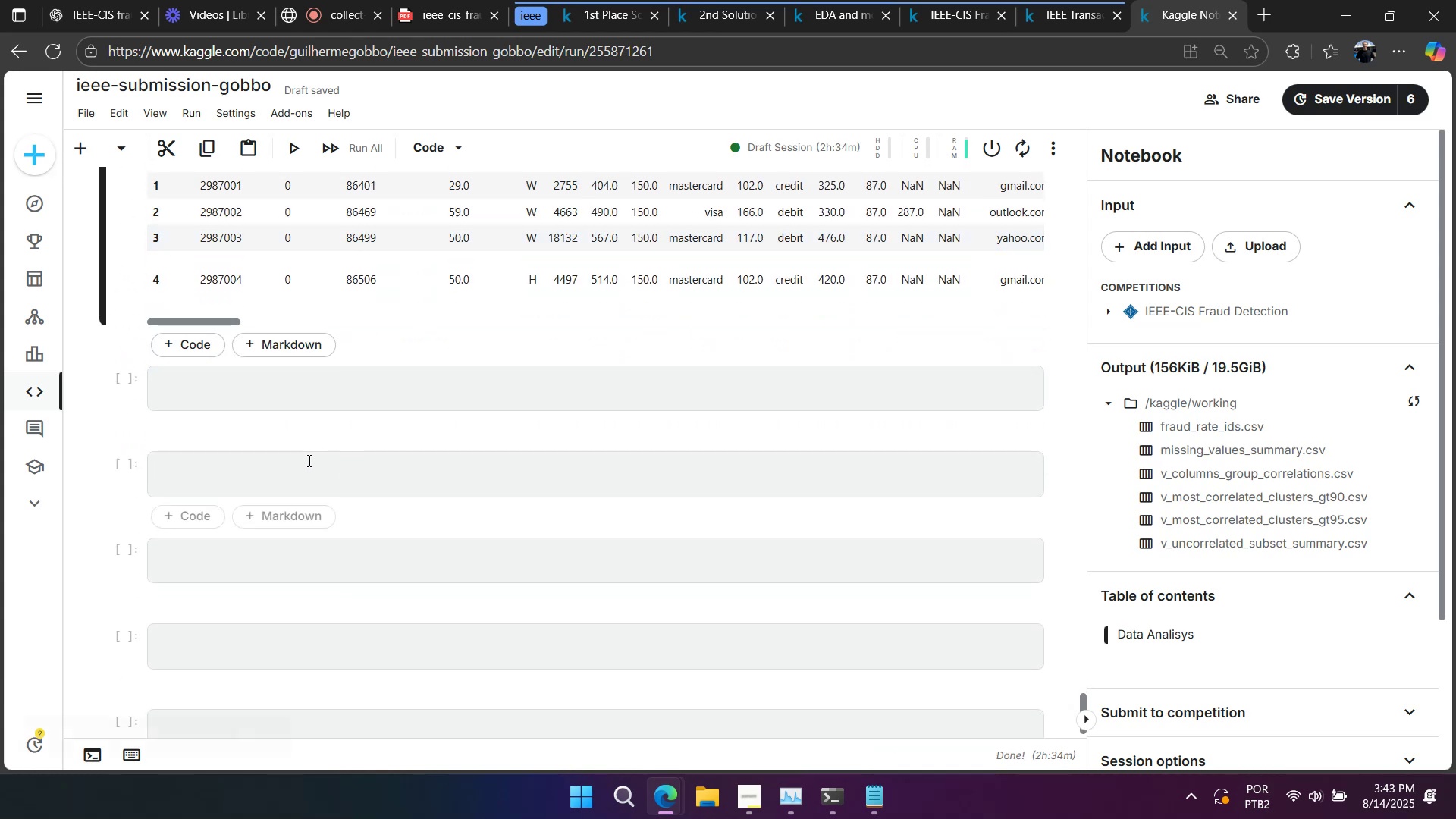 
left_click([304, 469])
 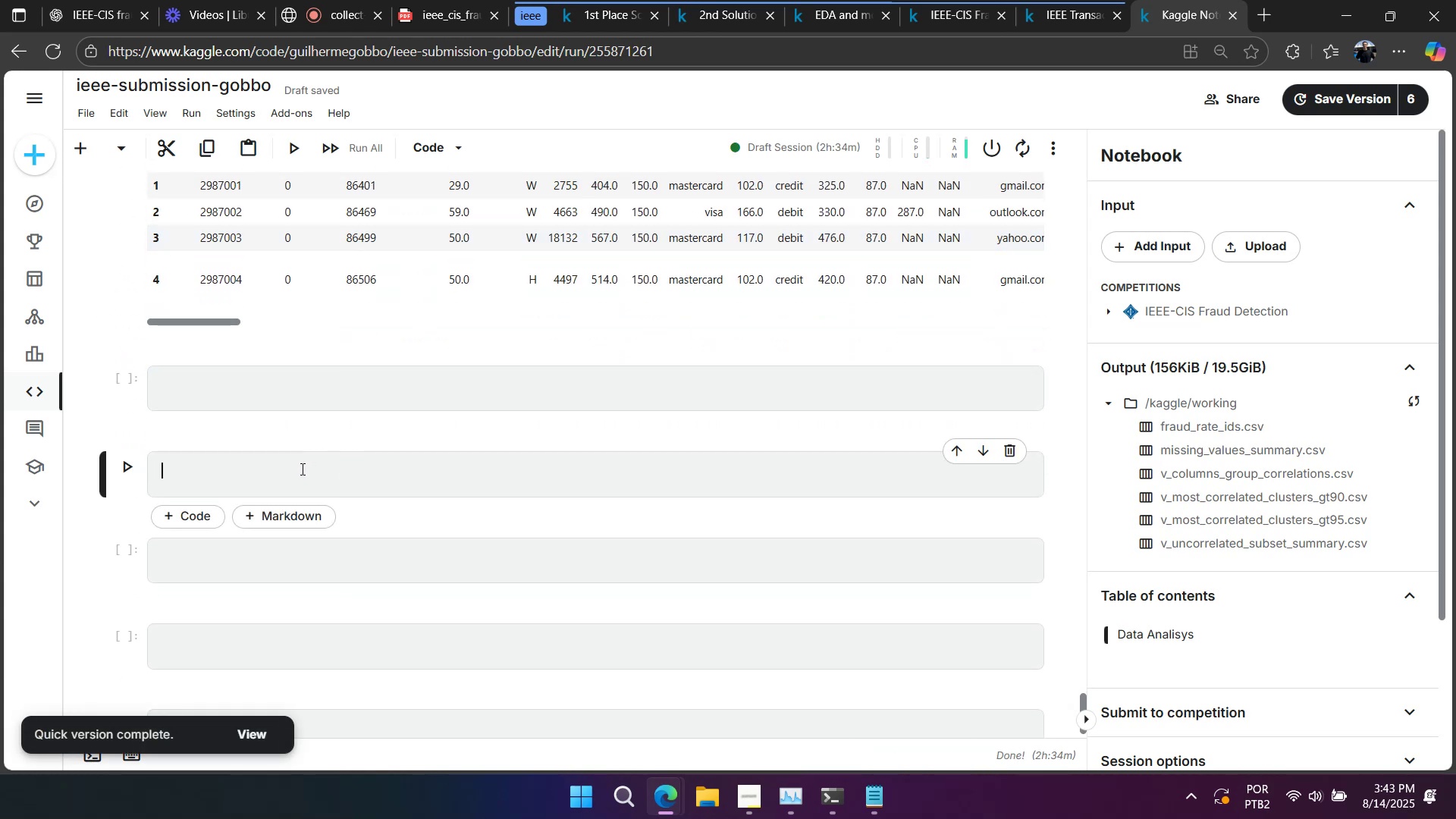 
type(test)
 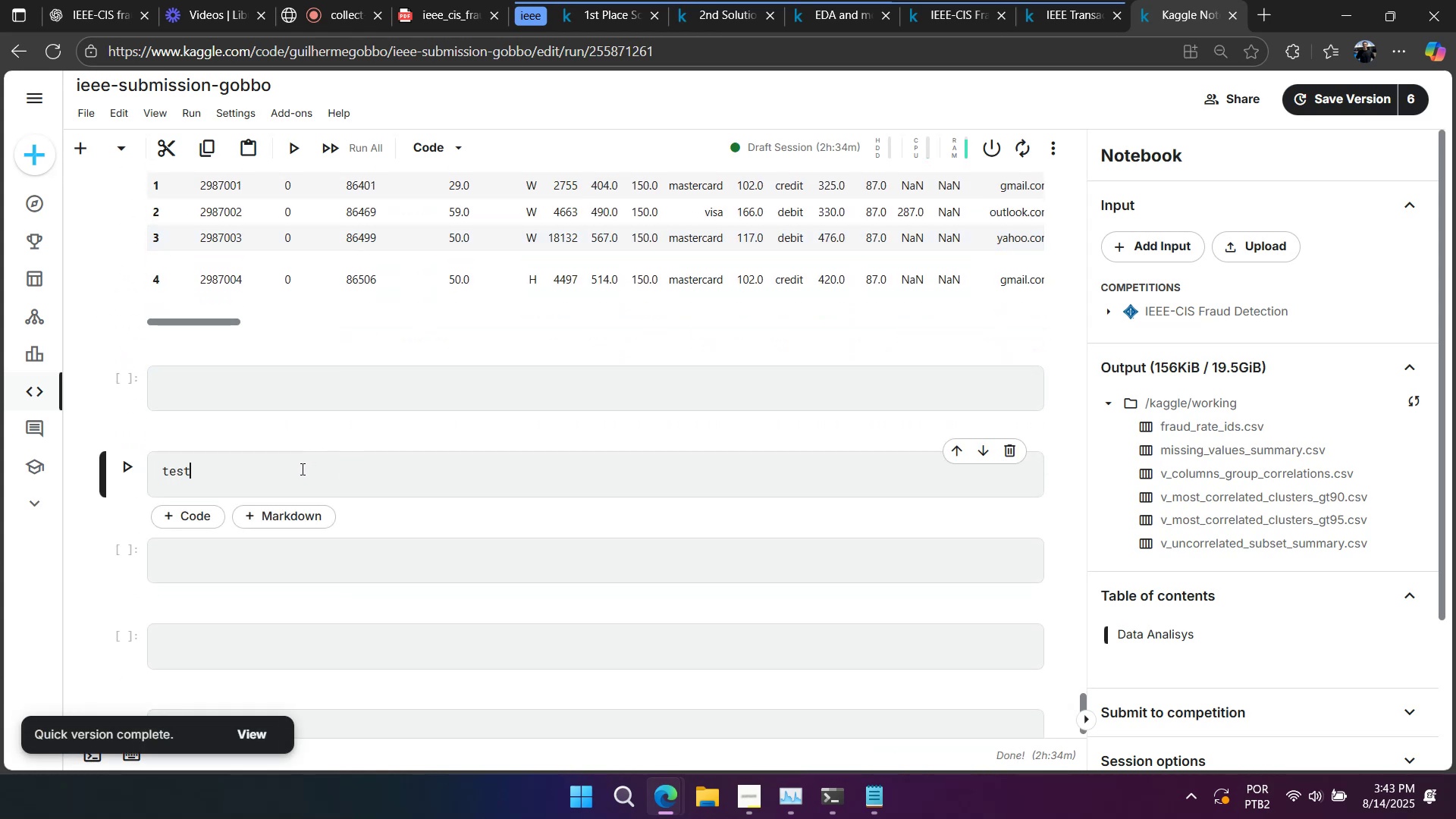 
key(Shift+Enter)
 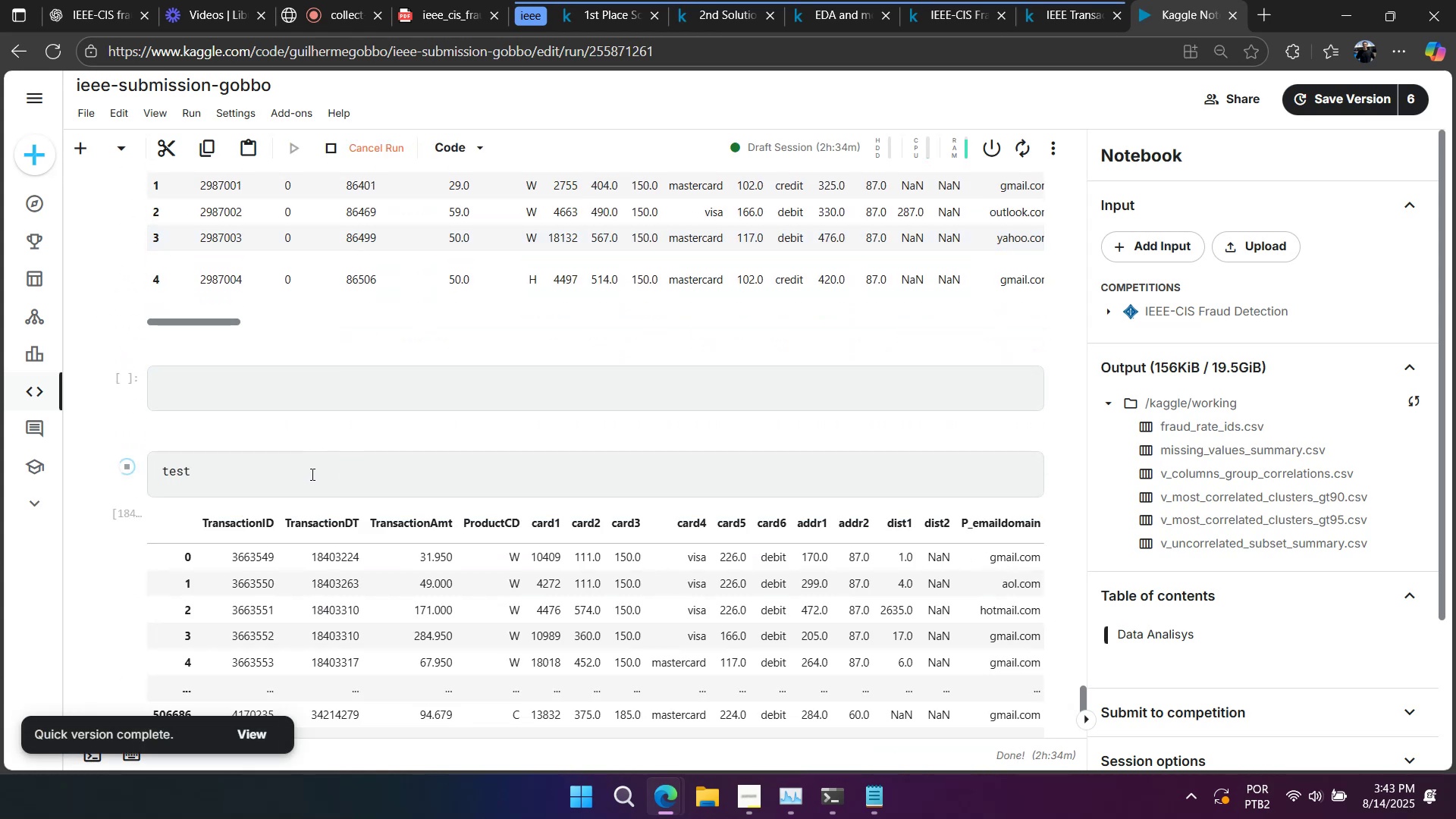 
scroll: coordinate [311, 474], scroll_direction: down, amount: 2.0
 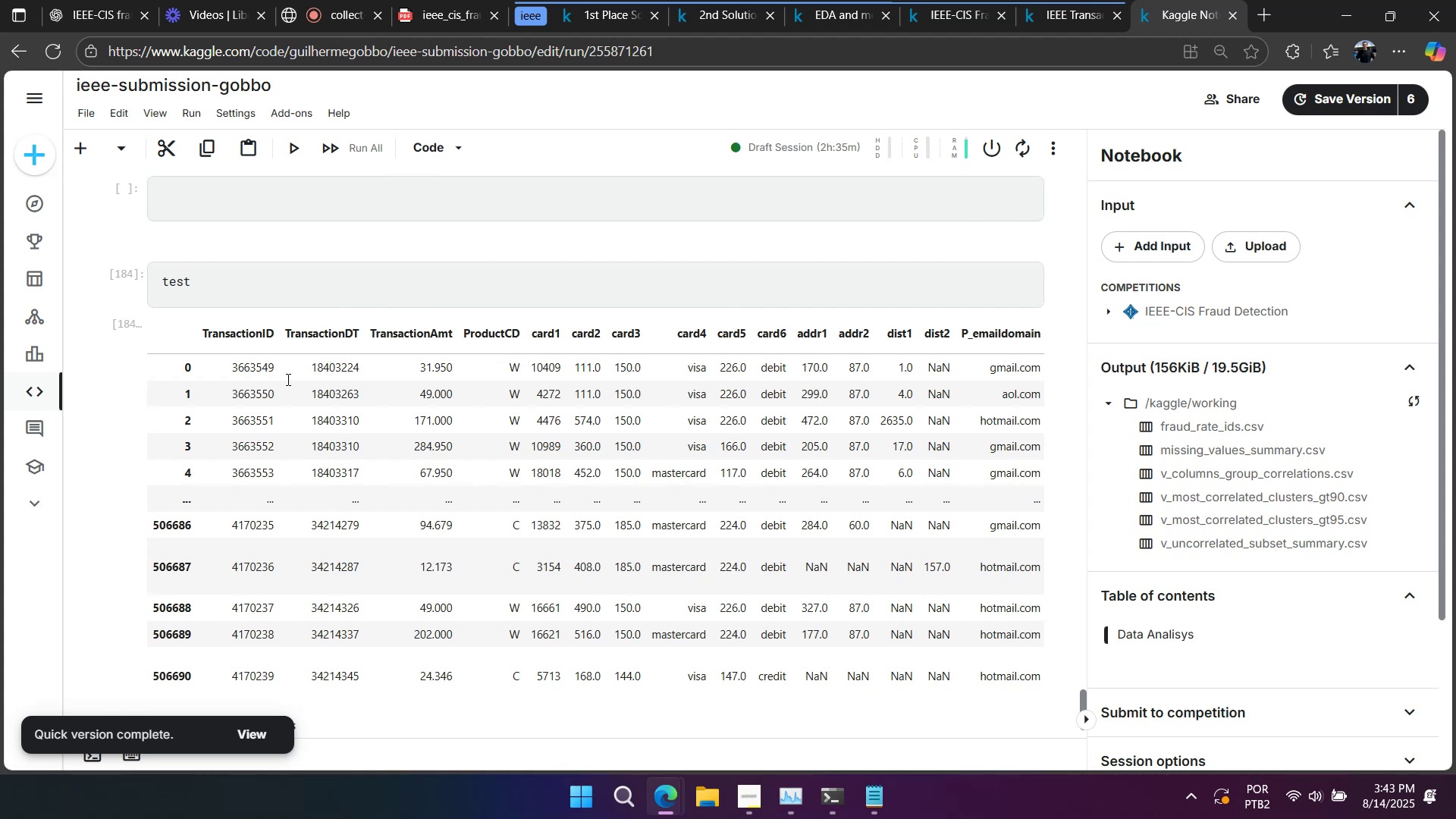 
wait(6.62)
 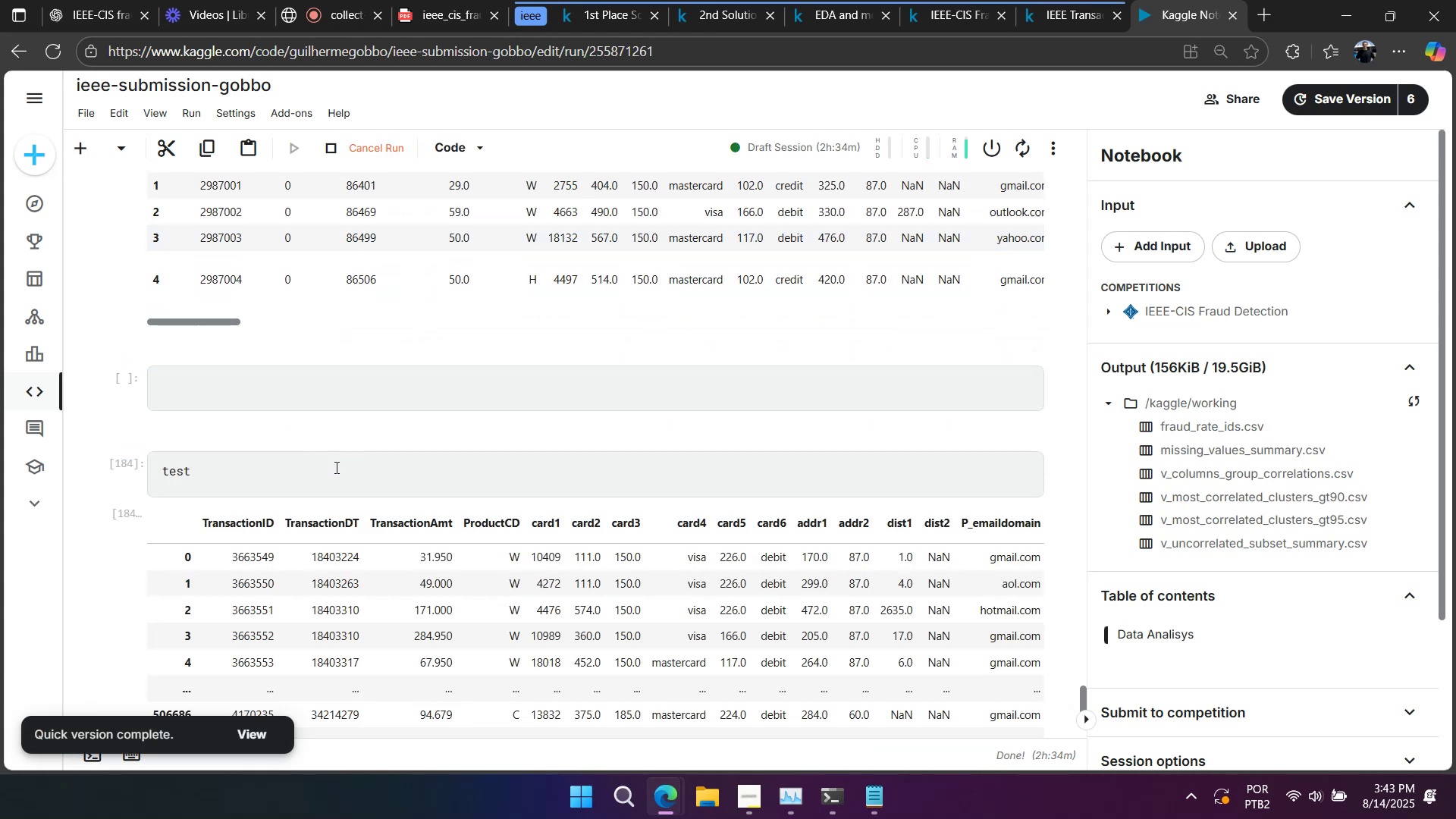 
scroll: coordinate [286, 381], scroll_direction: up, amount: 4.0
 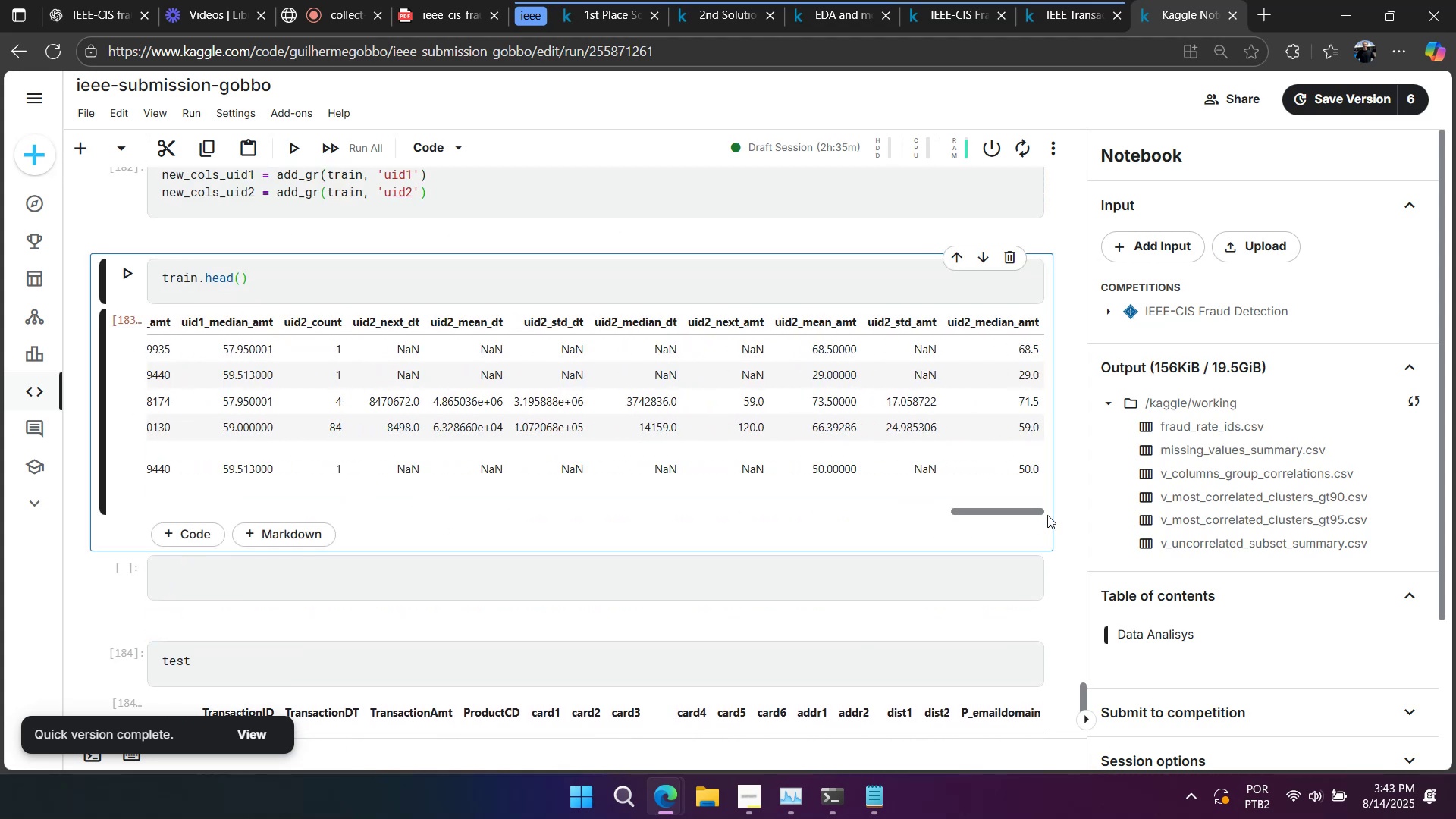 
wait(10.0)
 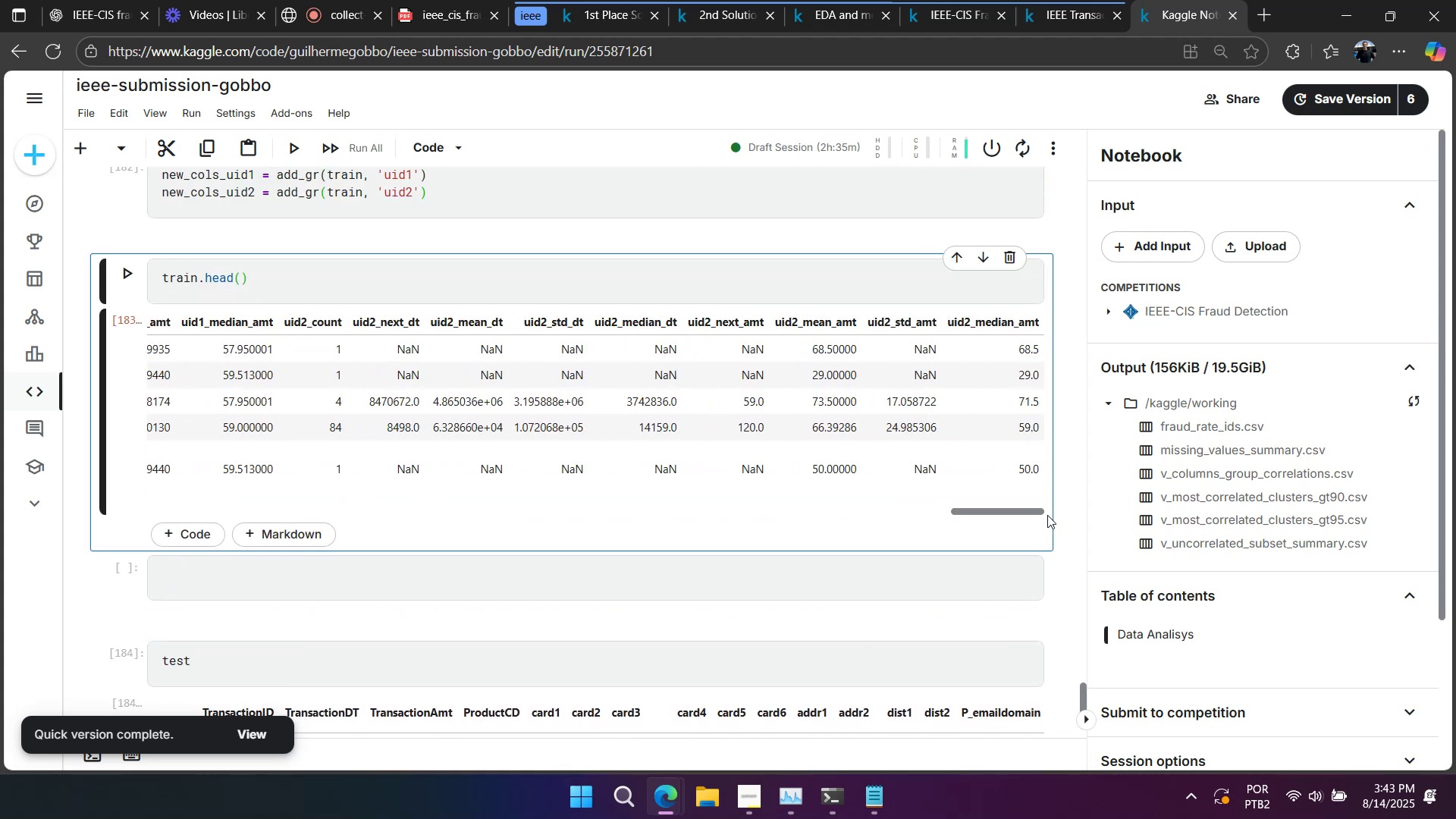 
scroll: coordinate [582, 459], scroll_direction: up, amount: 5.0
 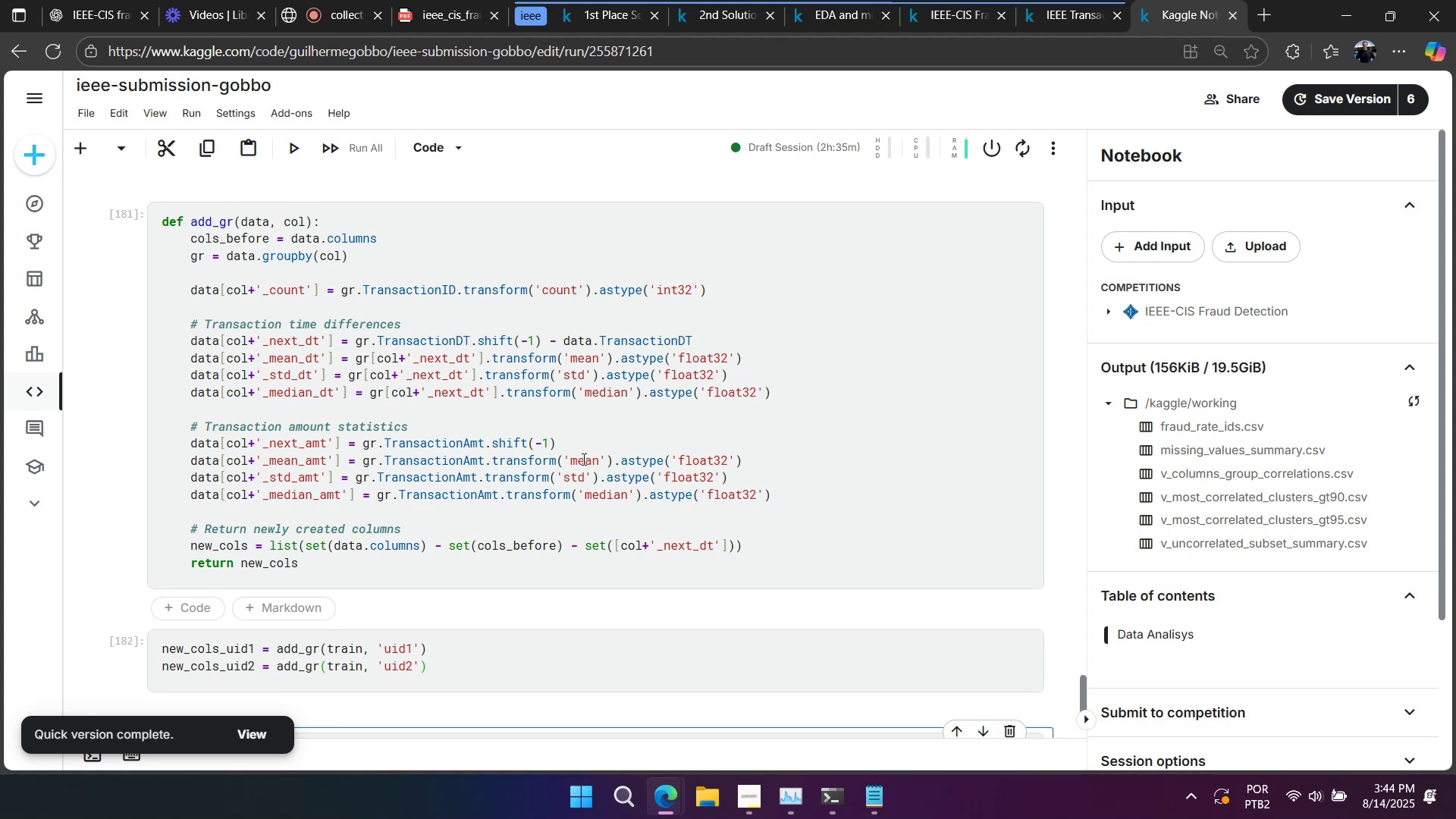 
scroll: coordinate [582, 459], scroll_direction: down, amount: 3.0
 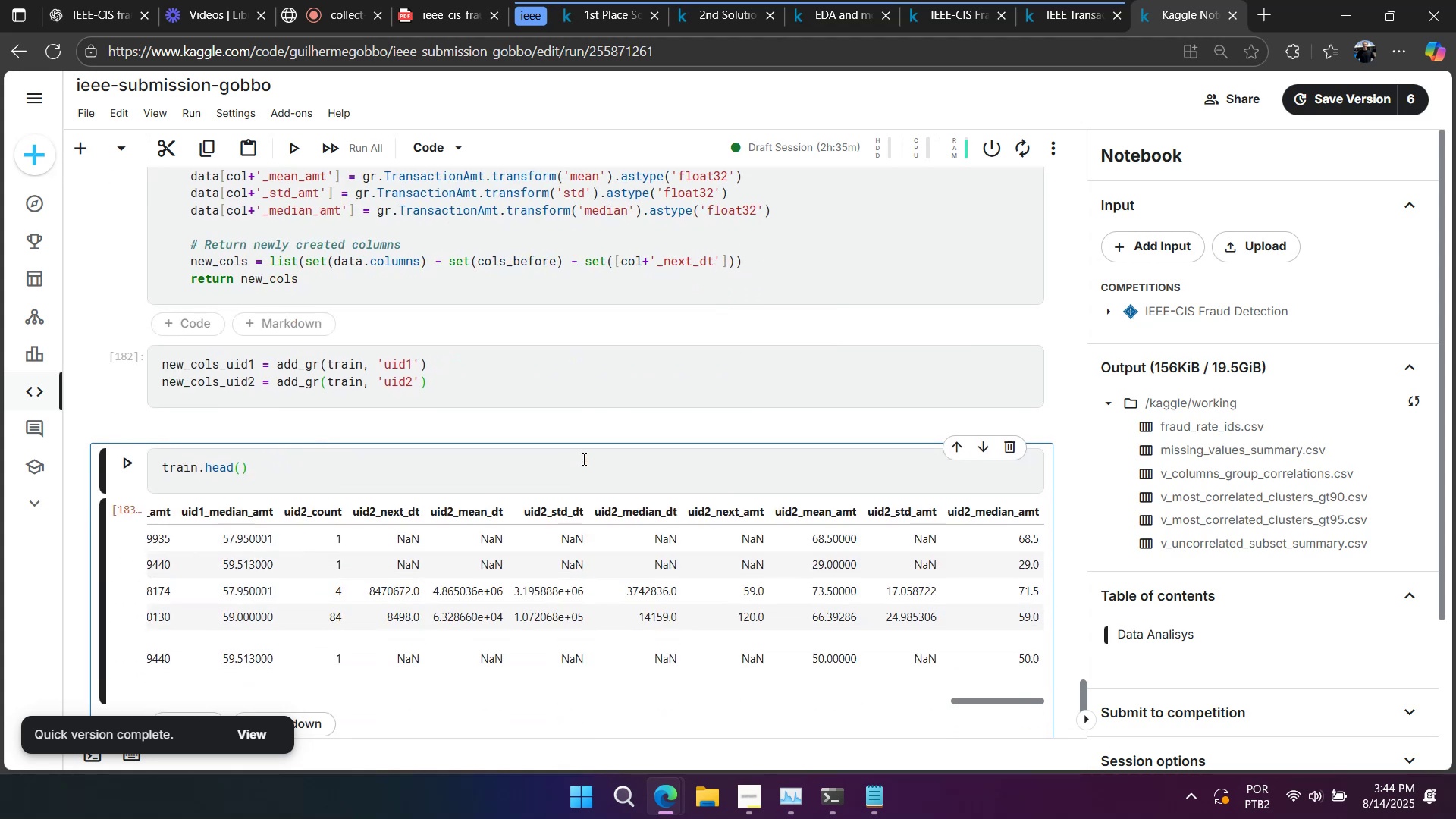 
scroll: coordinate [582, 459], scroll_direction: up, amount: 1.0
 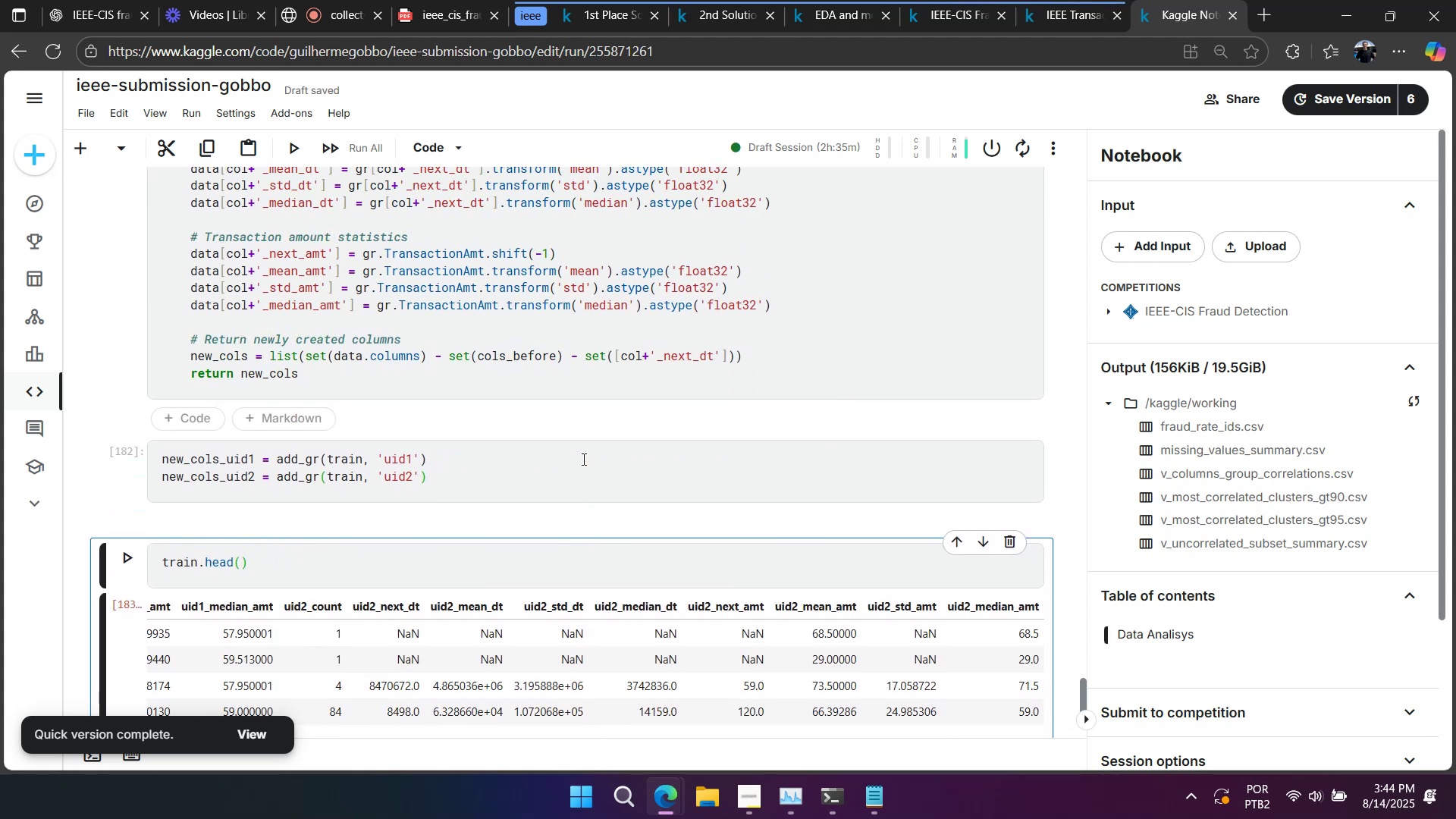 
wait(6.88)
 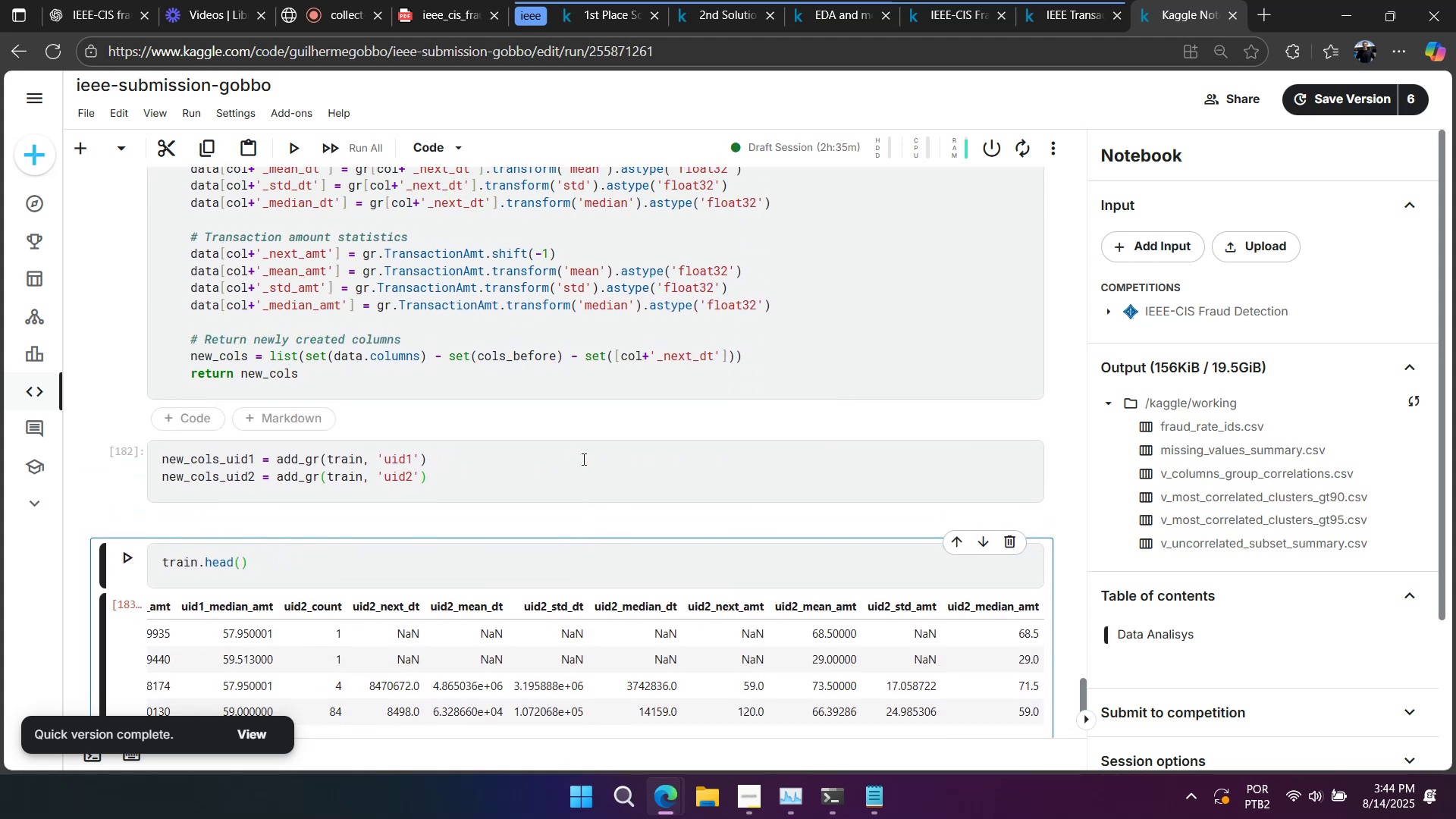 
scroll: coordinate [582, 459], scroll_direction: up, amount: 1.0
 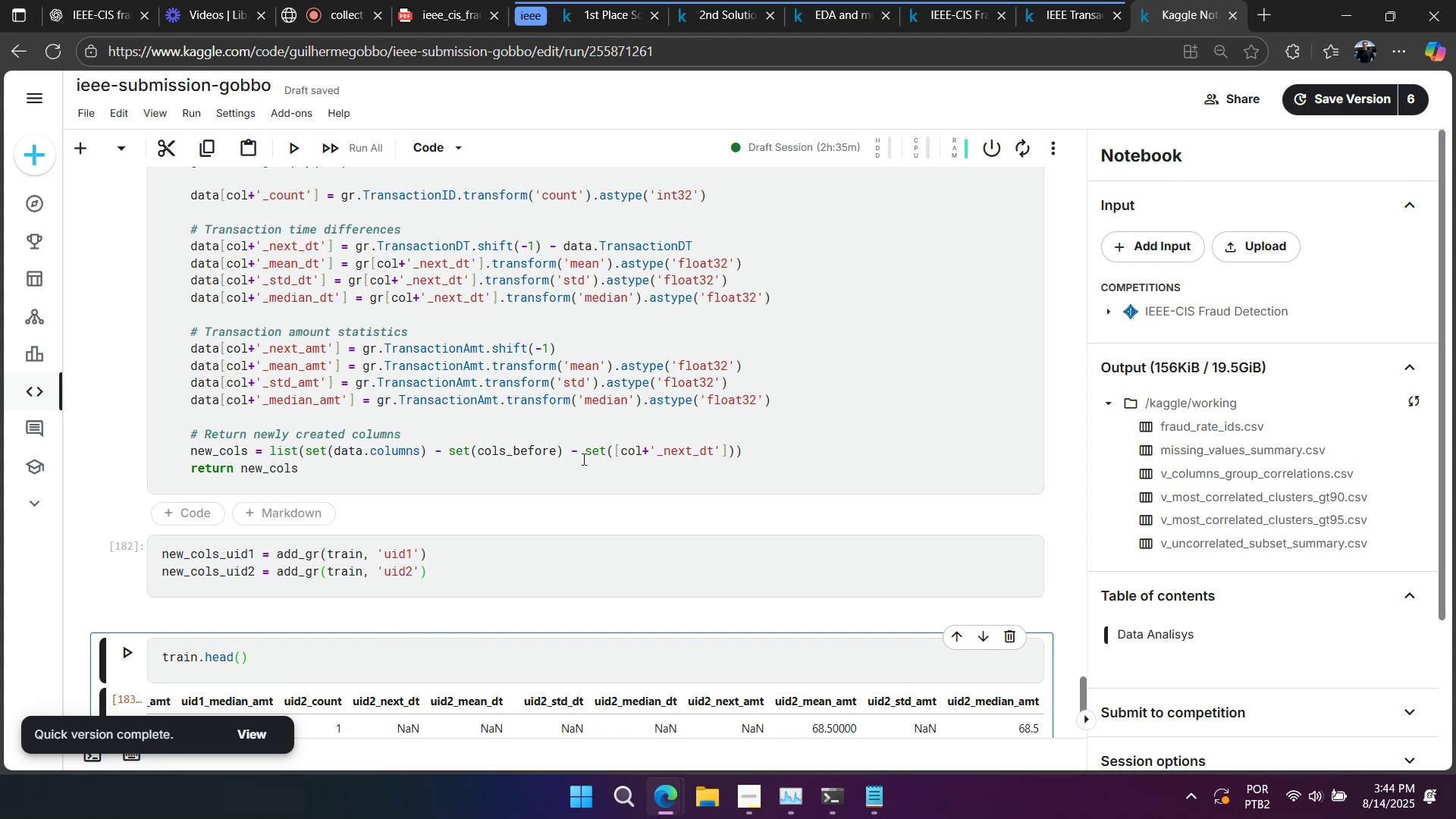 
wait(6.72)
 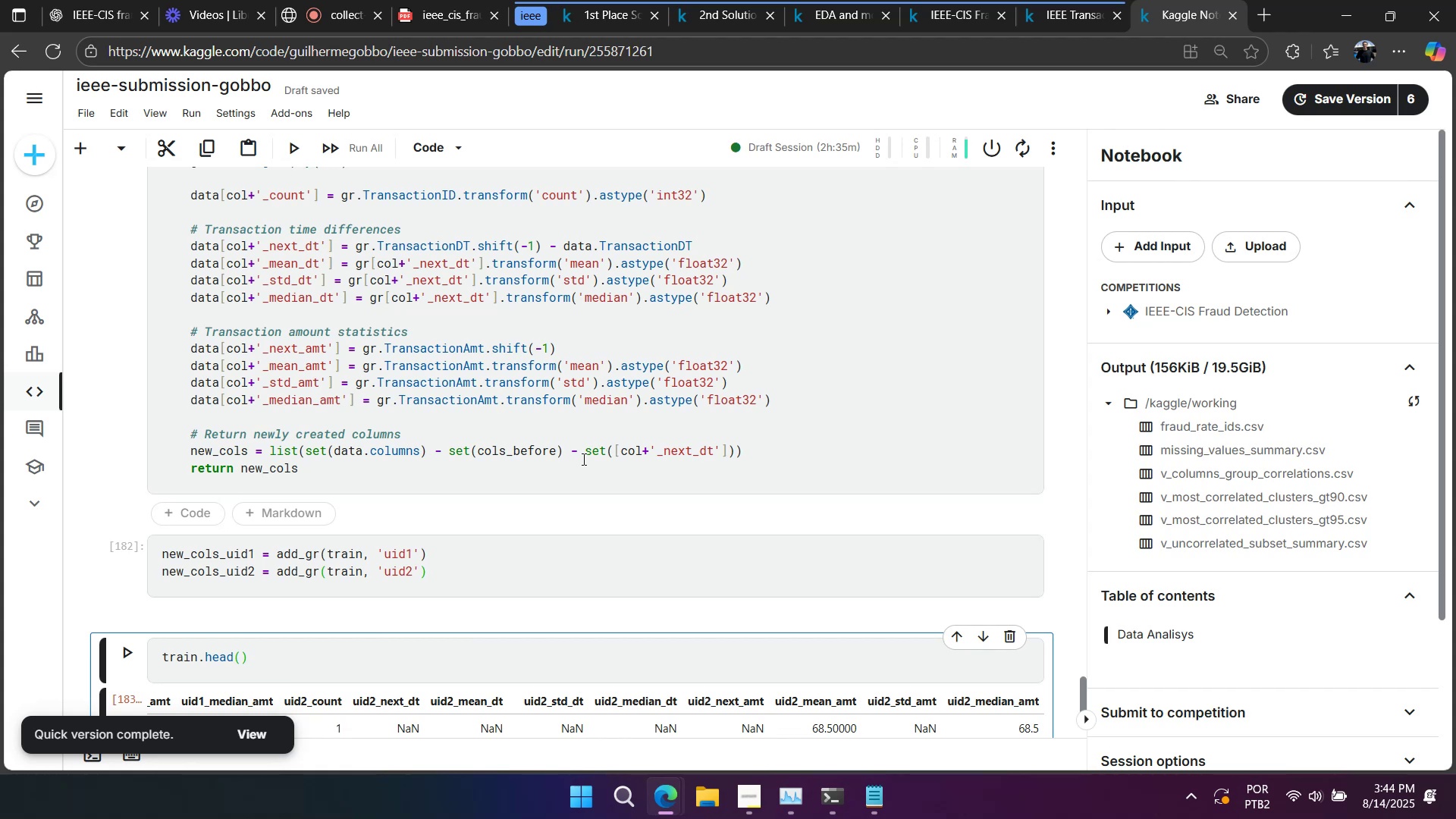 
scroll: coordinate [582, 459], scroll_direction: up, amount: 1.0
 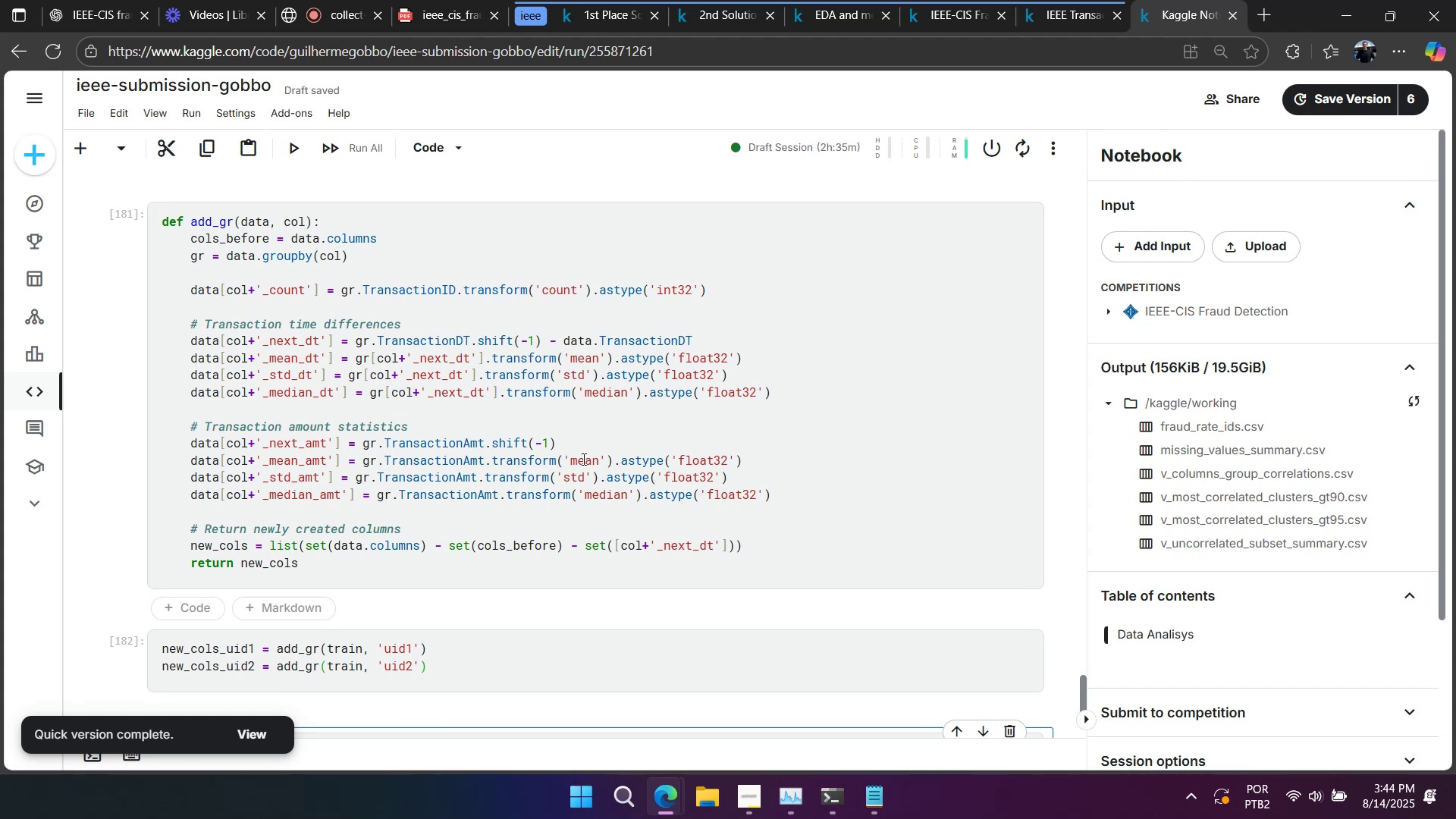 
wait(7.55)
 